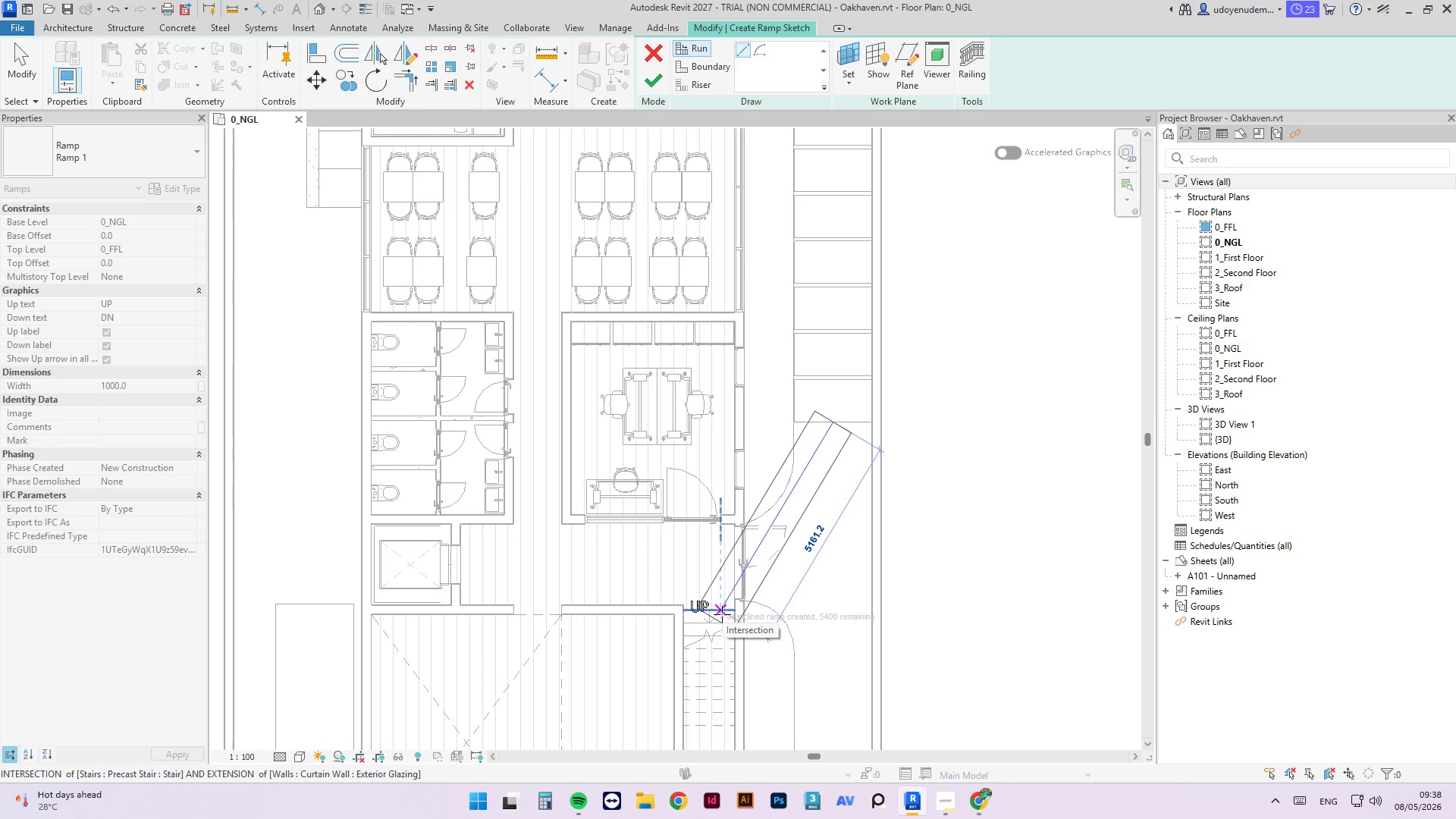 
wait(12.31)
 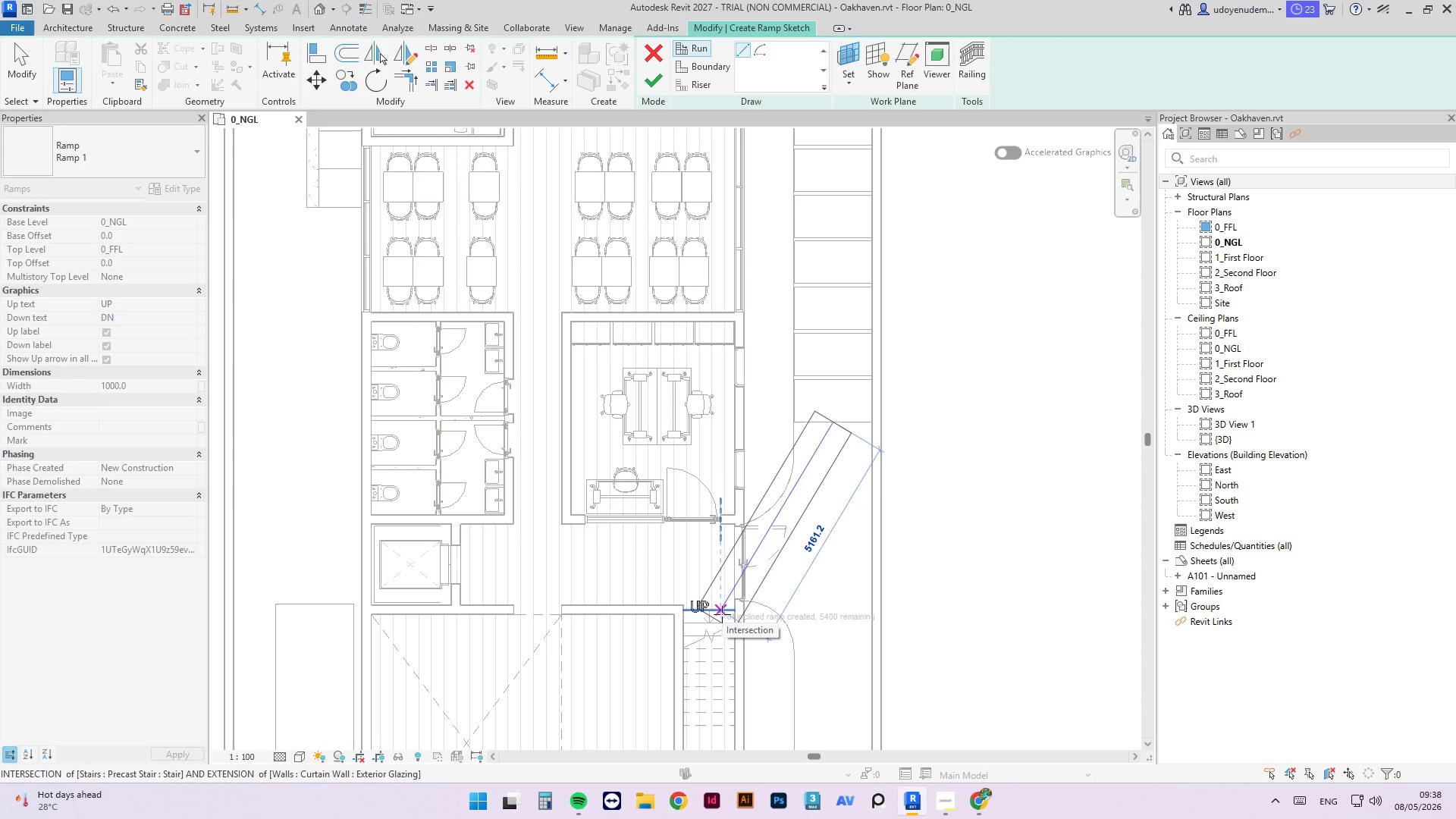 
scroll: coordinate [748, 585], scroll_direction: up, amount: 13.0
 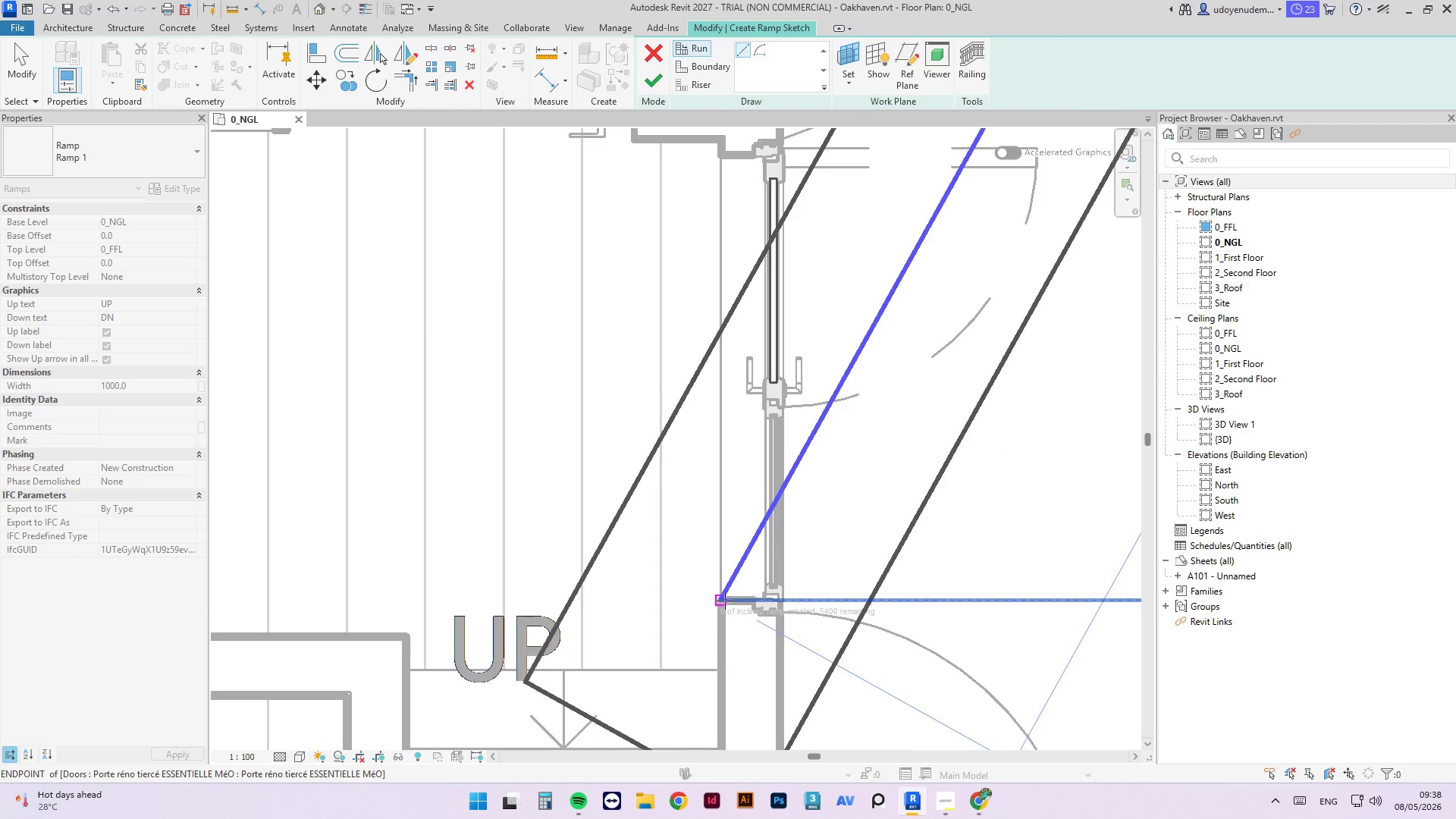 
left_click([725, 601])
 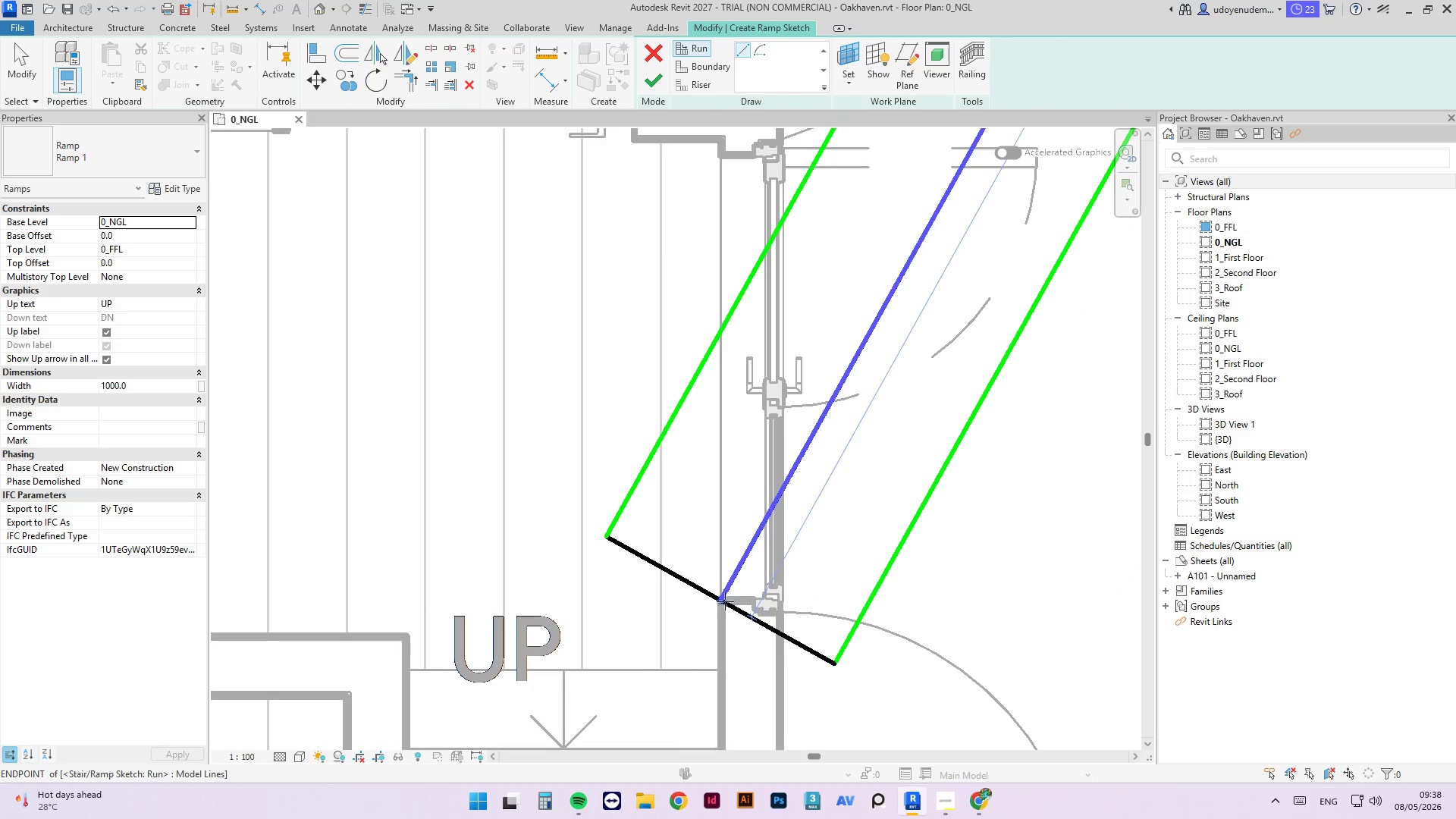 
key(Escape)
 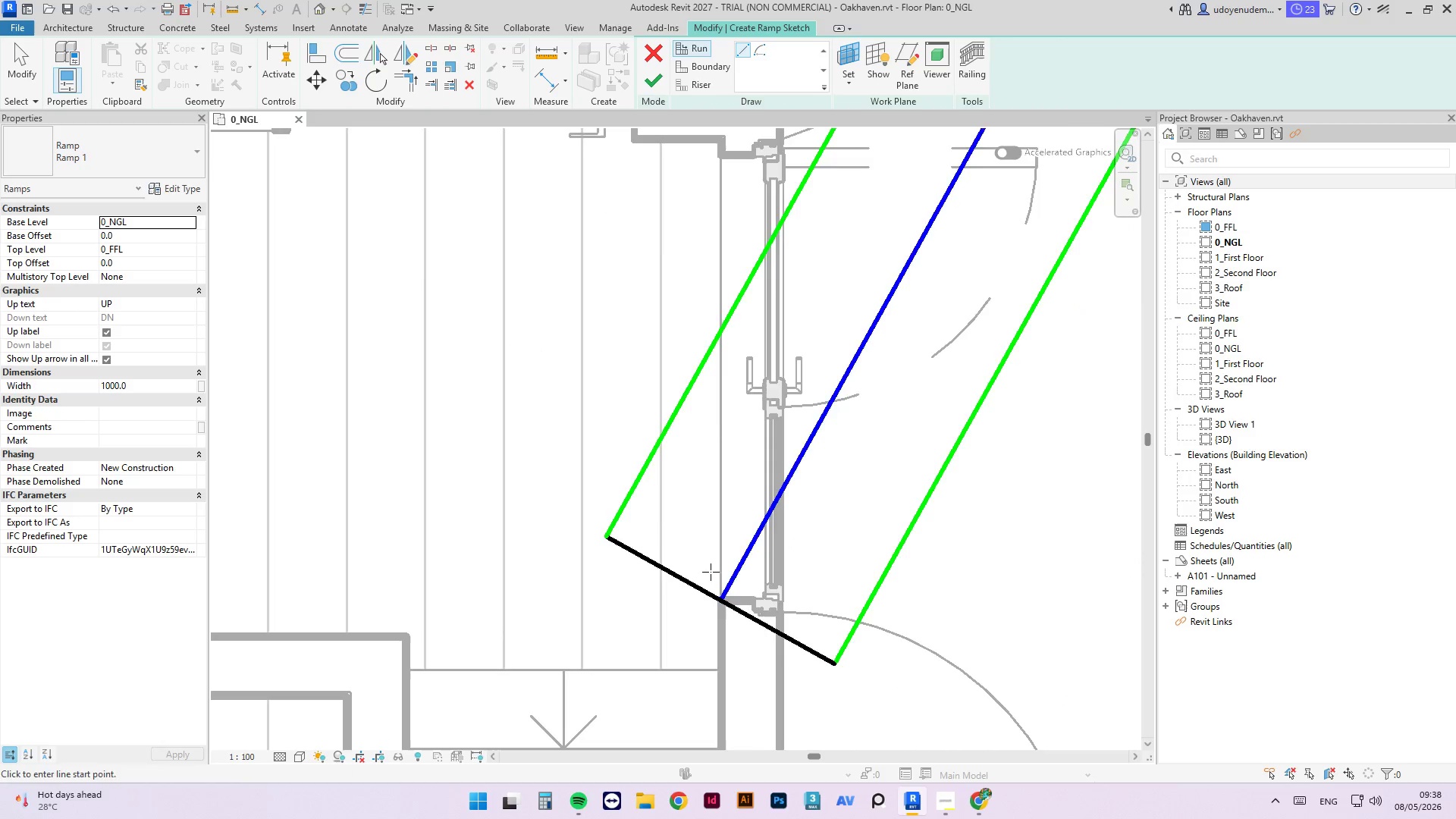 
scroll: coordinate [869, 374], scroll_direction: down, amount: 8.0
 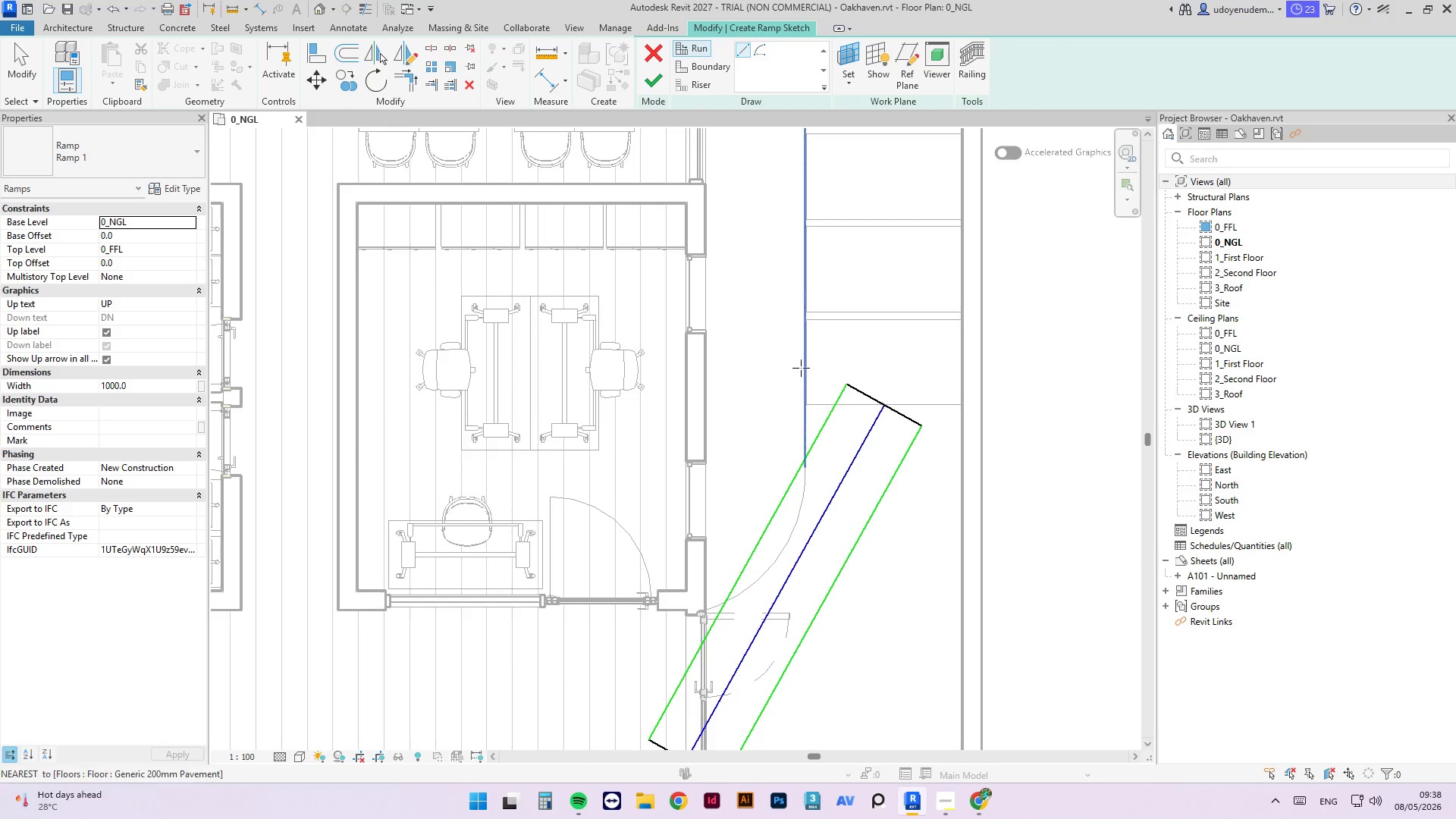 
key(Escape)
 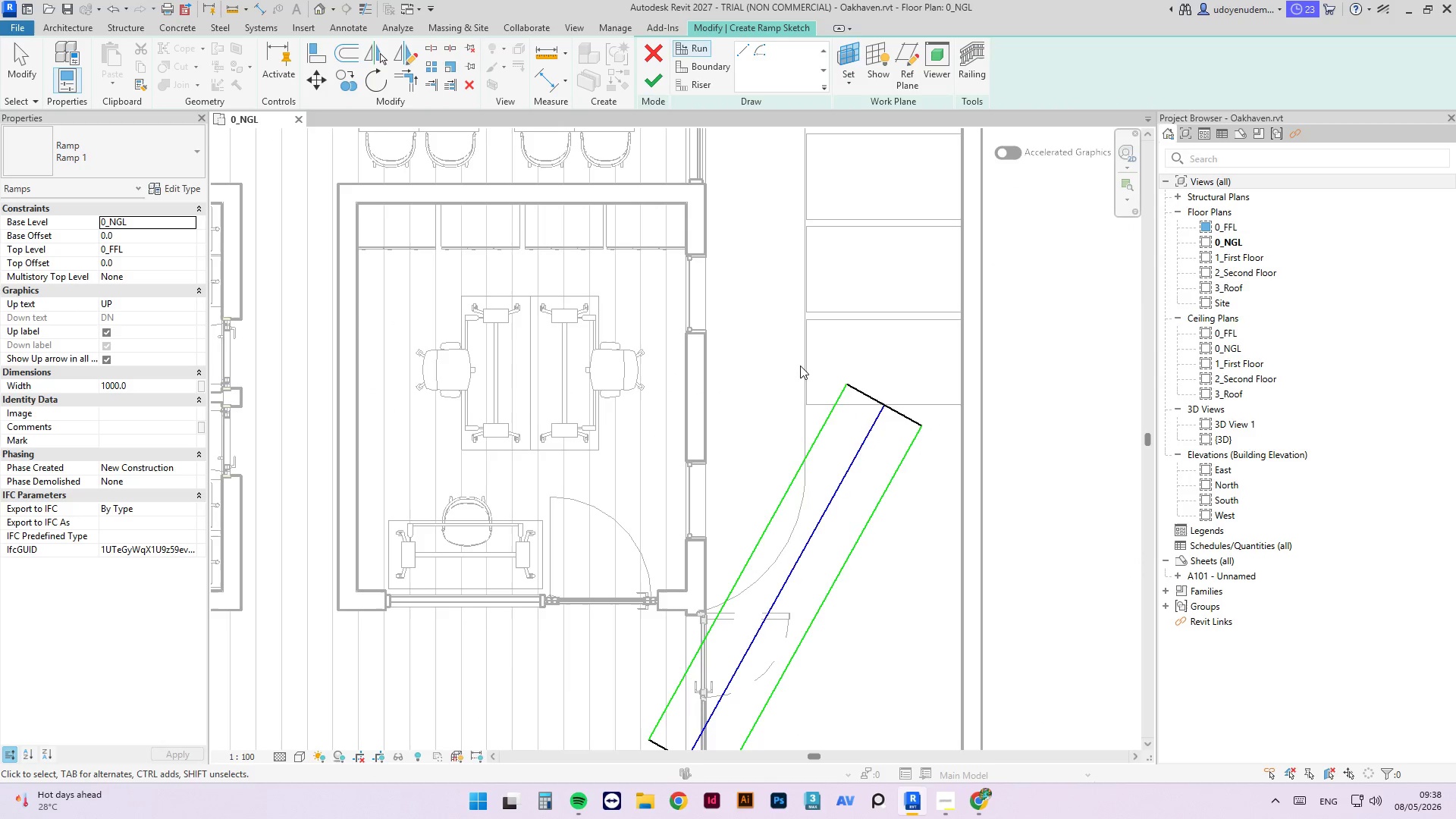 
key(Escape)
 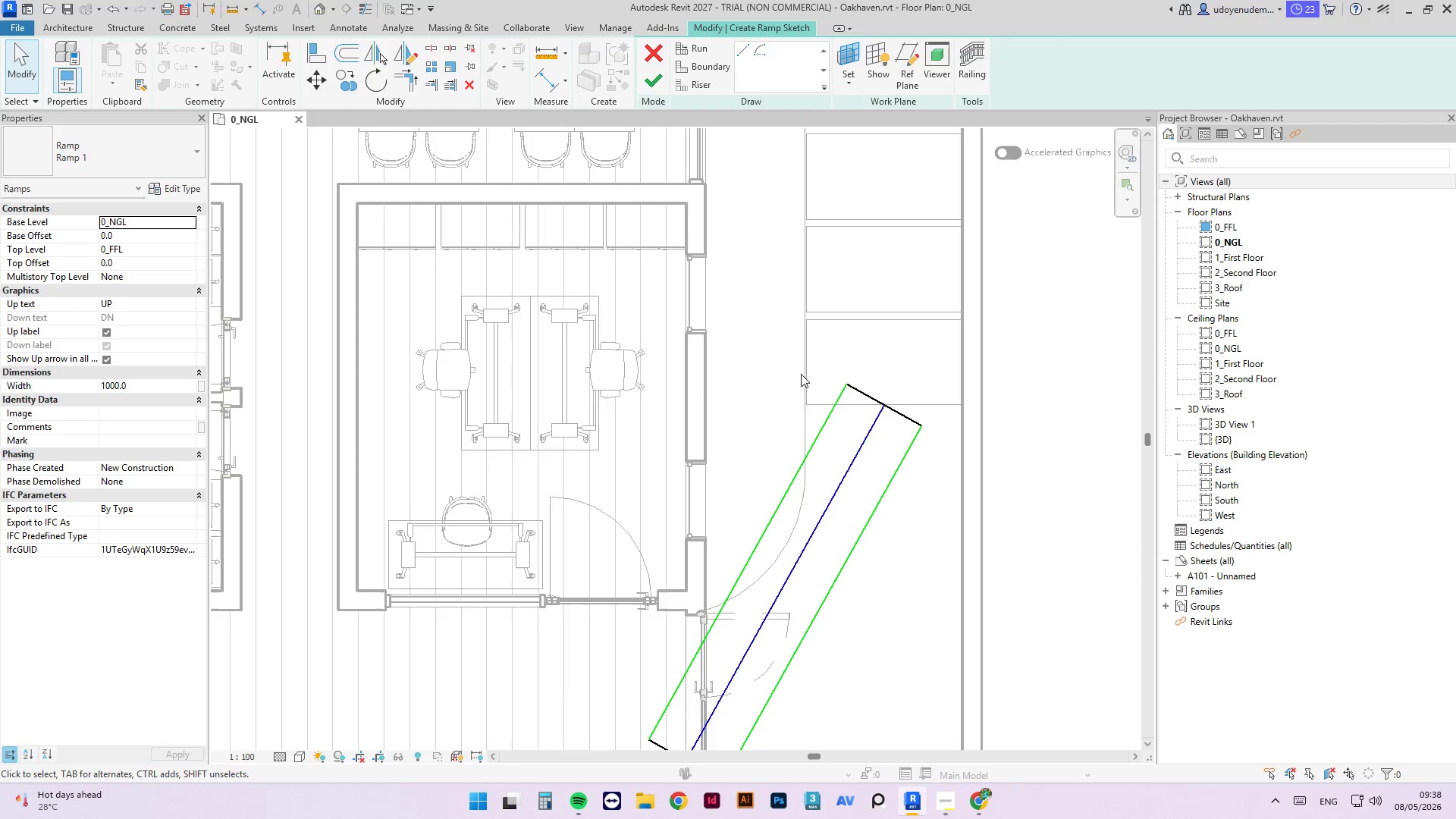 
key(Escape)
 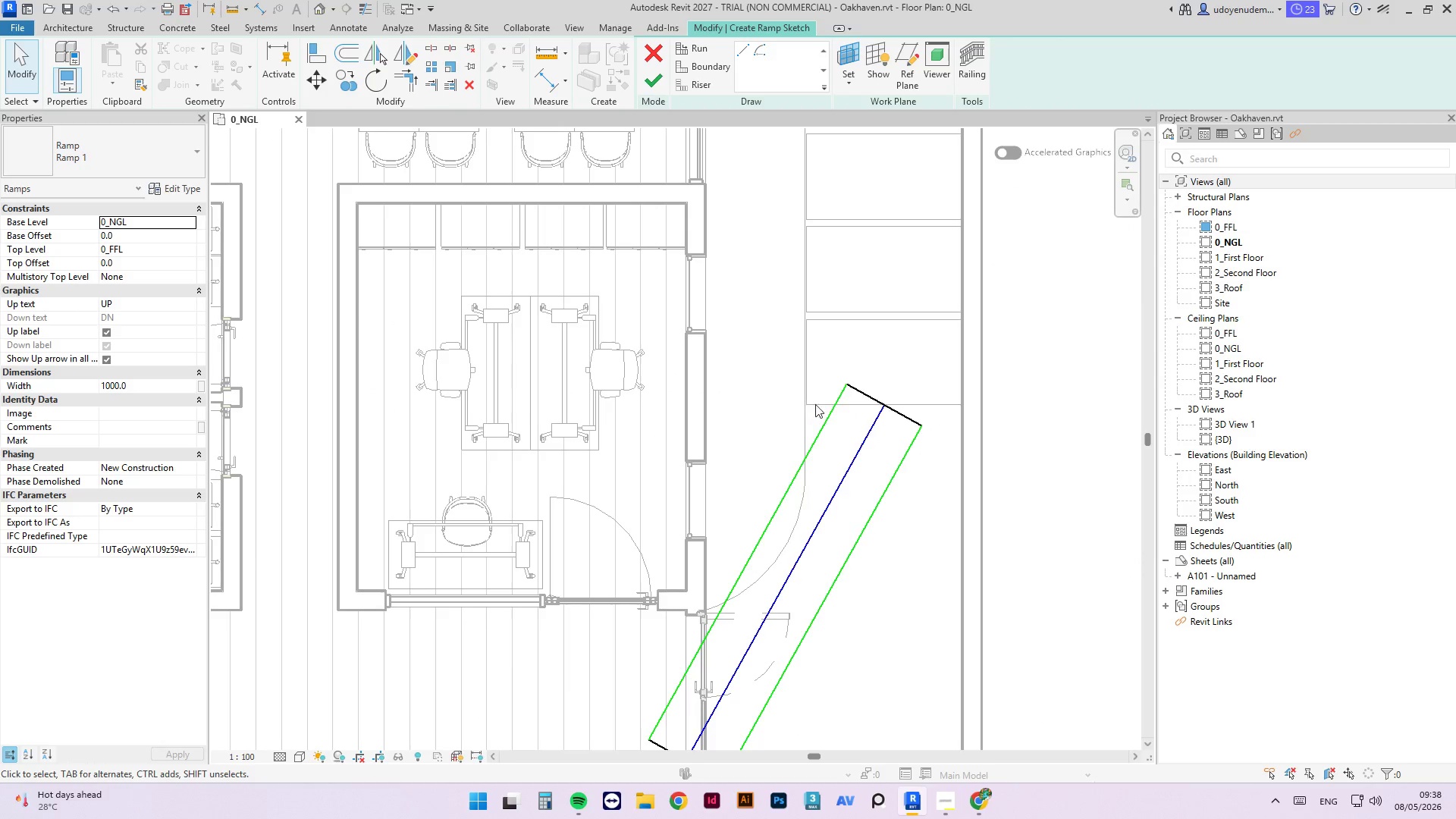 
left_click([835, 413])
 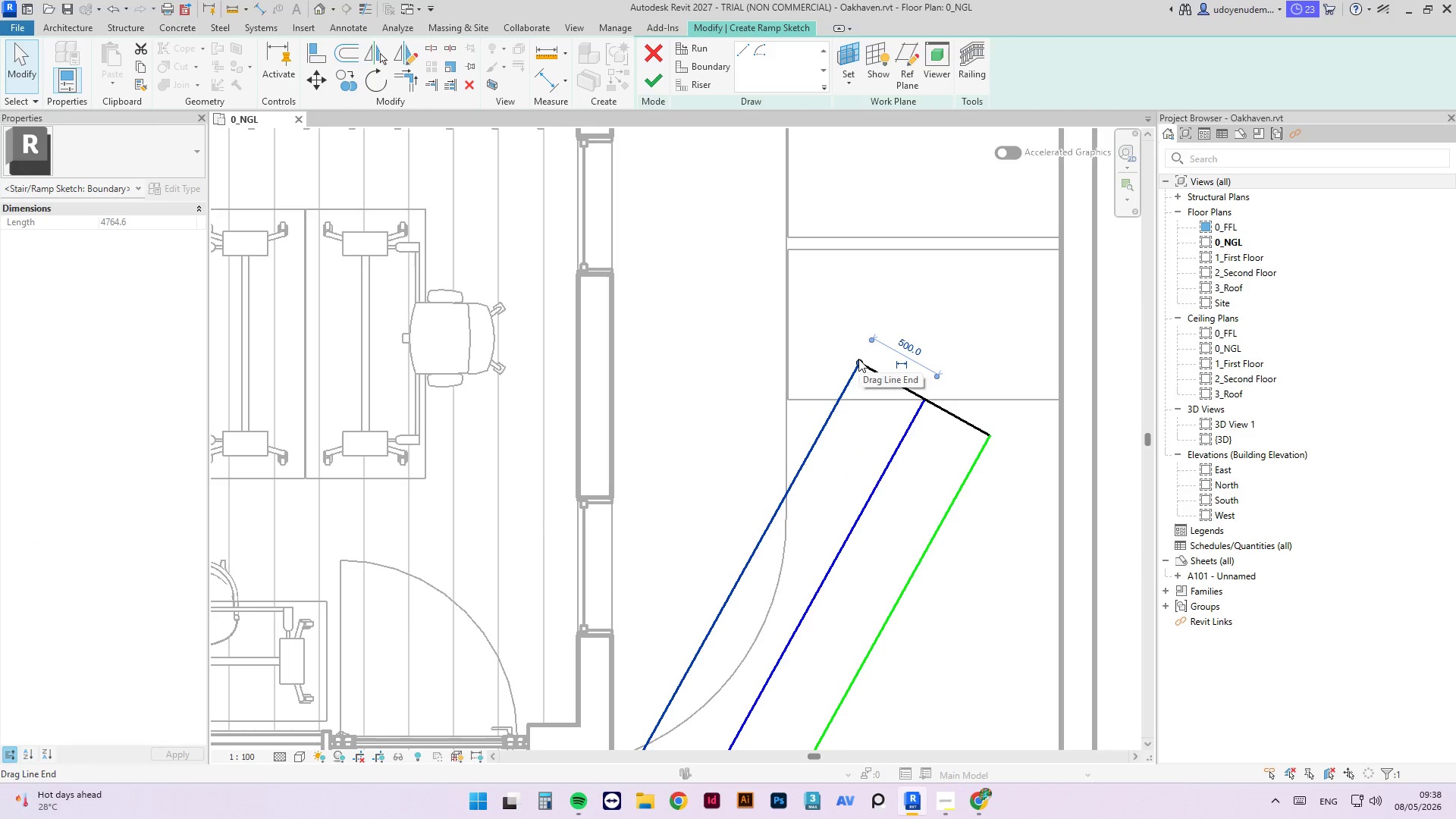 
scroll: coordinate [835, 414], scroll_direction: up, amount: 4.0
 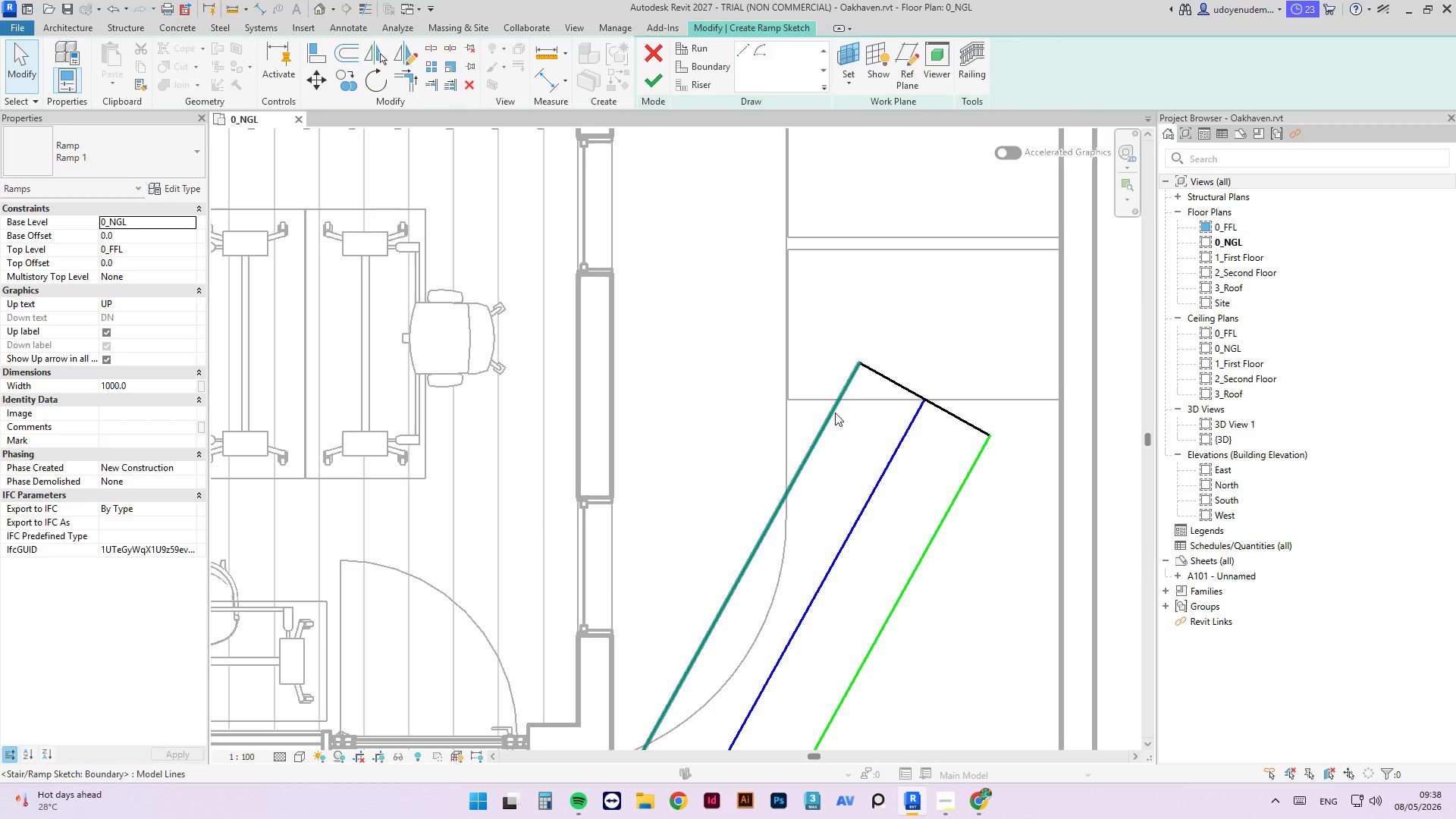 
scroll: coordinate [871, 394], scroll_direction: none, amount: 0.0
 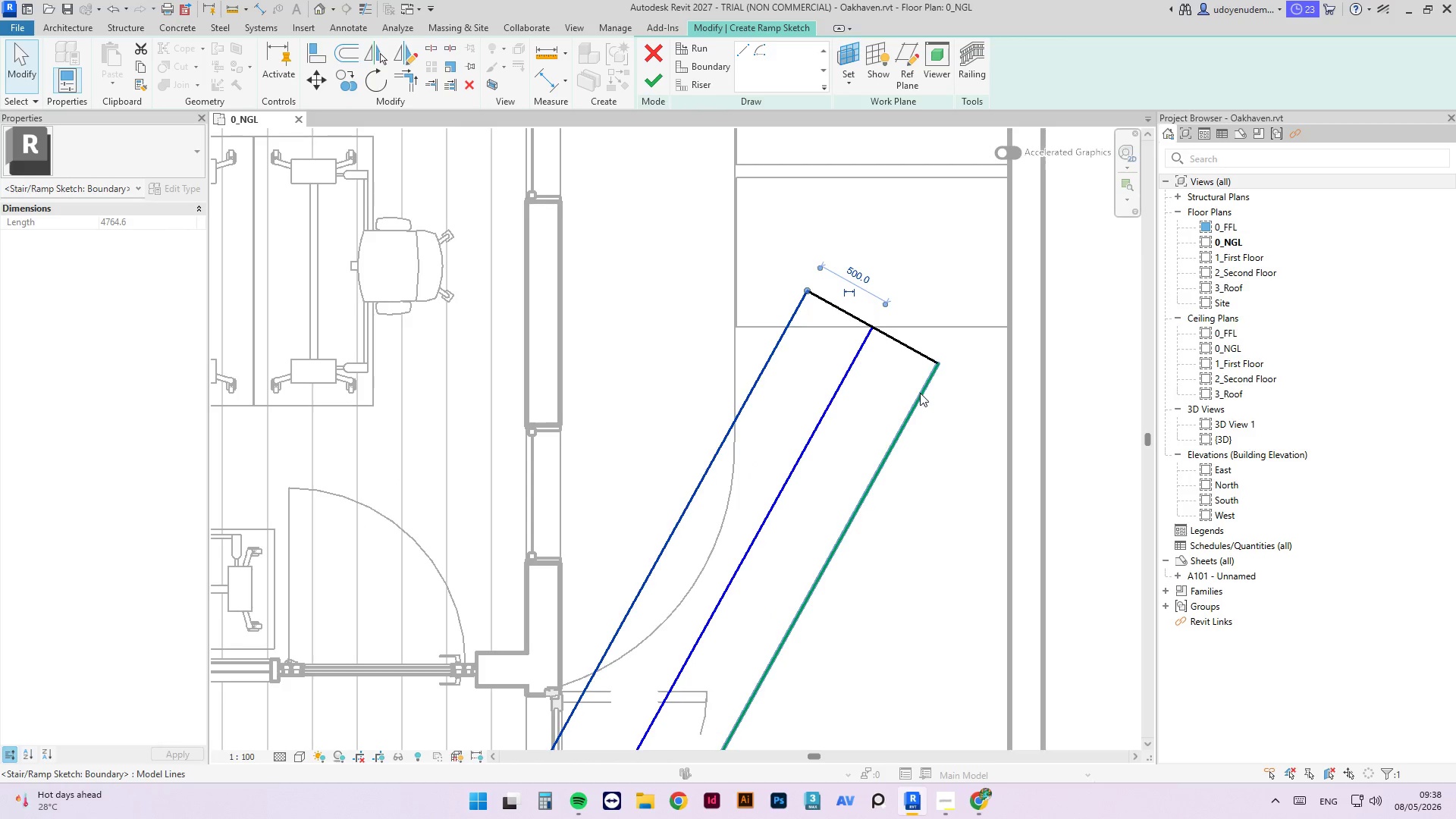 
left_click_drag(start_coordinate=[920, 393], to_coordinate=[964, 442])
 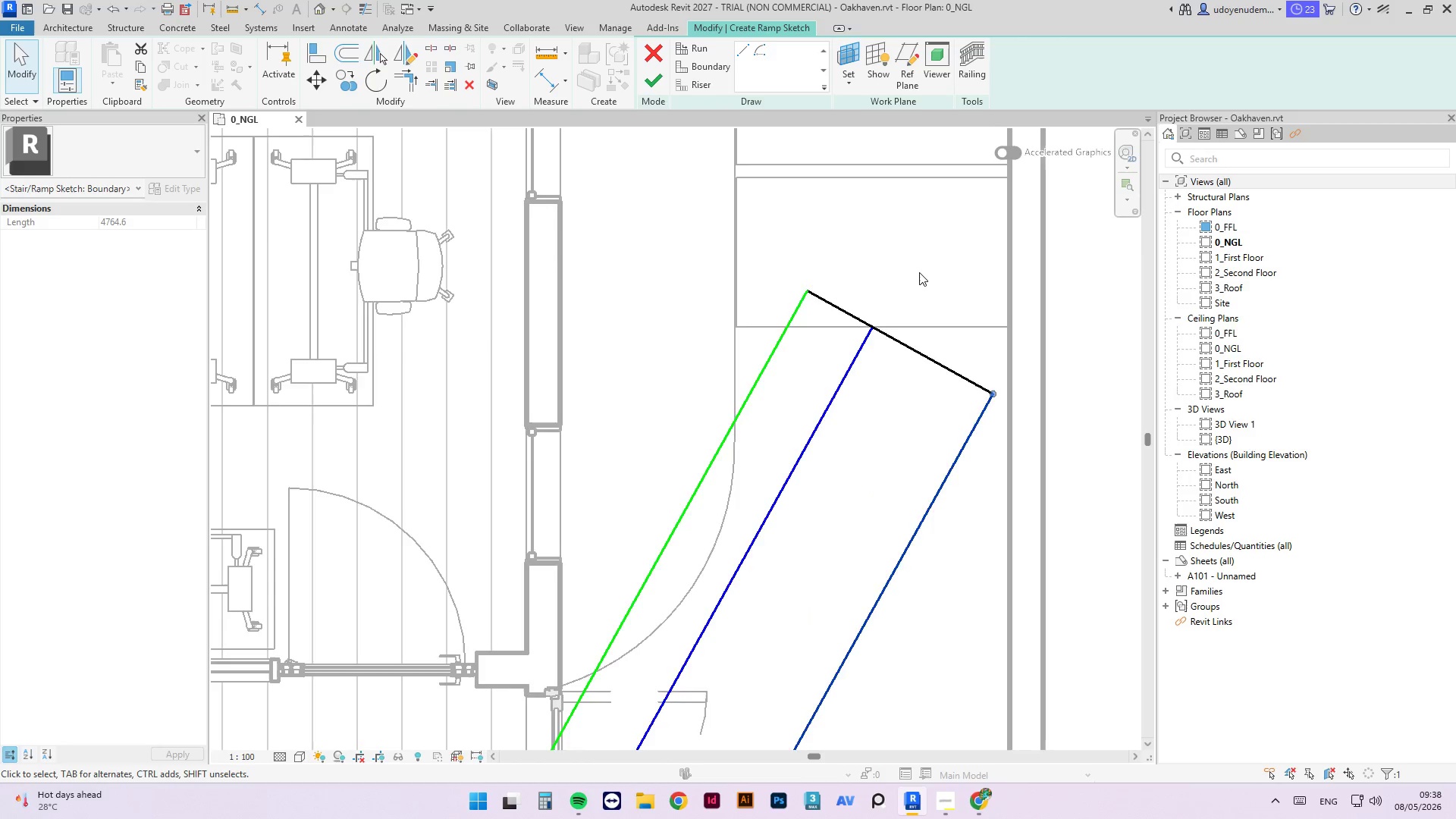 
scroll: coordinate [917, 274], scroll_direction: down, amount: 4.0
 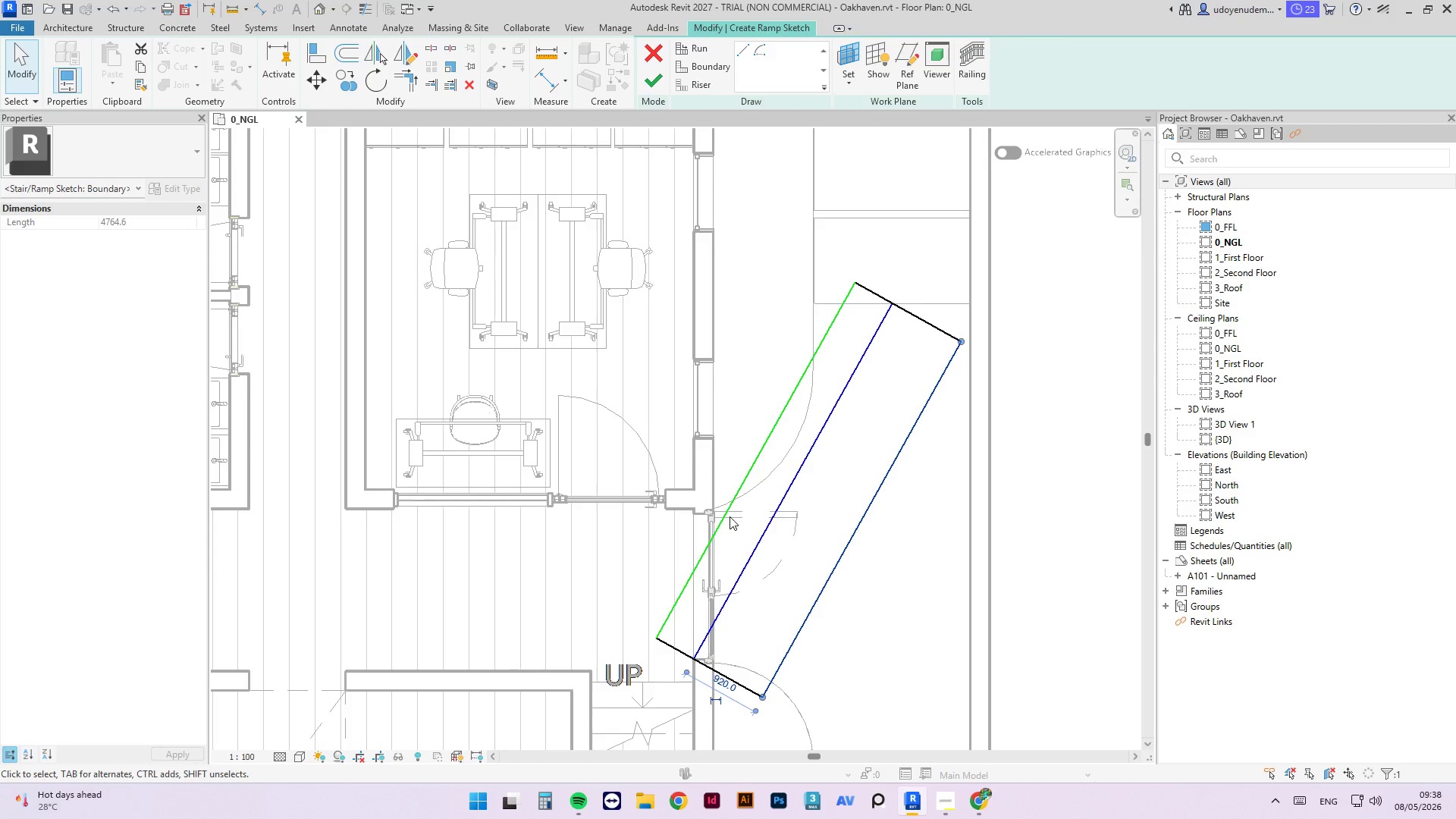 
left_click_drag(start_coordinate=[830, 310], to_coordinate=[797, 312])
 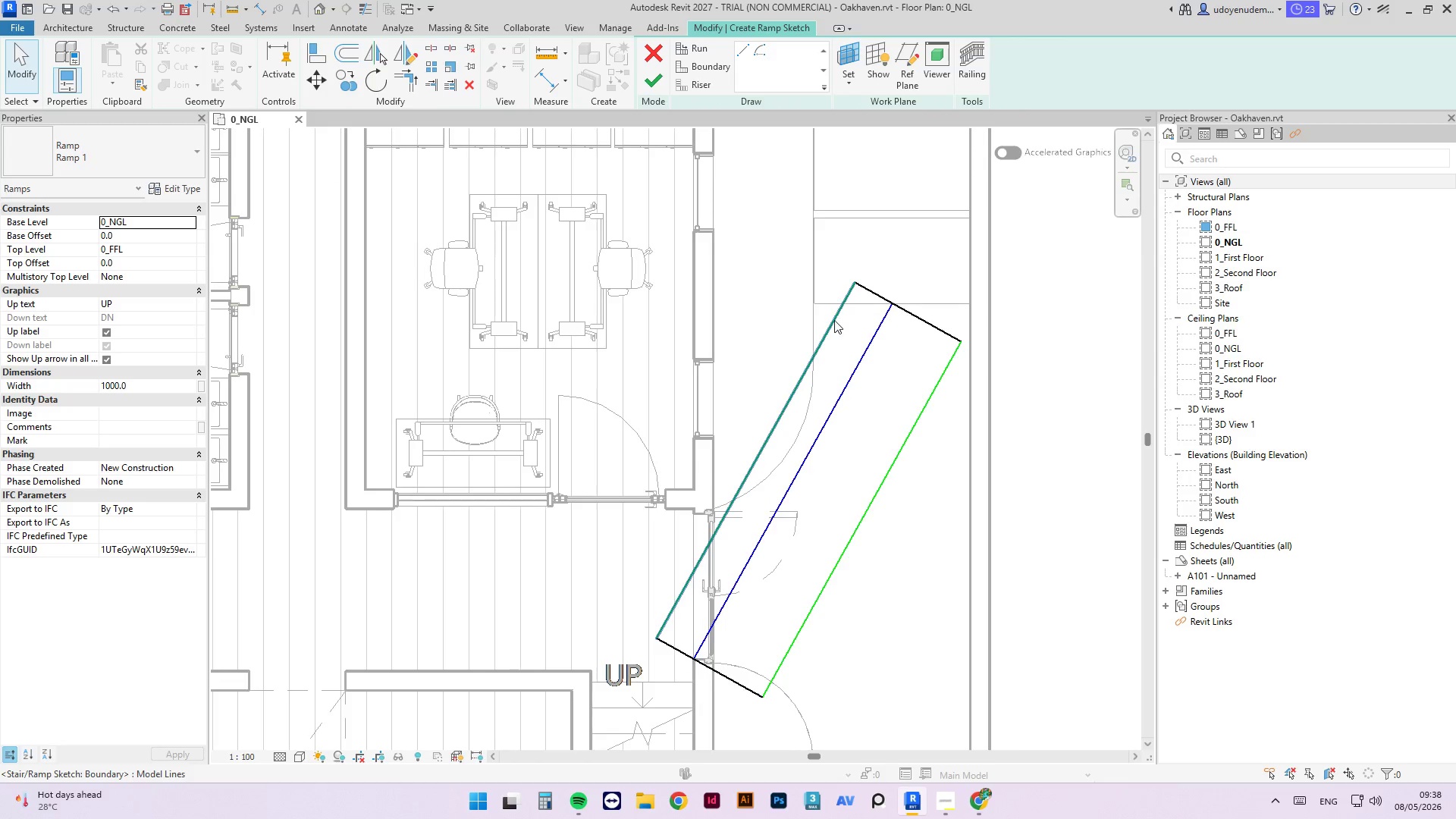 
left_click_drag(start_coordinate=[830, 320], to_coordinate=[808, 306])
 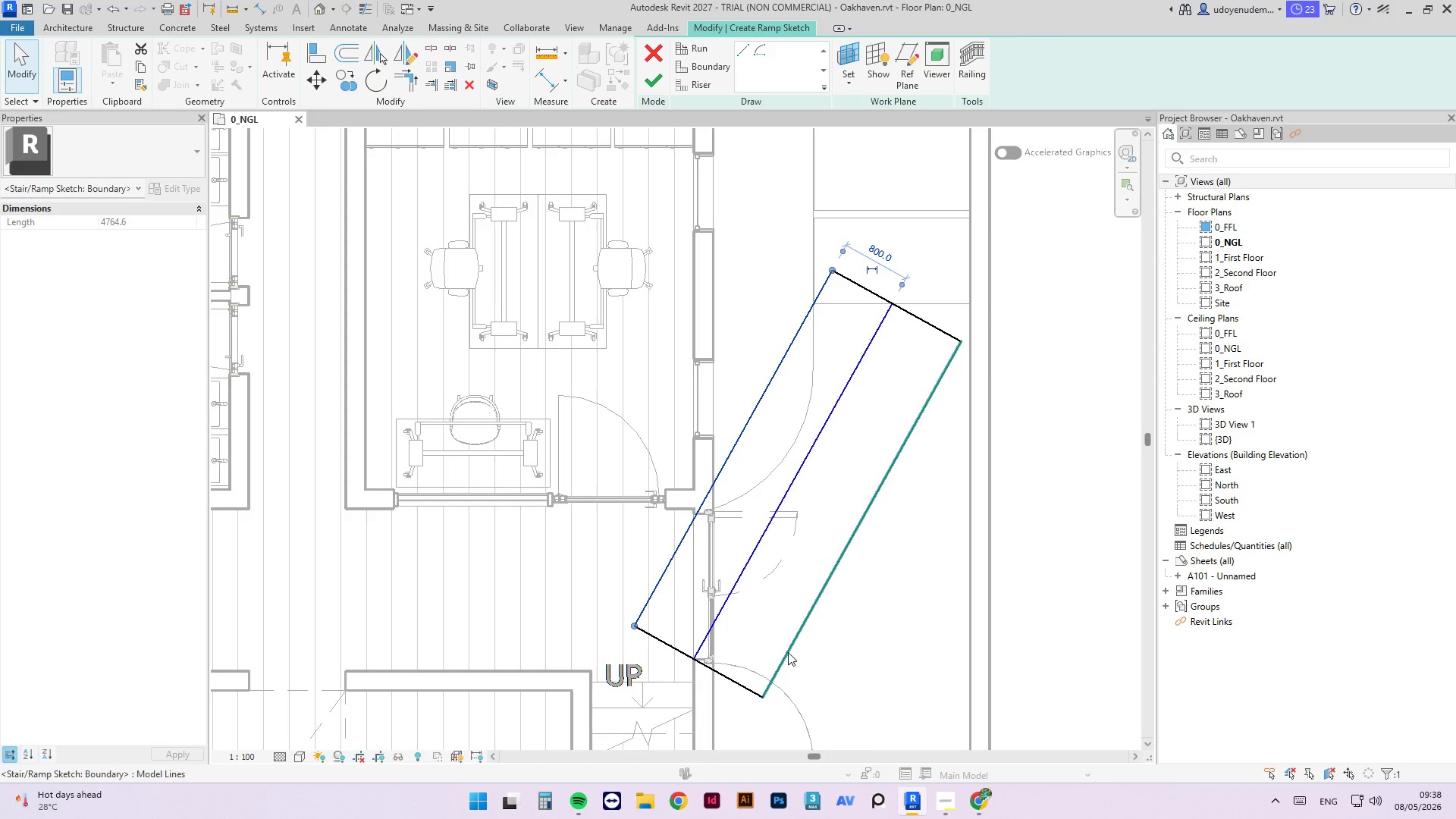 
scroll: coordinate [839, 559], scroll_direction: down, amount: 3.0
 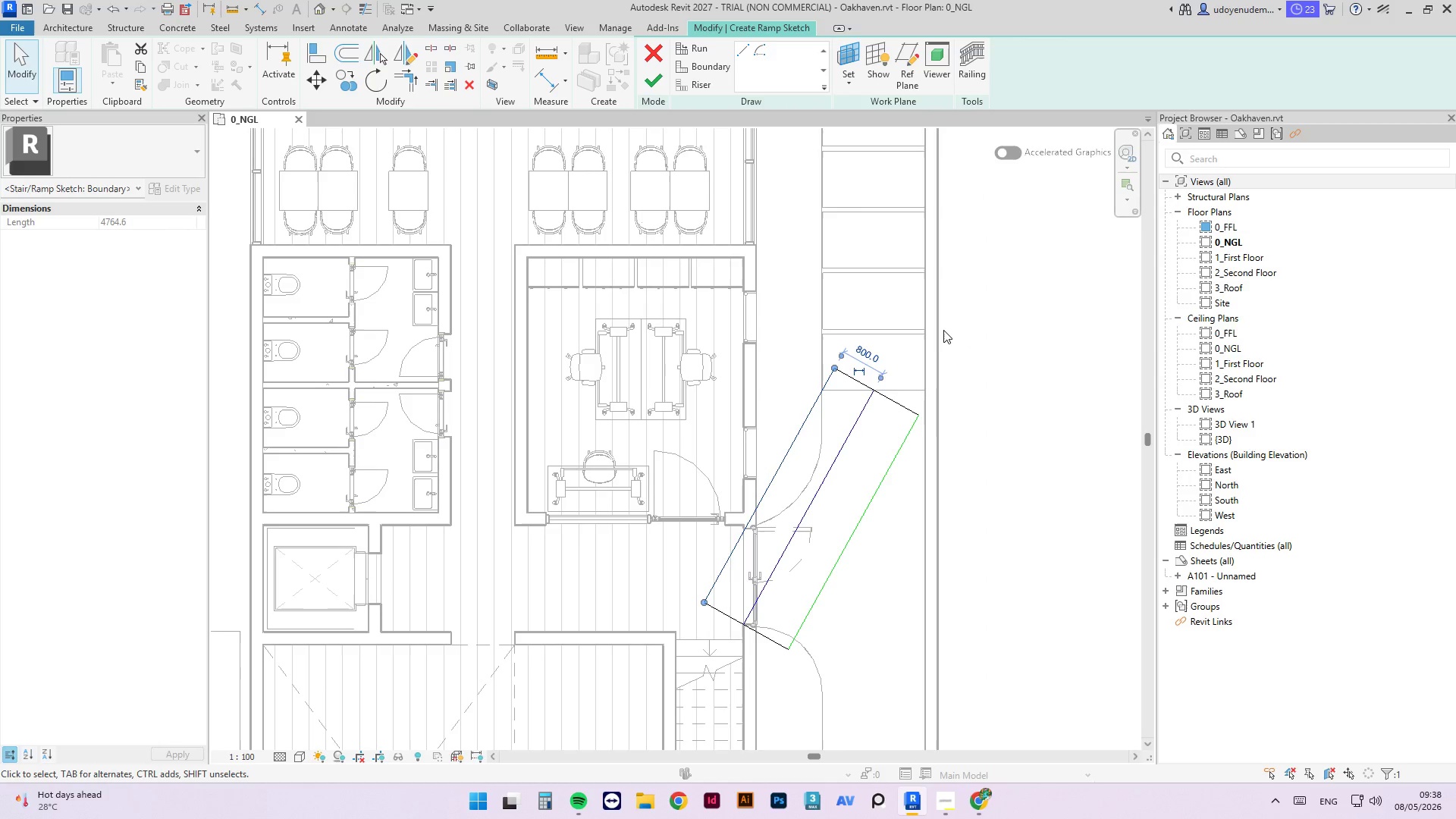 
left_click_drag(start_coordinate=[946, 331], to_coordinate=[659, 733])
 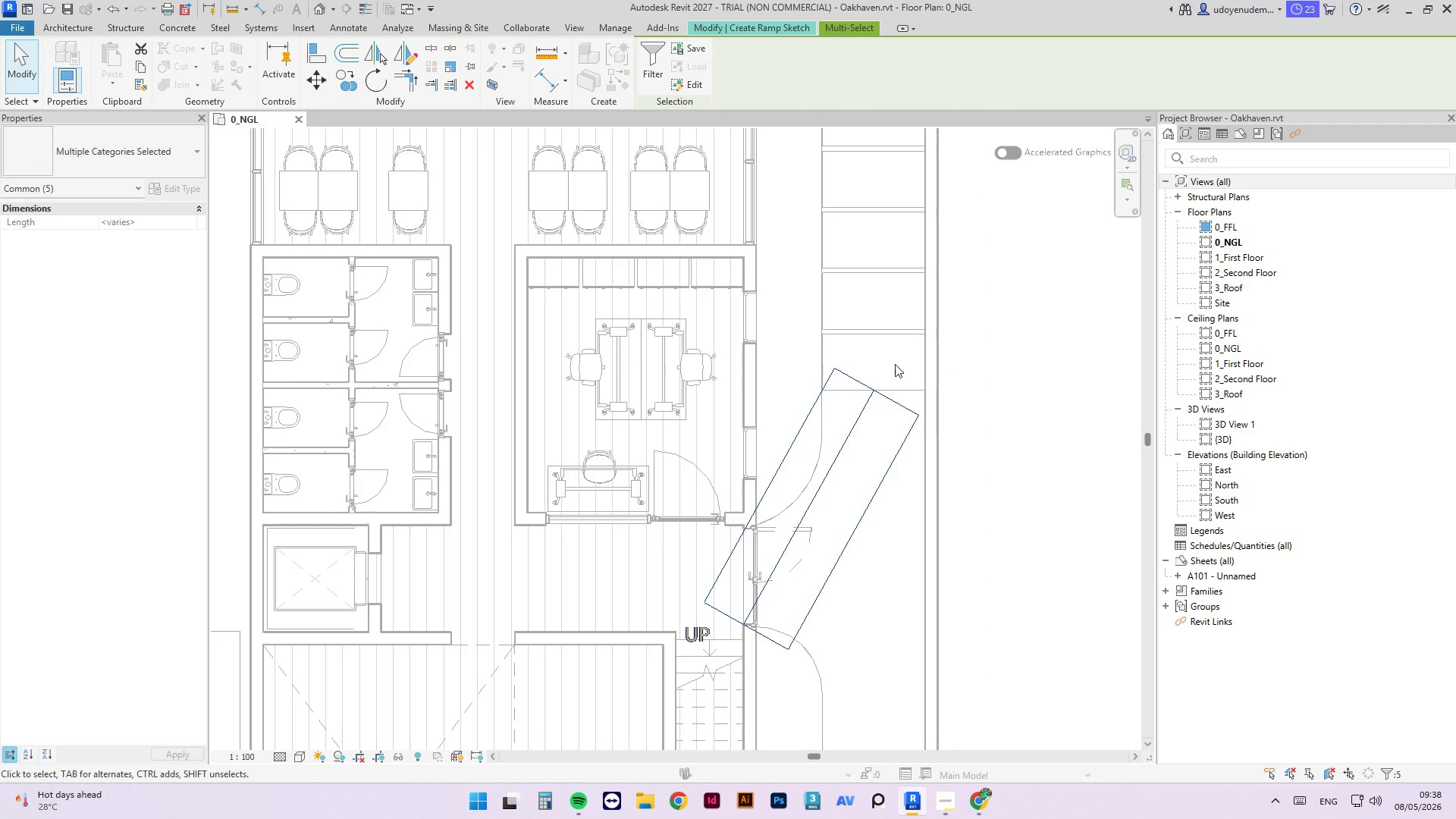 
left_click_drag(start_coordinate=[886, 391], to_coordinate=[902, 287])
 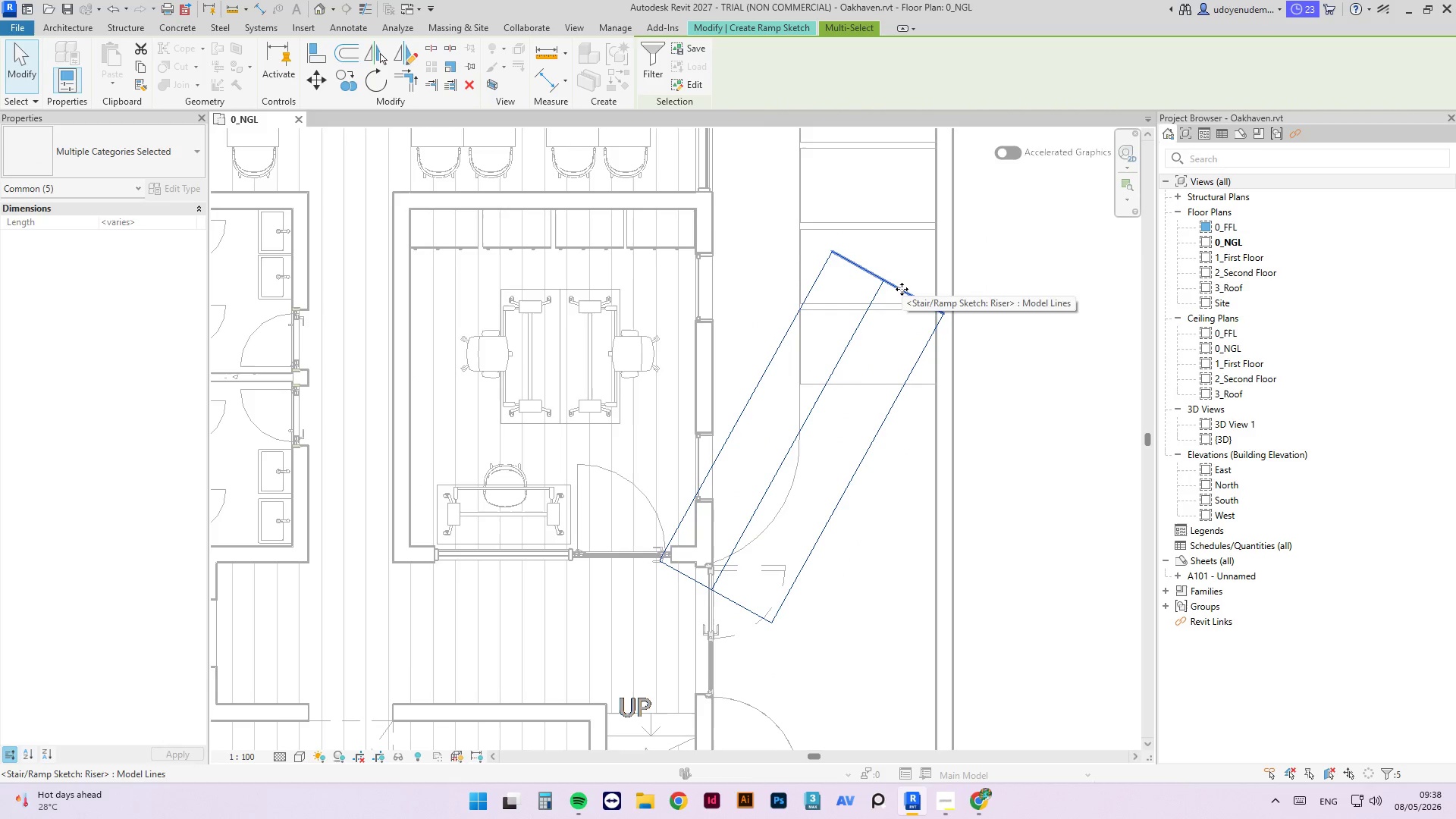 
scroll: coordinate [892, 410], scroll_direction: up, amount: 2.0
 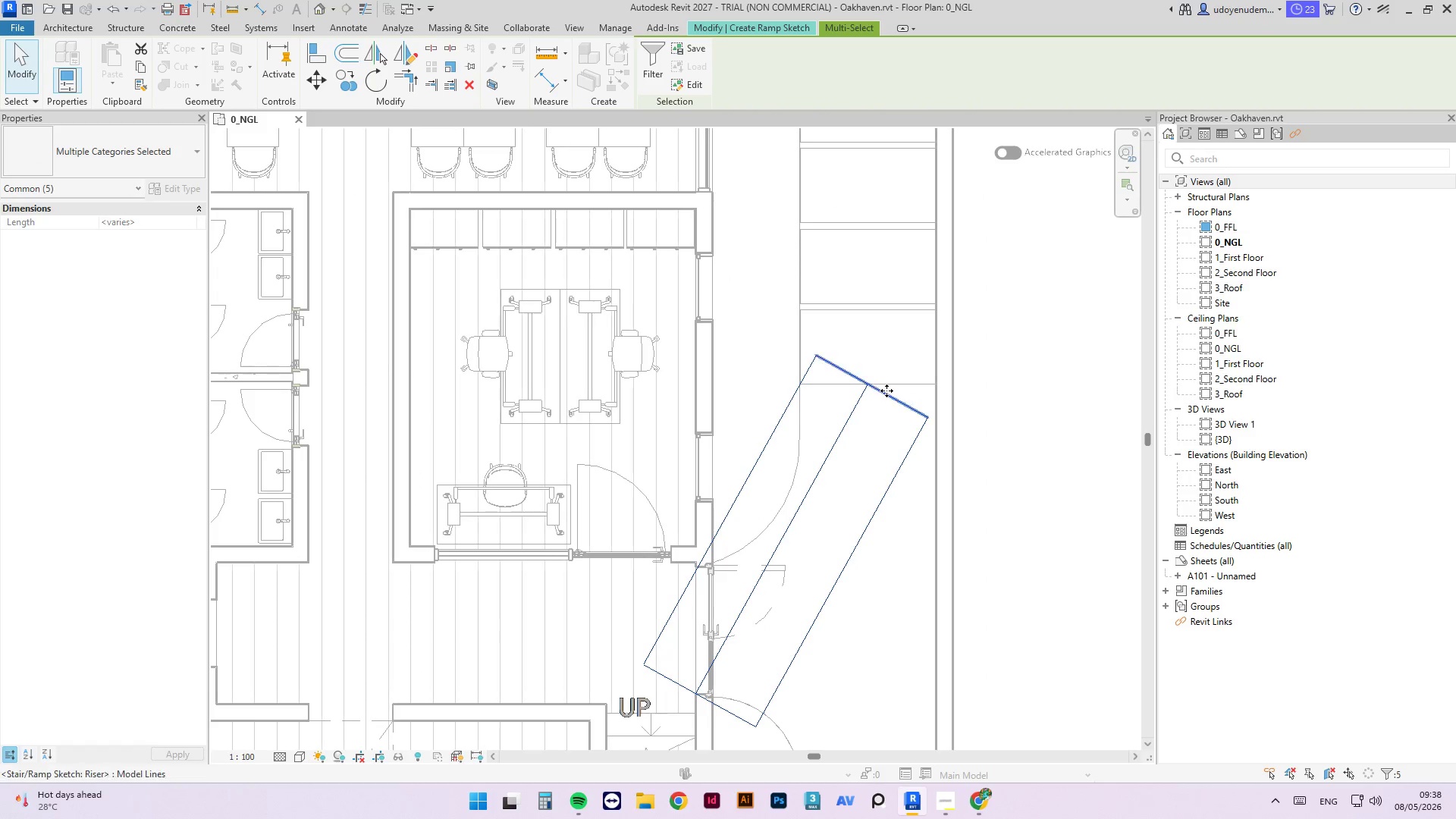 
type(ro)
 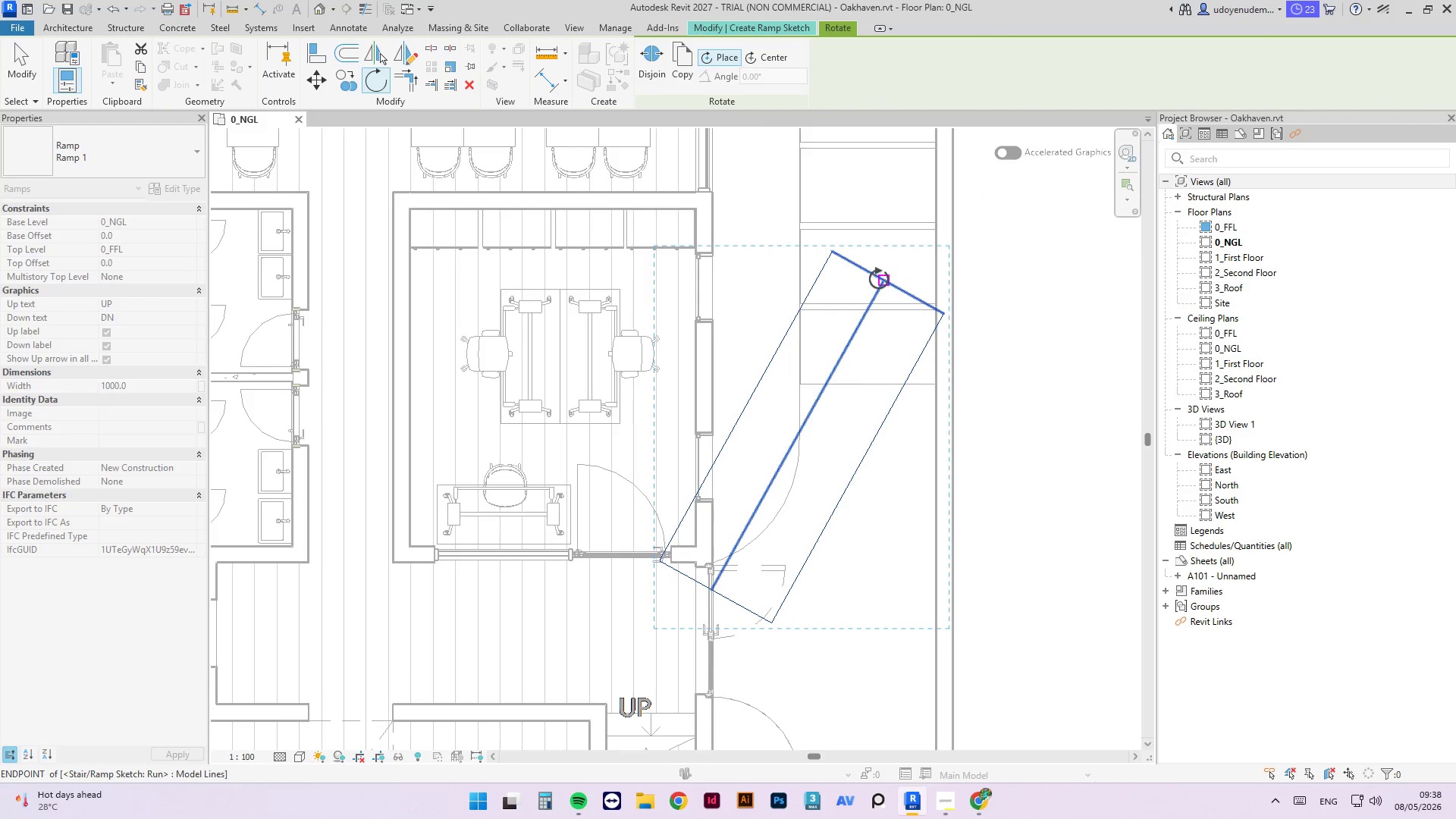 
left_click([879, 278])
 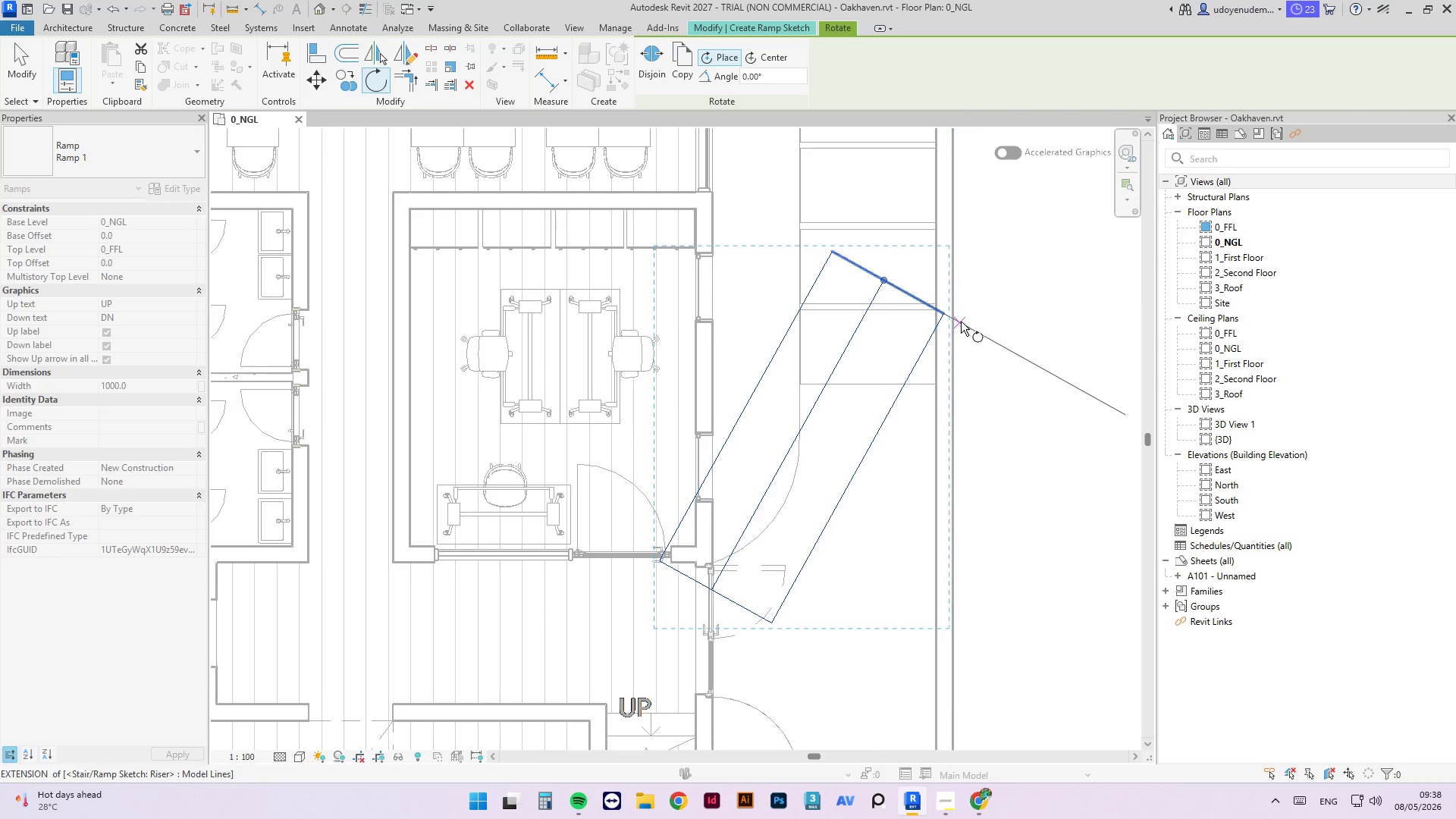 
left_click([962, 322])
 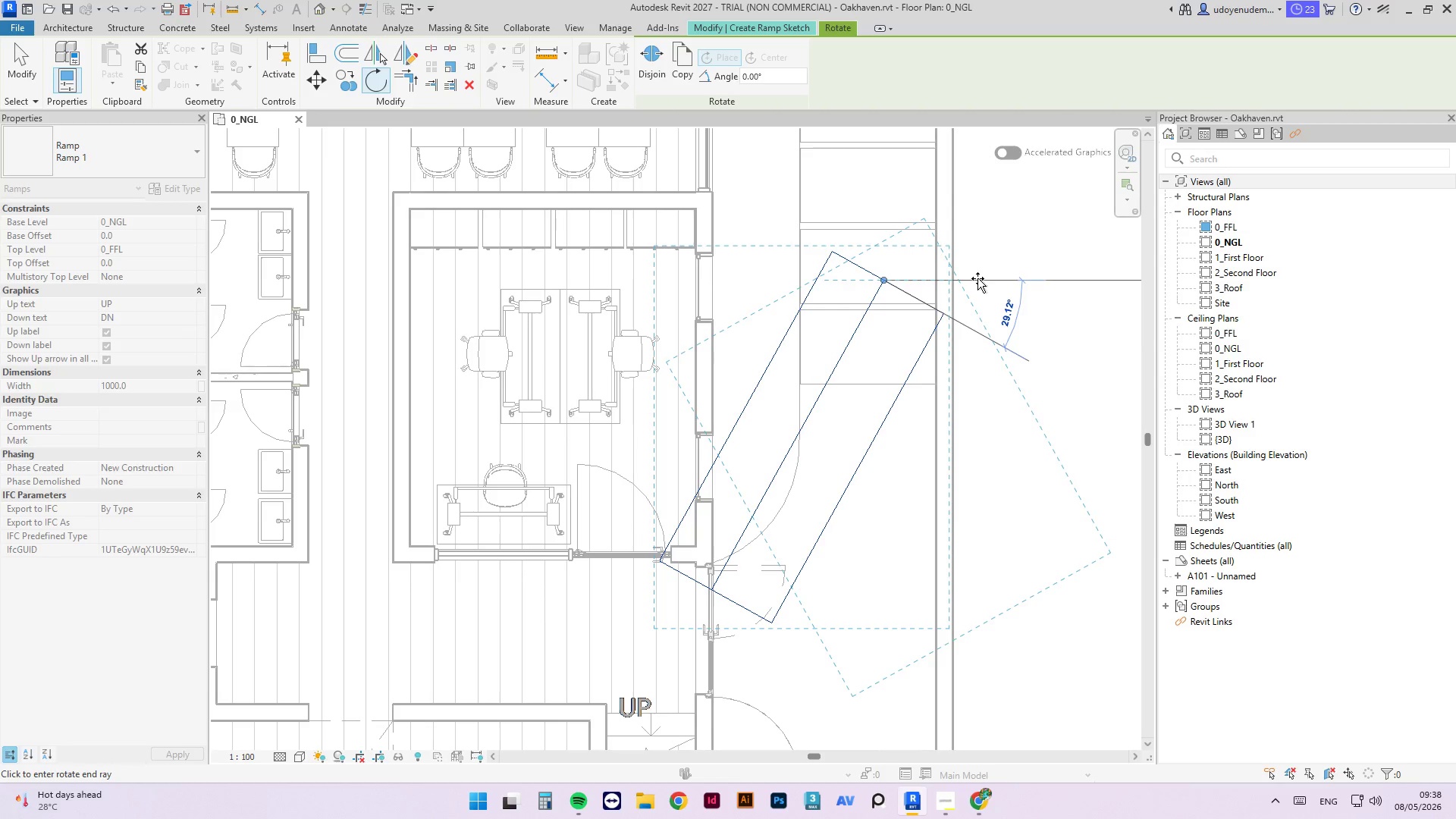 
left_click([979, 284])
 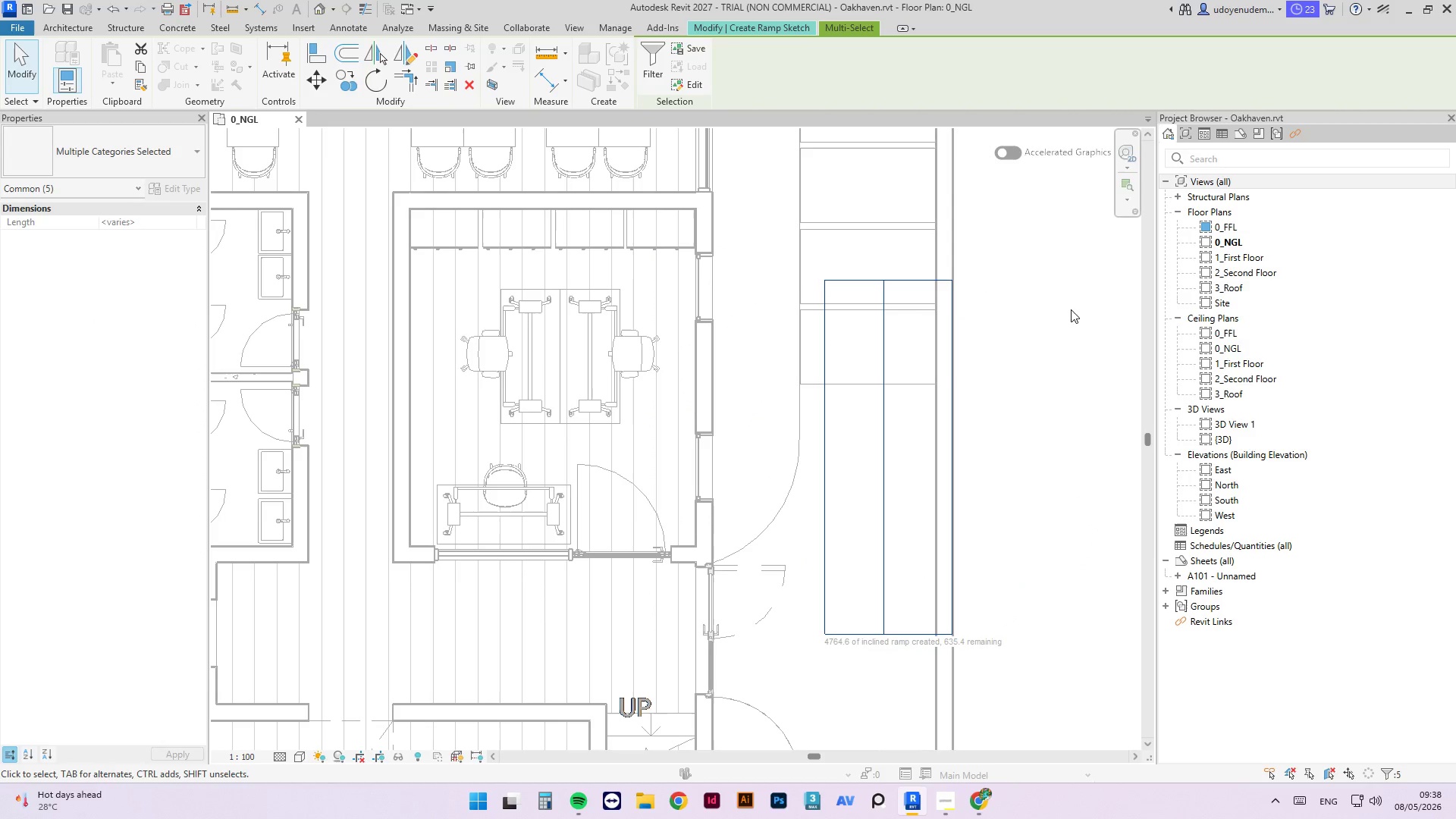 
left_click_drag(start_coordinate=[1043, 246], to_coordinate=[767, 671])
 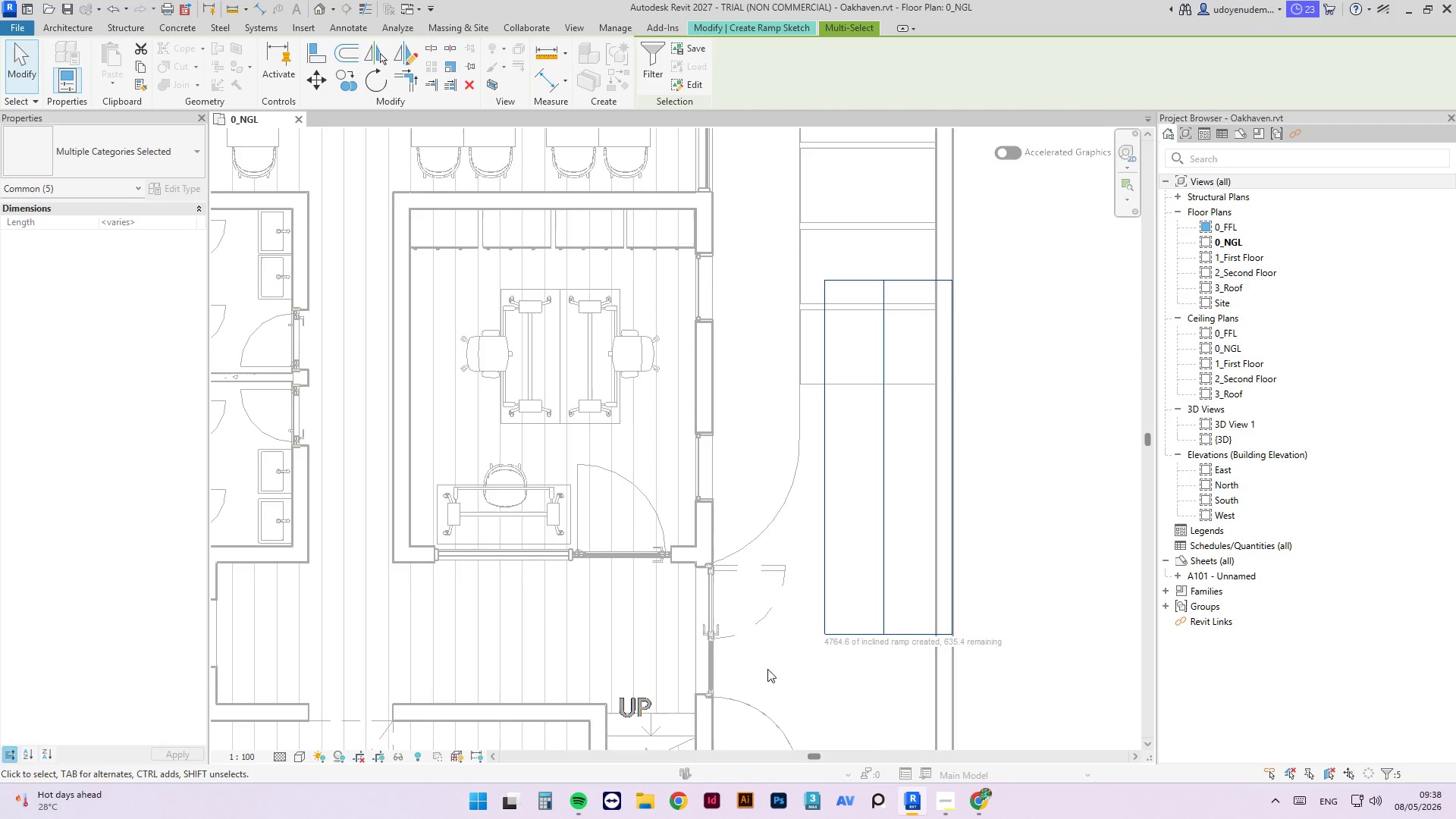 
key(Delete)
 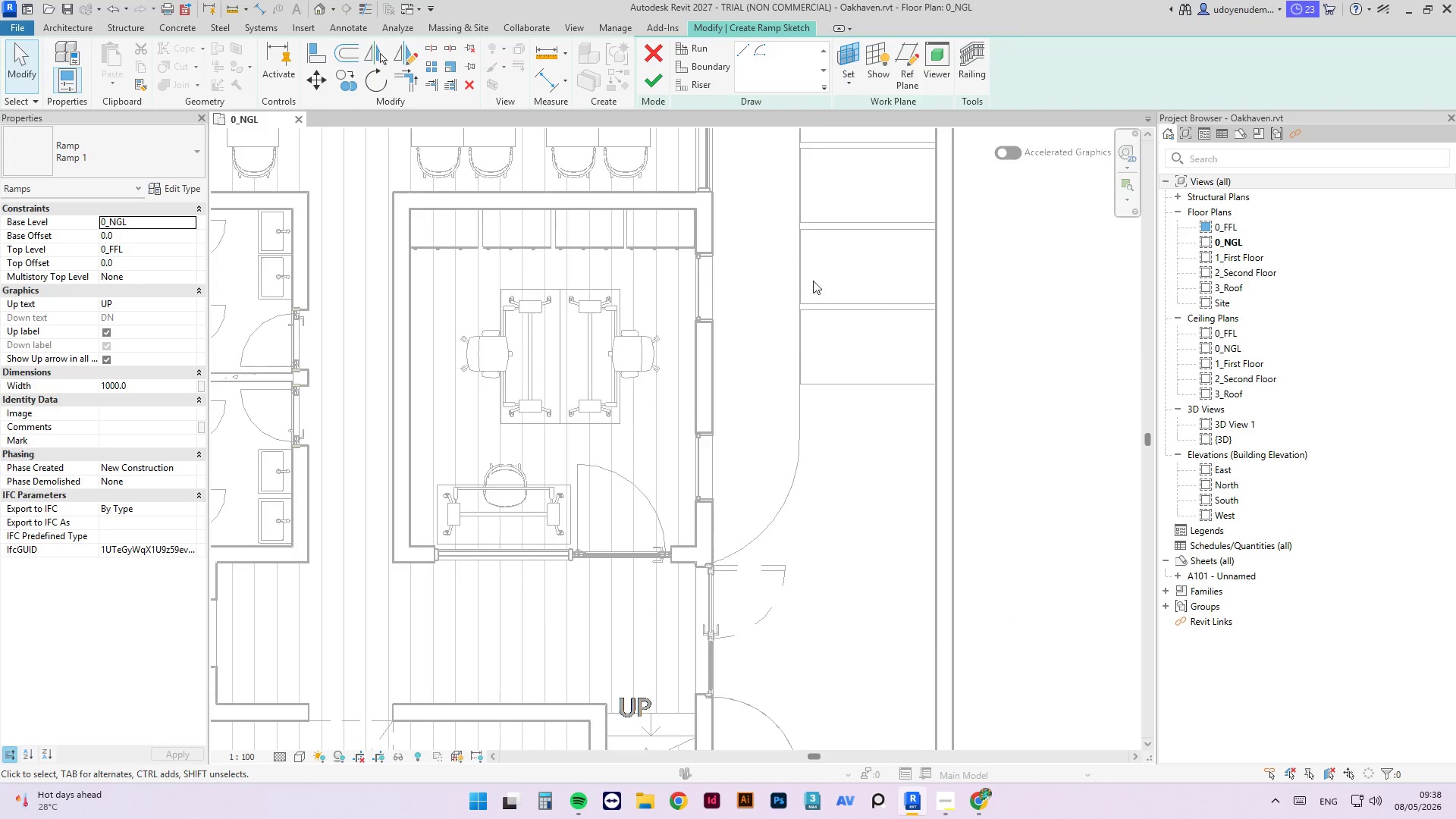 
scroll: coordinate [811, 299], scroll_direction: down, amount: 2.0
 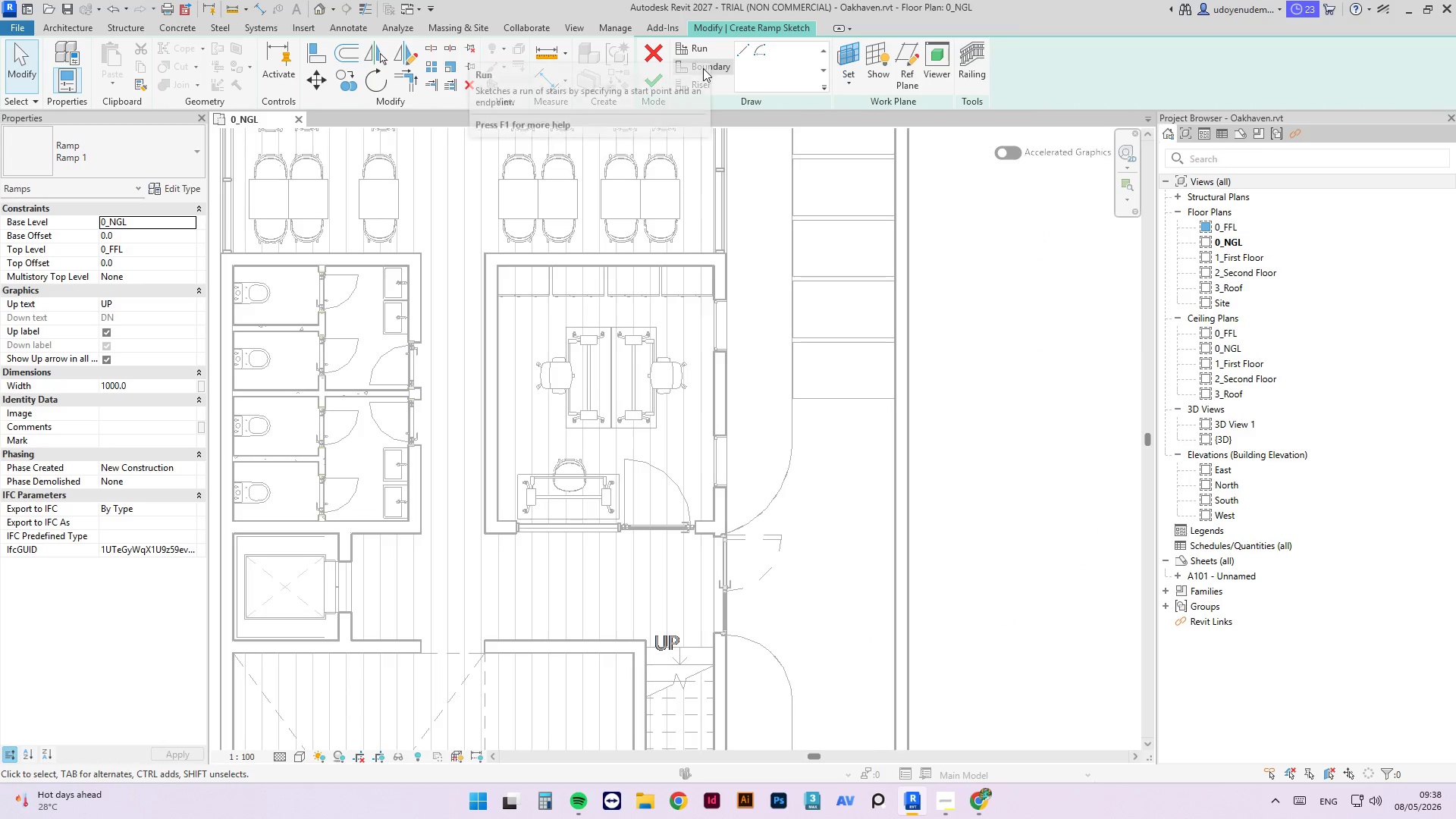 
mouse_move([750, 62])
 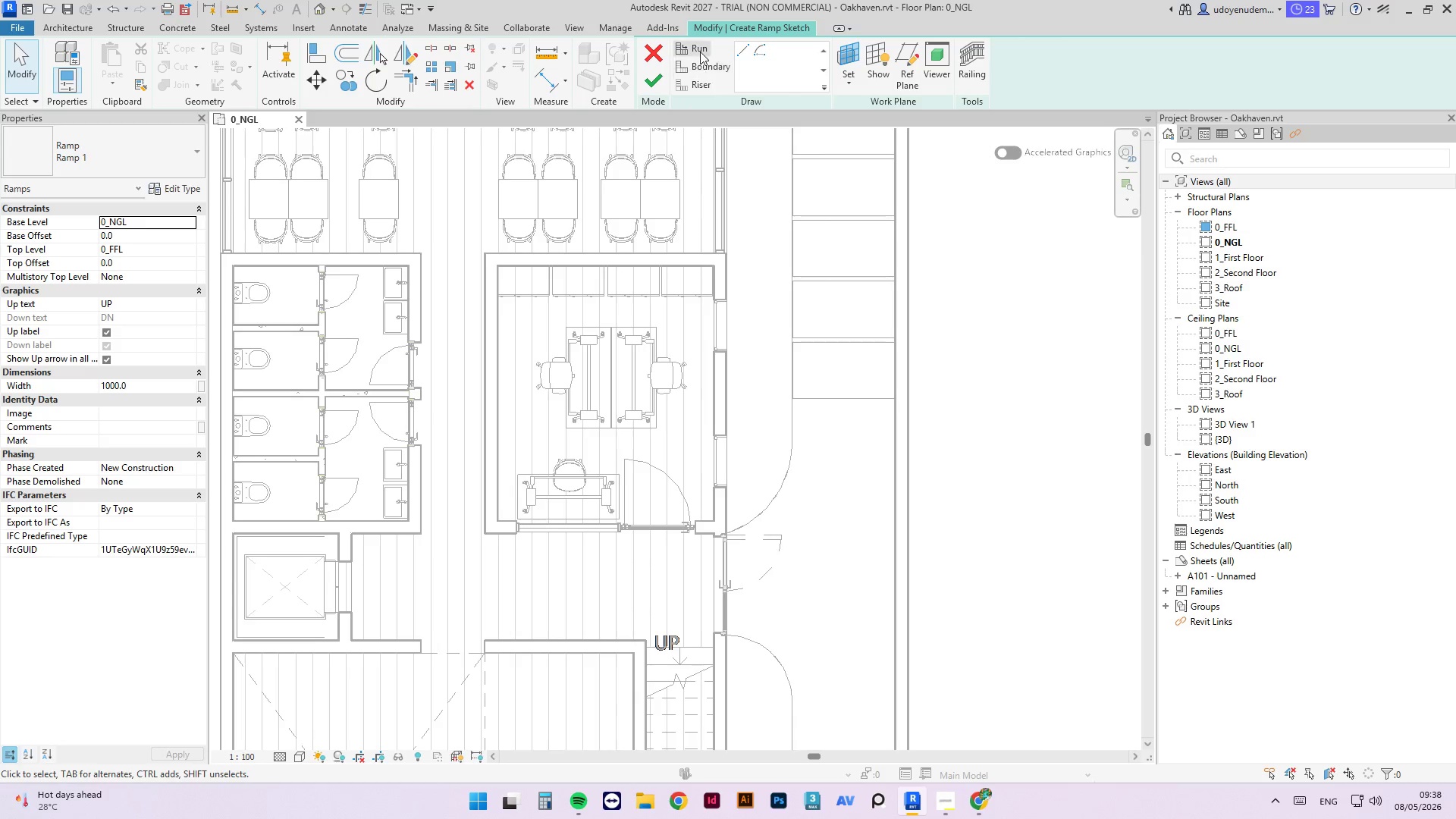 
left_click([700, 49])
 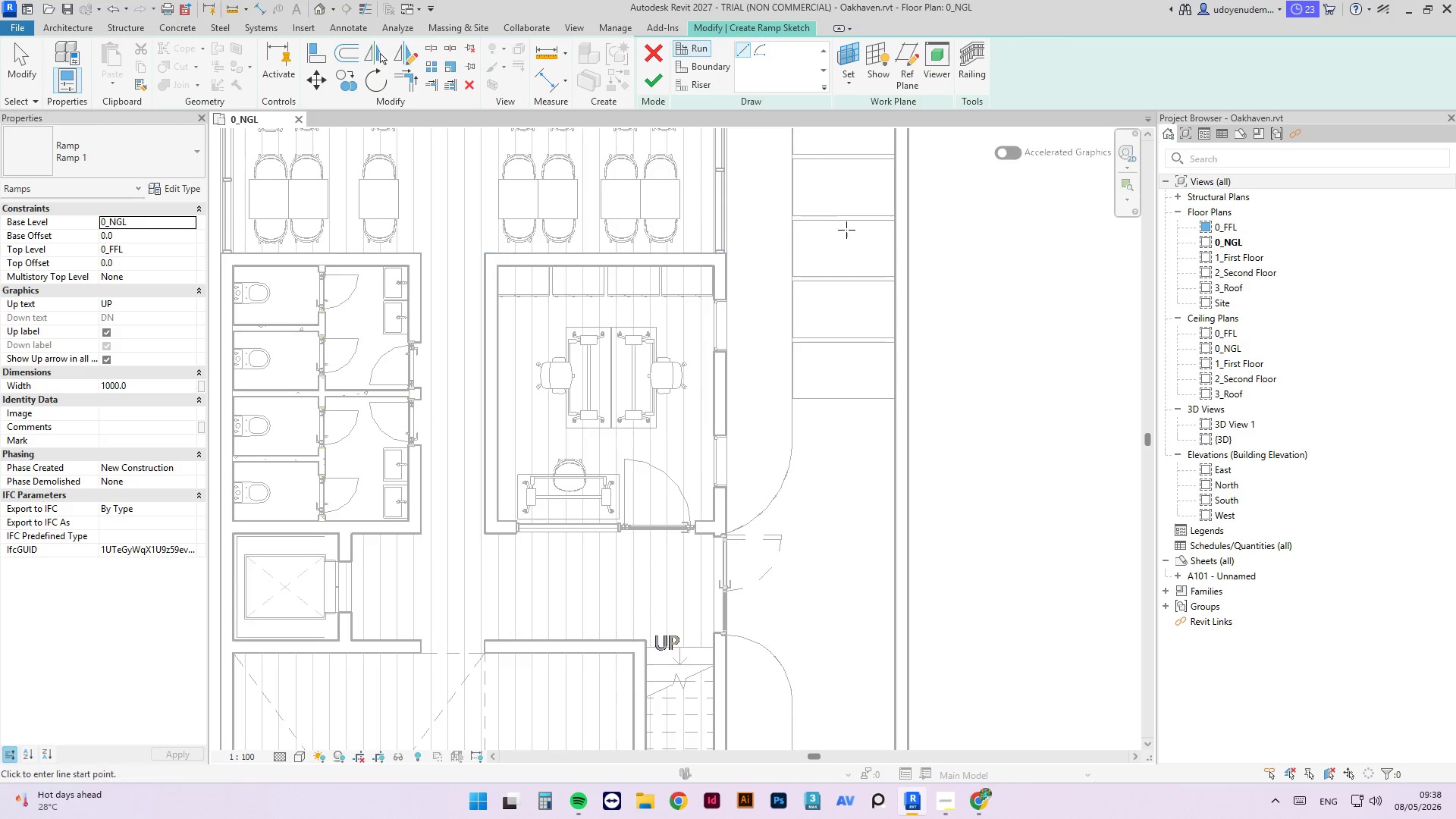 
left_click([849, 221])
 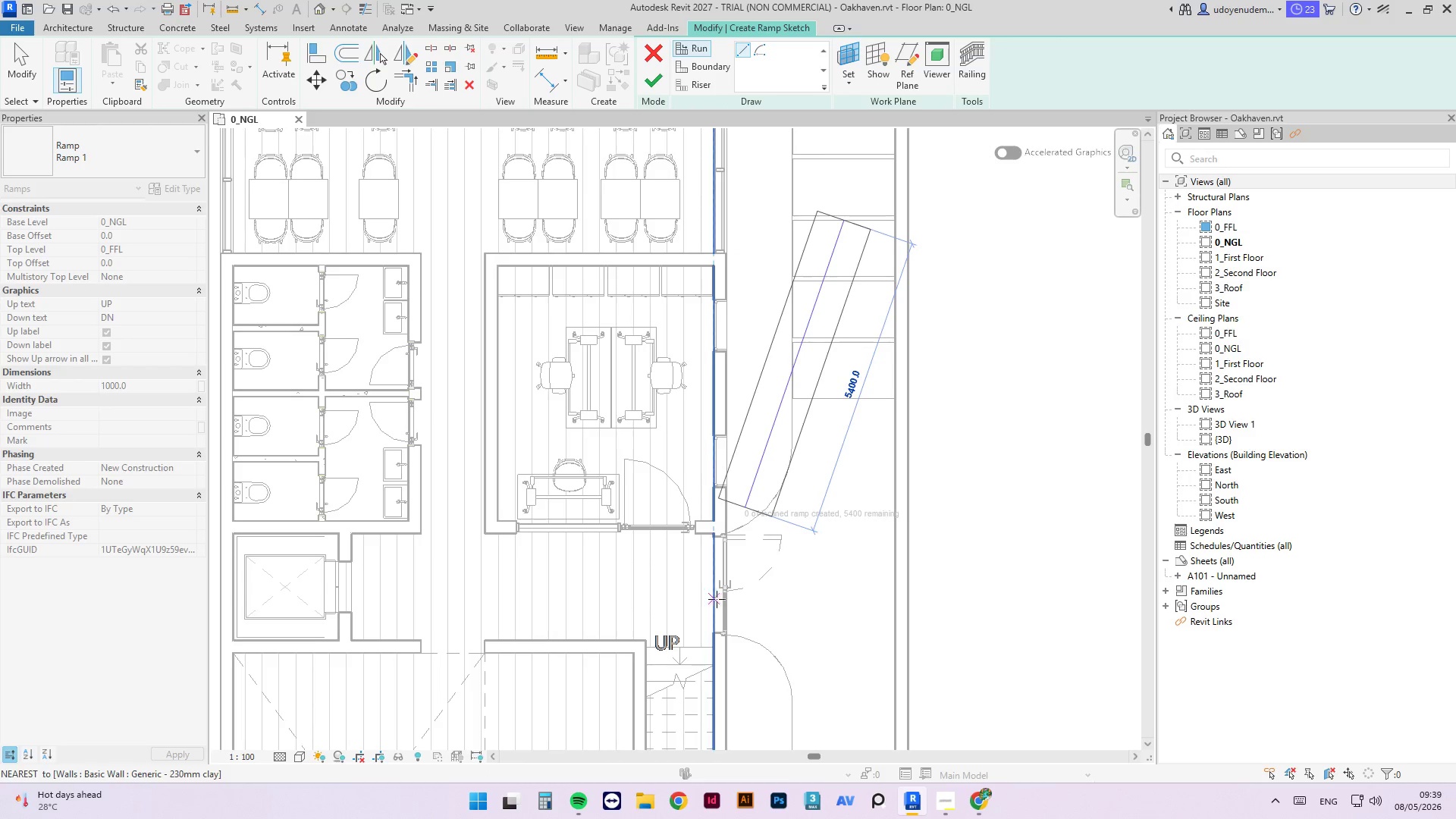 
wait(8.17)
 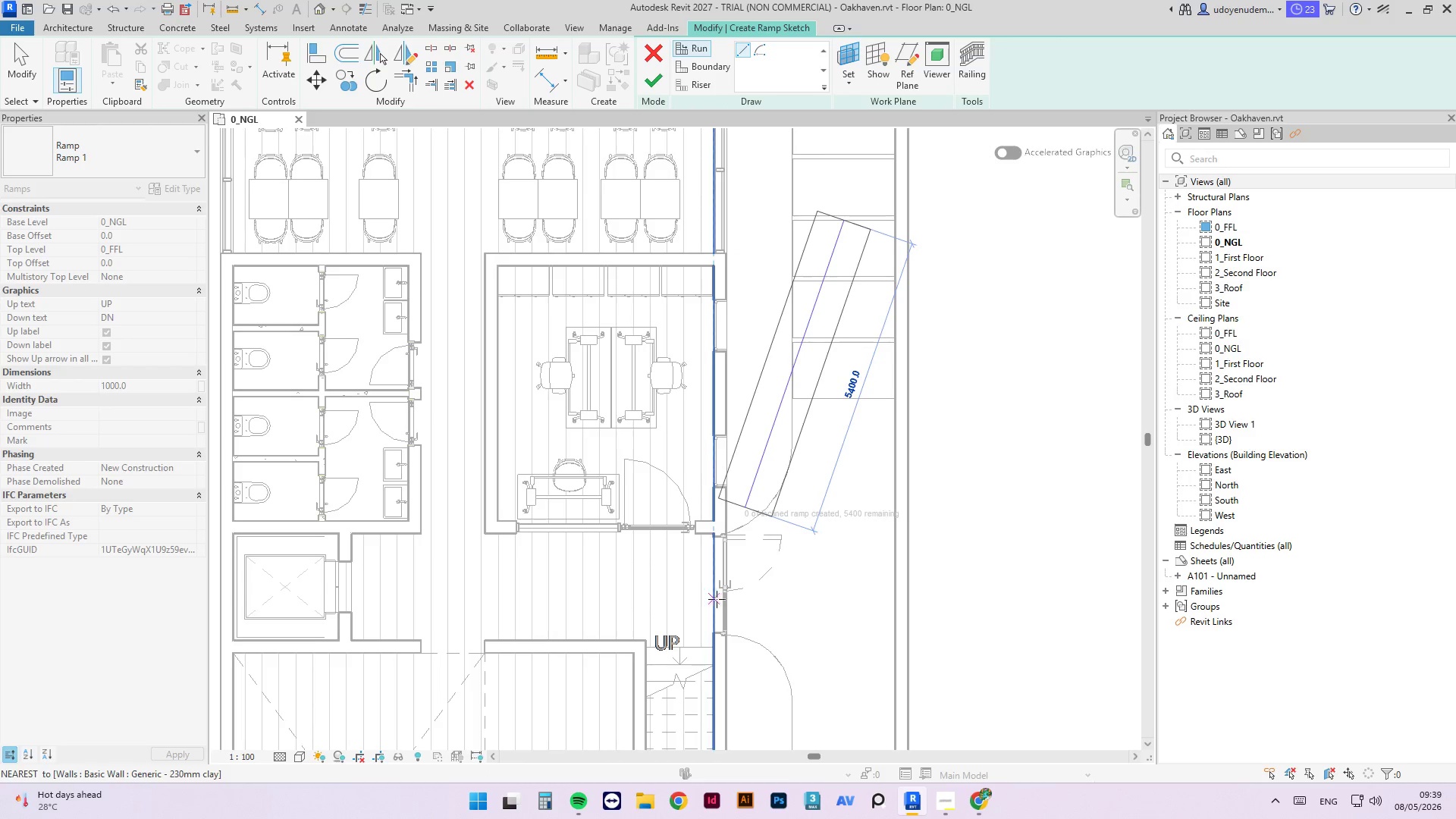 
key(Escape)
 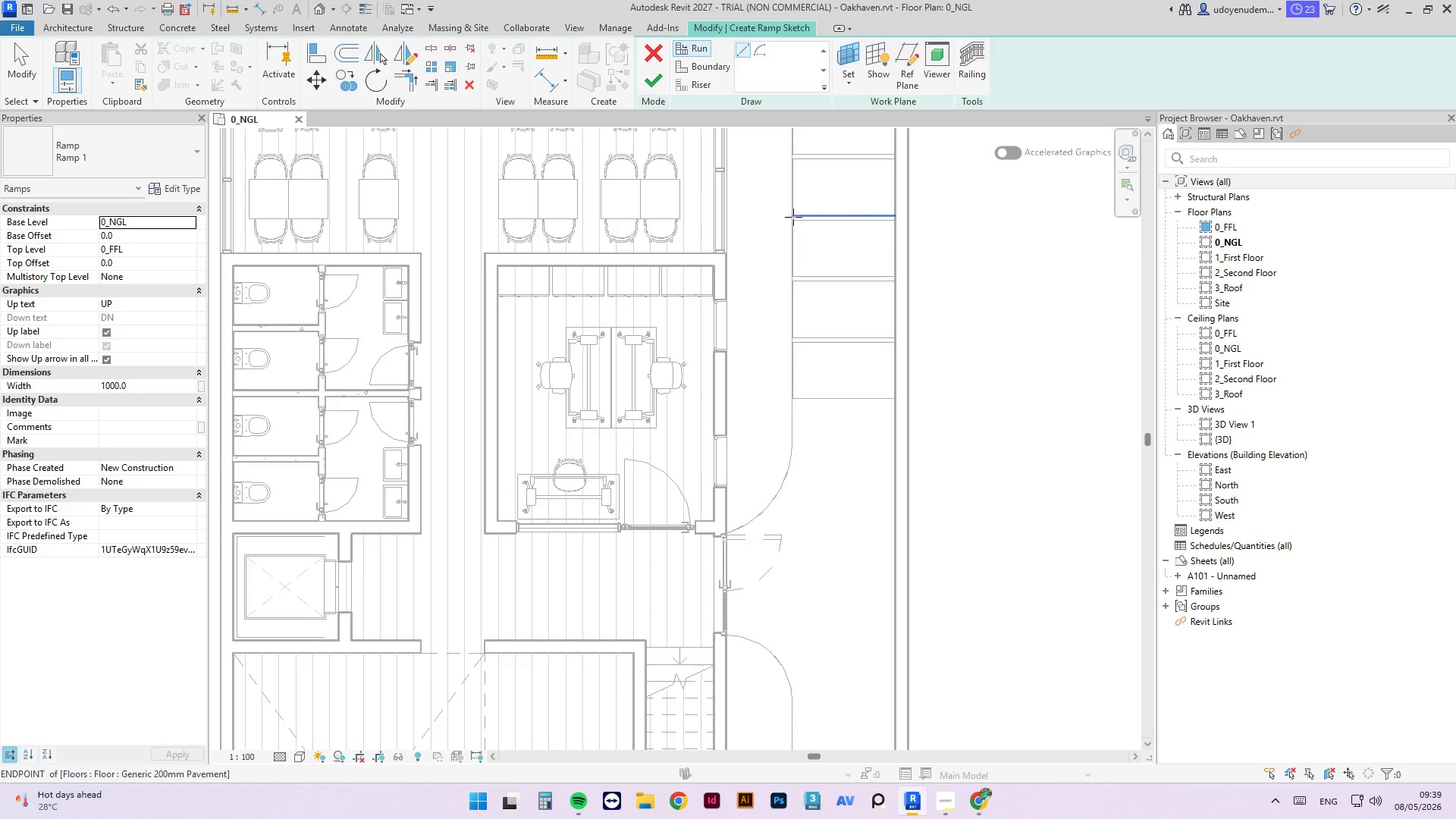 
left_click([792, 216])
 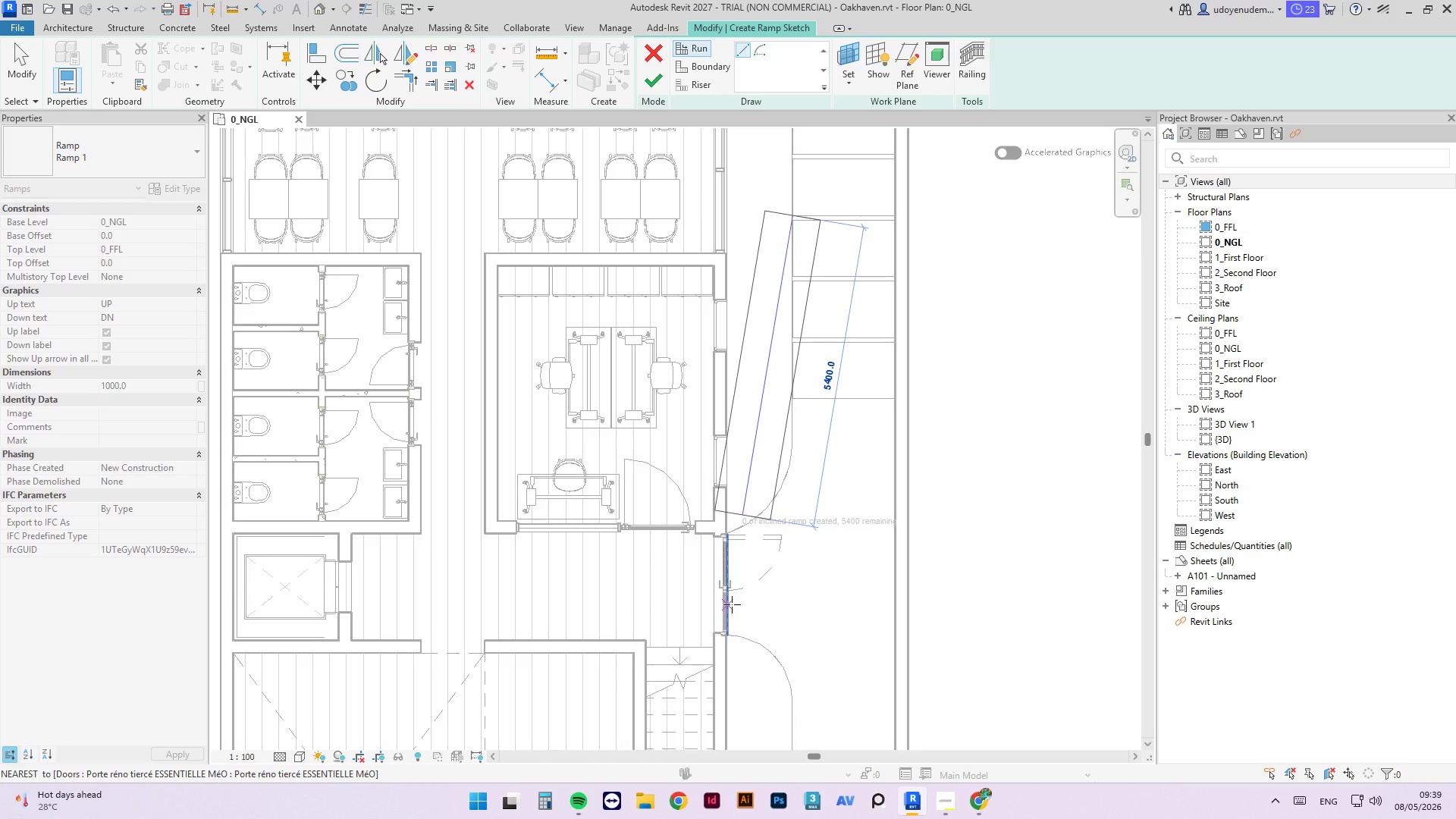 
hold_key(key=Escape, duration=12.3)
 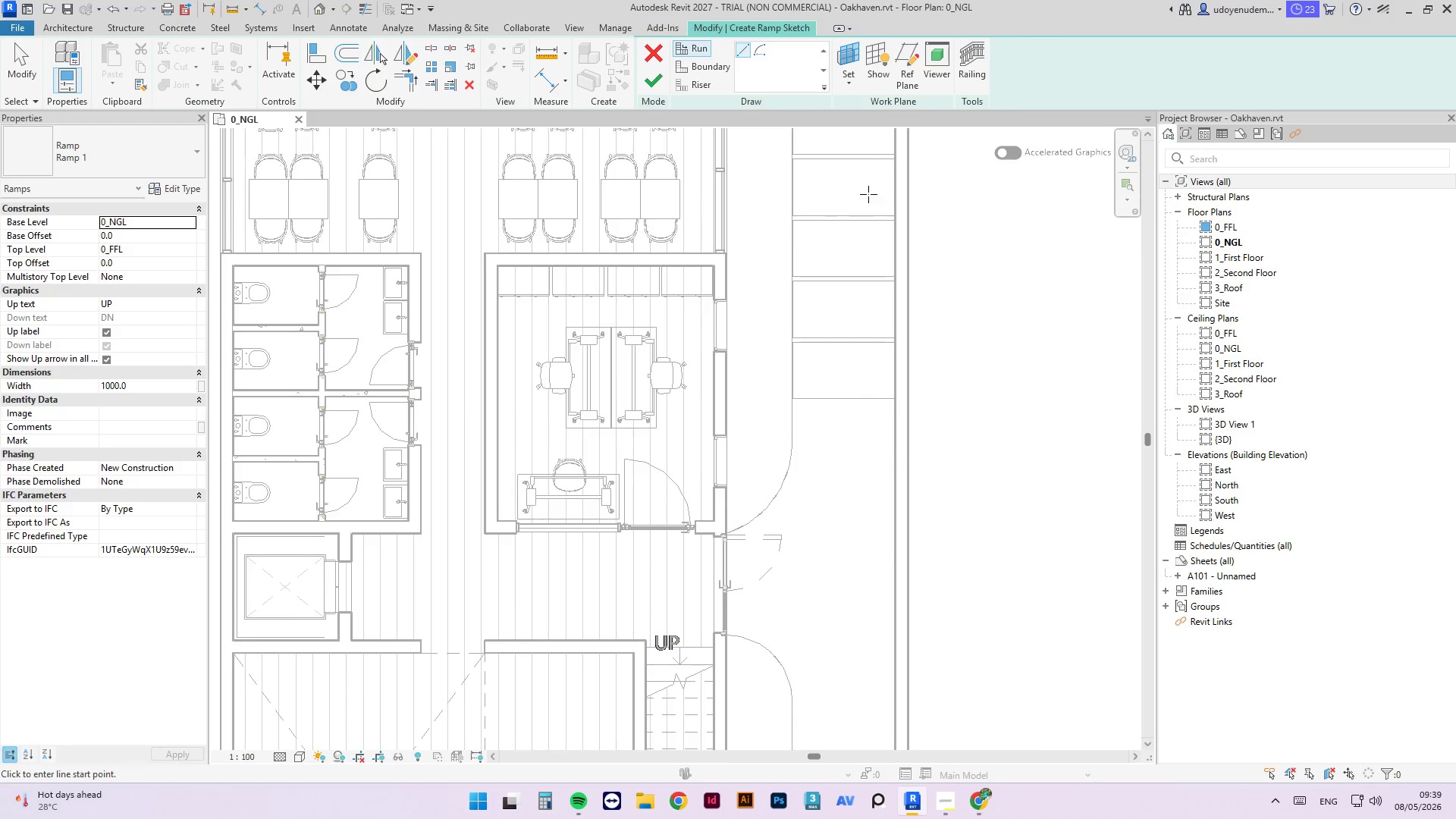 
left_click([839, 153])
 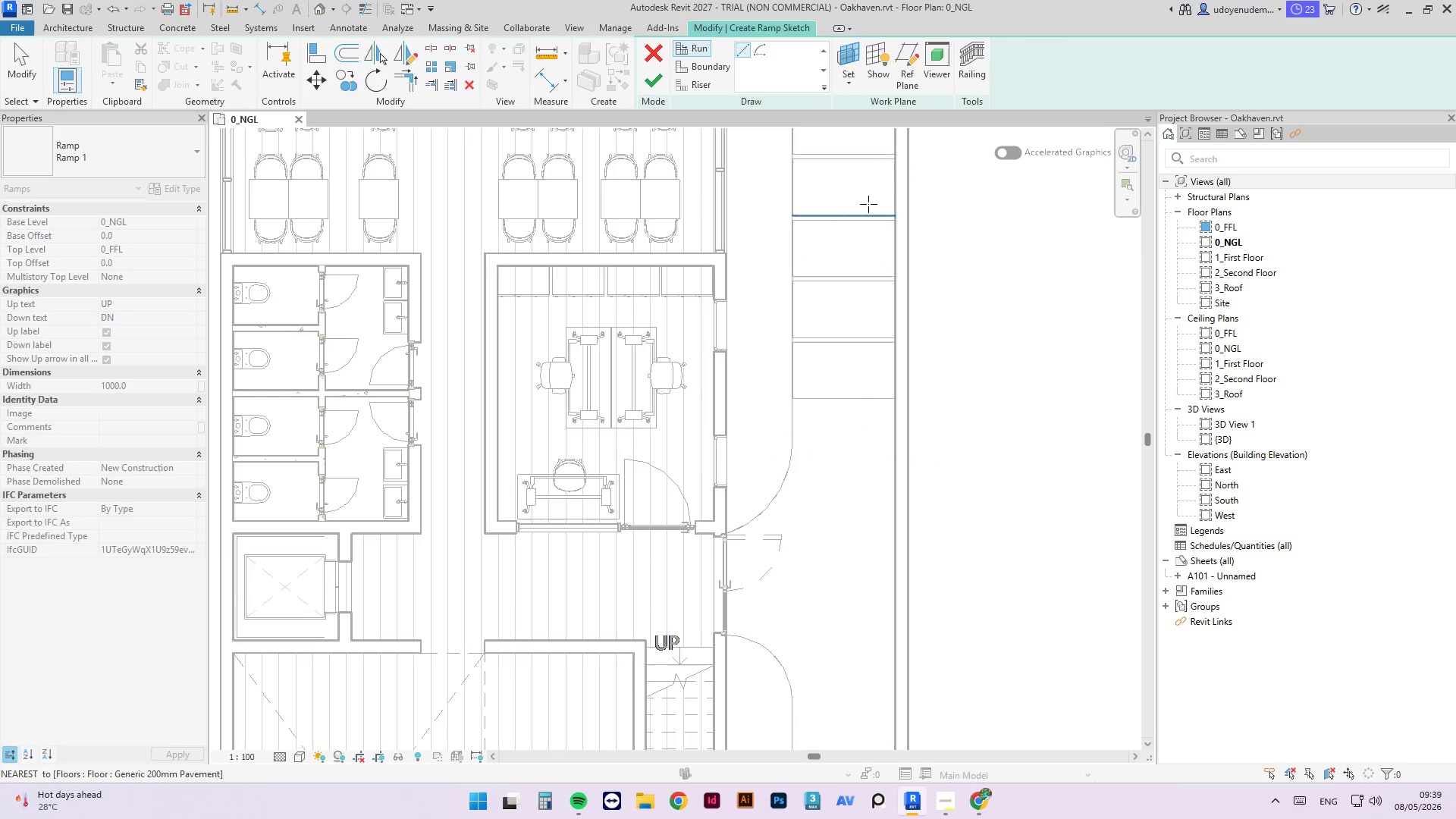 
left_click([848, 213])
 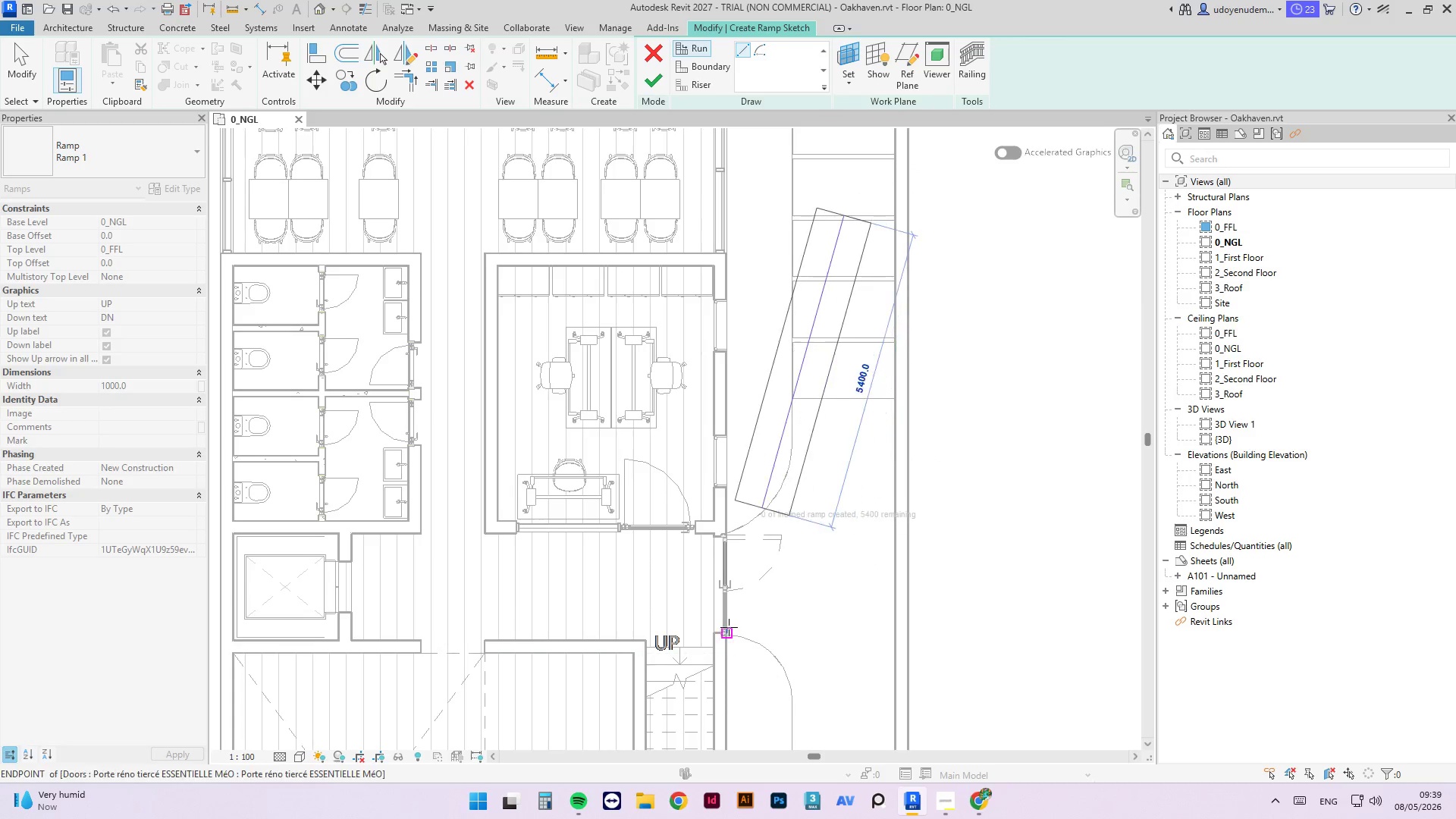 
key(Escape)
 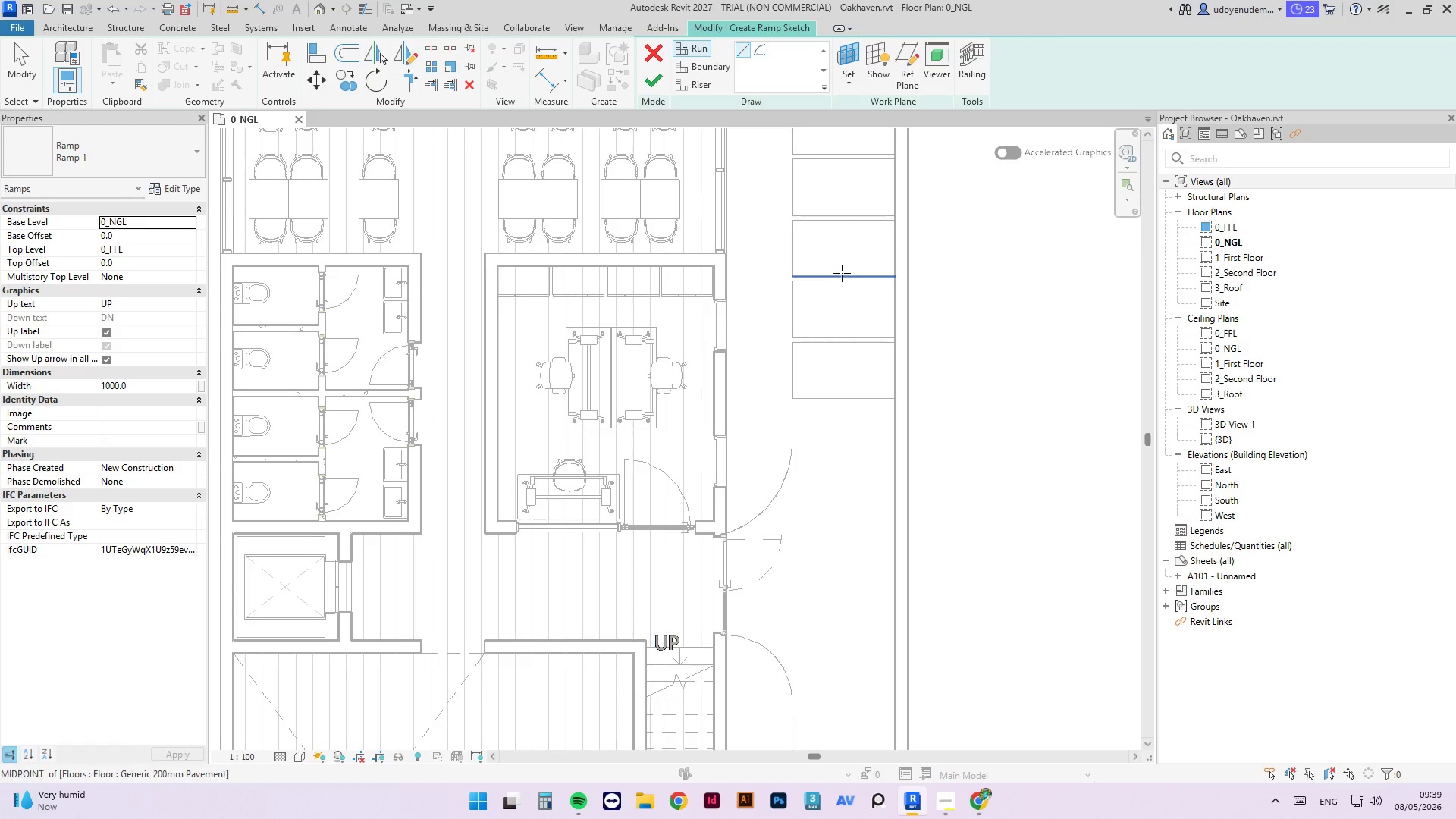 
left_click([842, 274])
 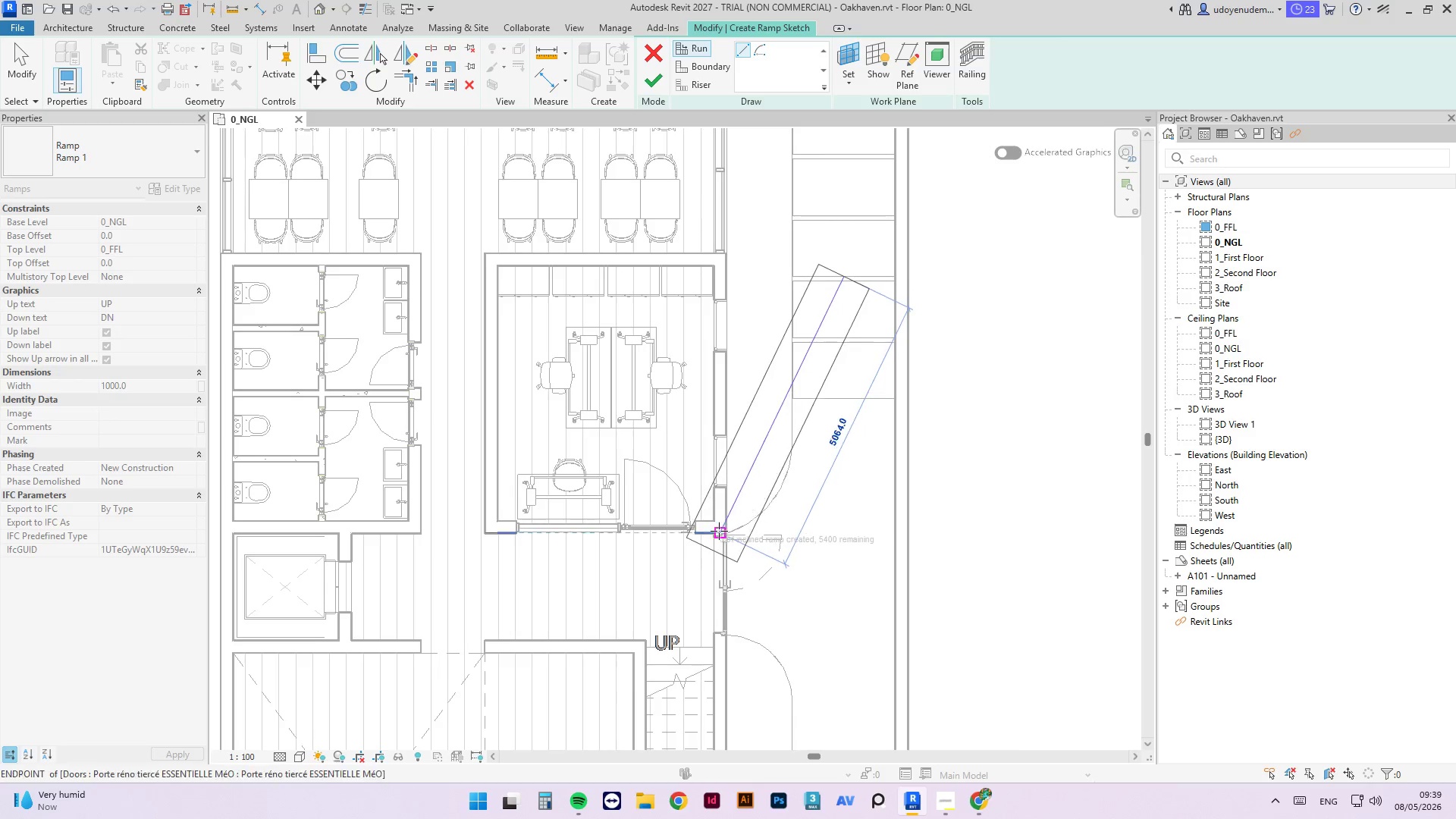 
scroll: coordinate [732, 551], scroll_direction: up, amount: 6.0
 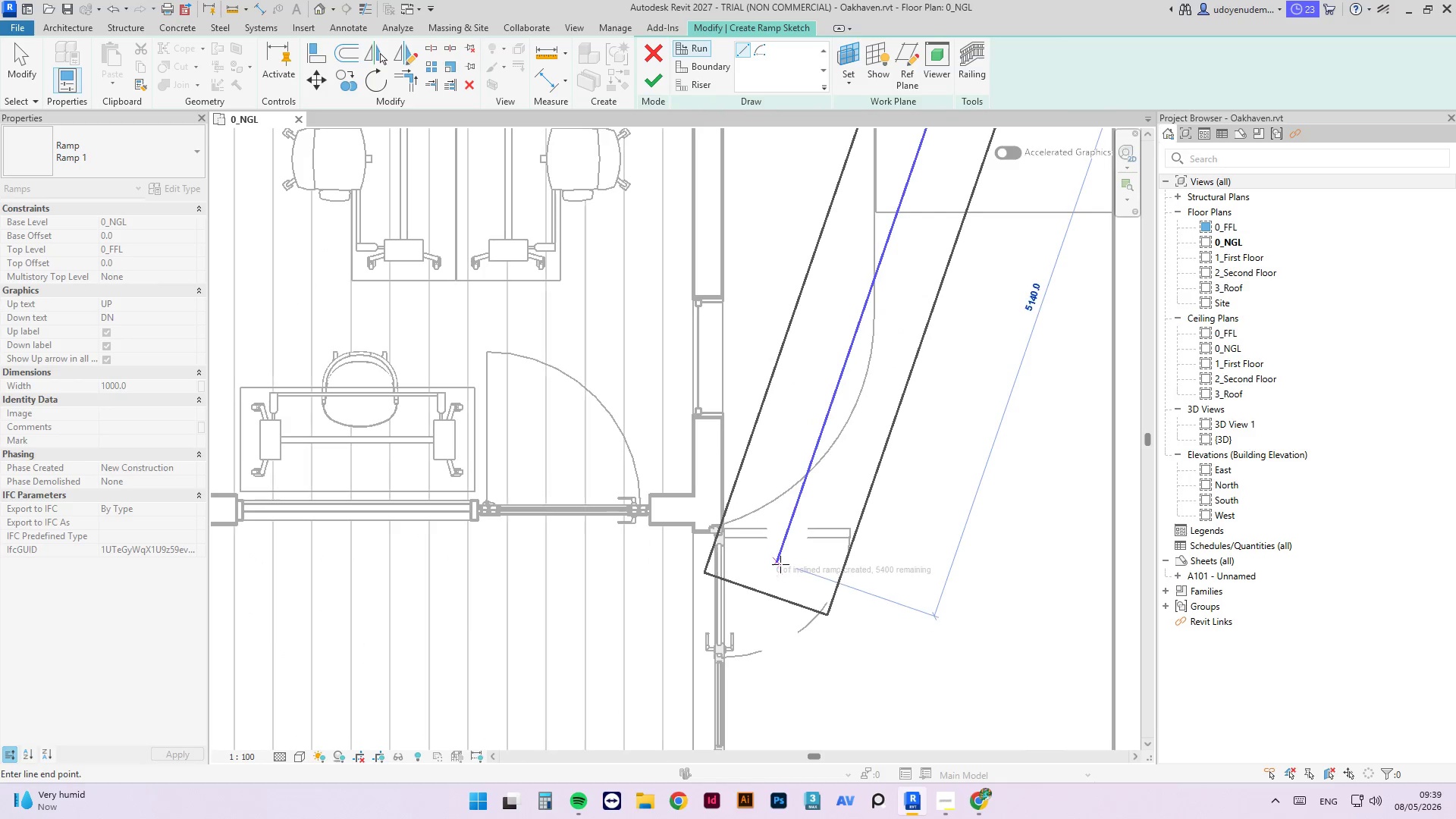 
key(Escape)
 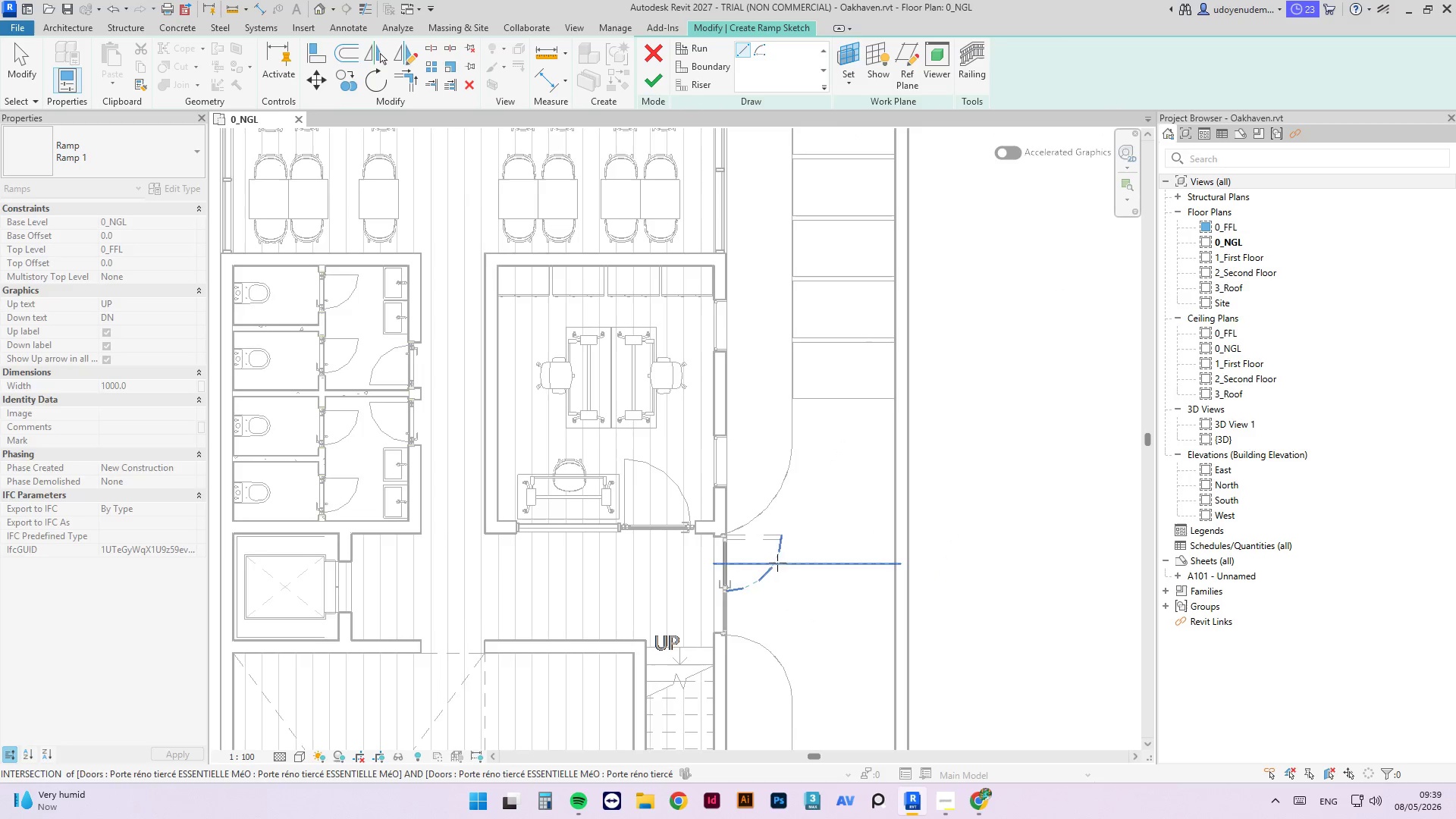 
scroll: coordinate [769, 576], scroll_direction: down, amount: 4.0
 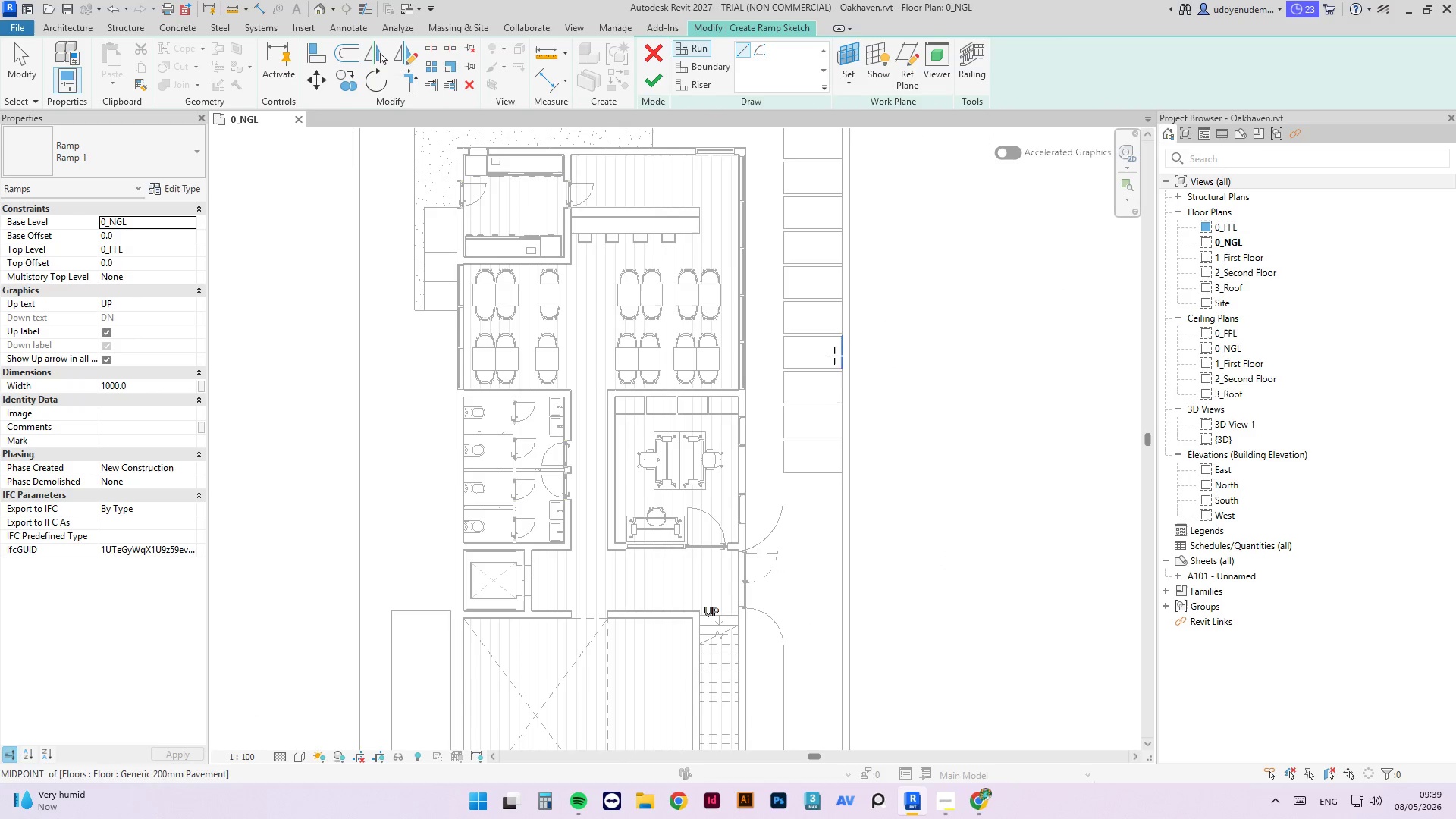 
scroll: coordinate [695, 617], scroll_direction: up, amount: 18.0
 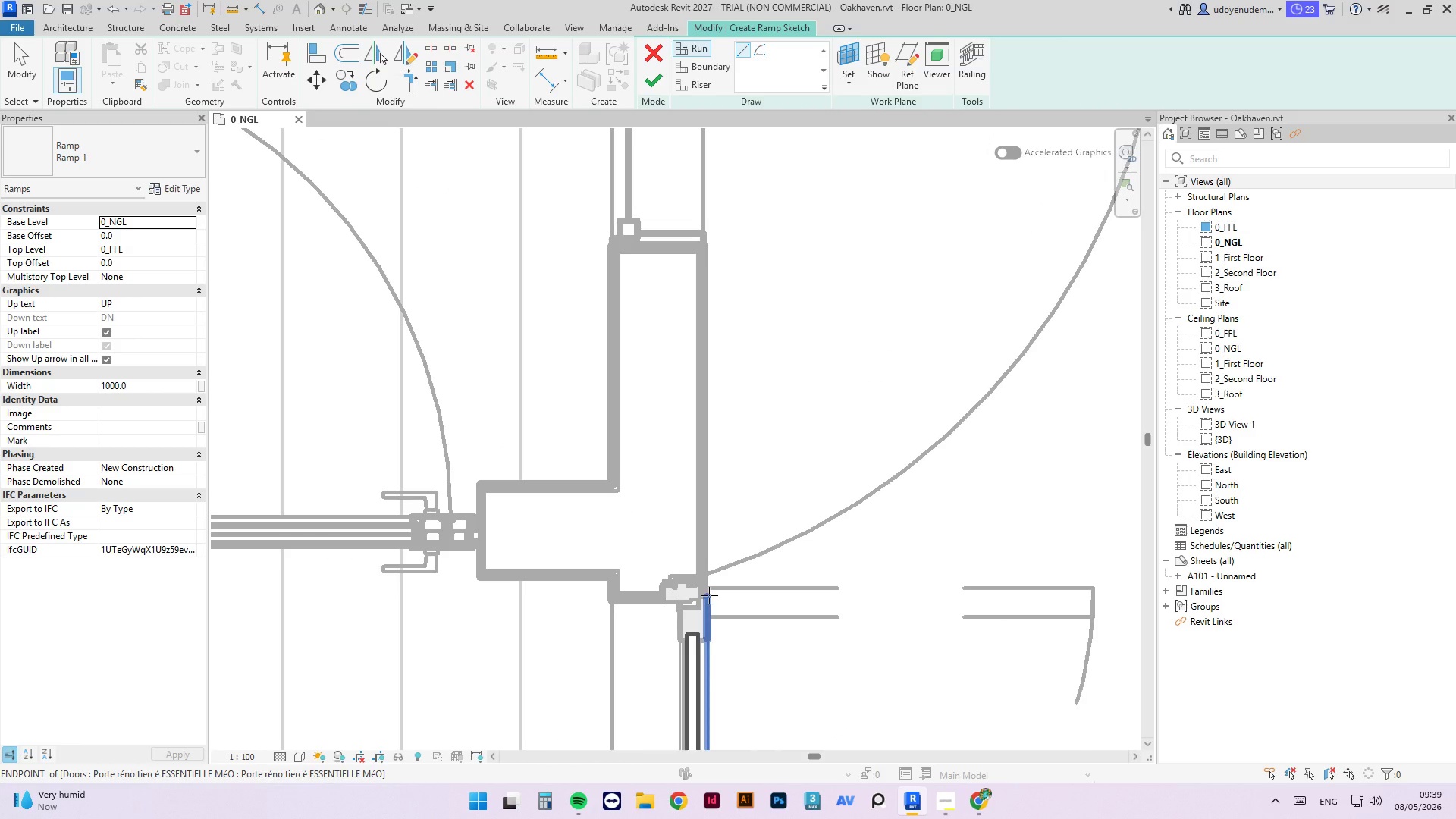 
left_click([709, 595])
 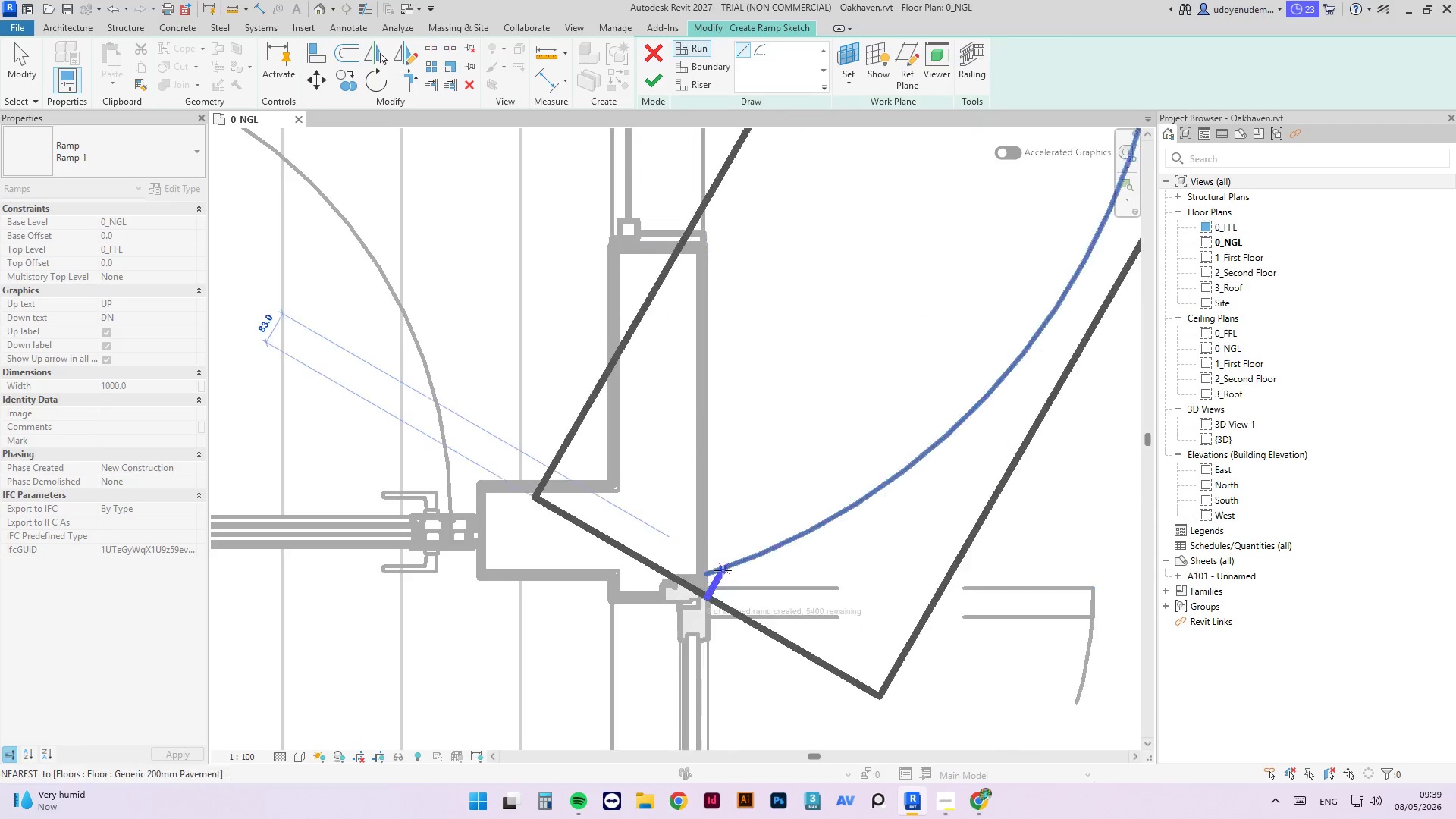 
scroll: coordinate [738, 567], scroll_direction: down, amount: 12.0
 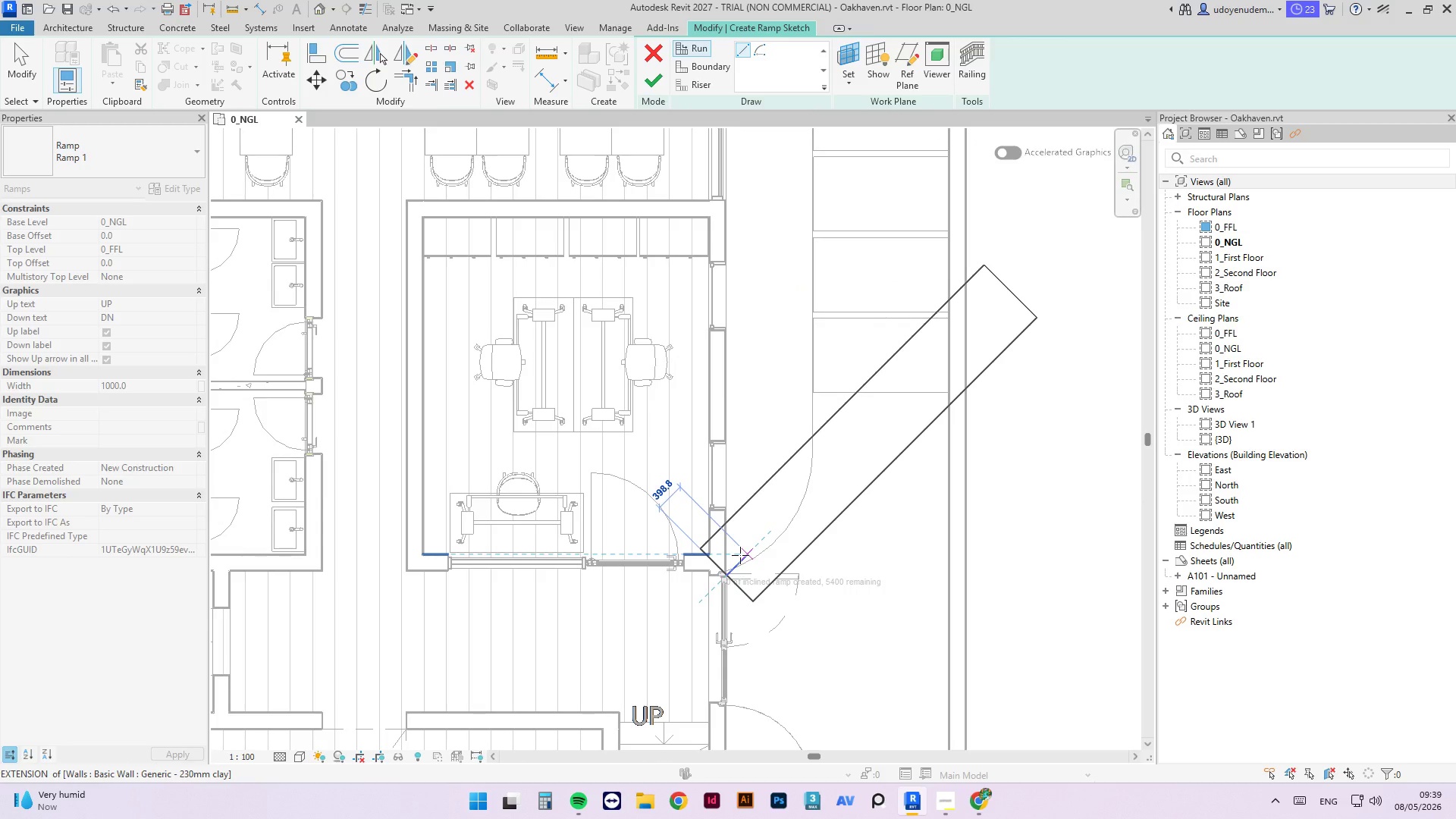 
key(Escape)
 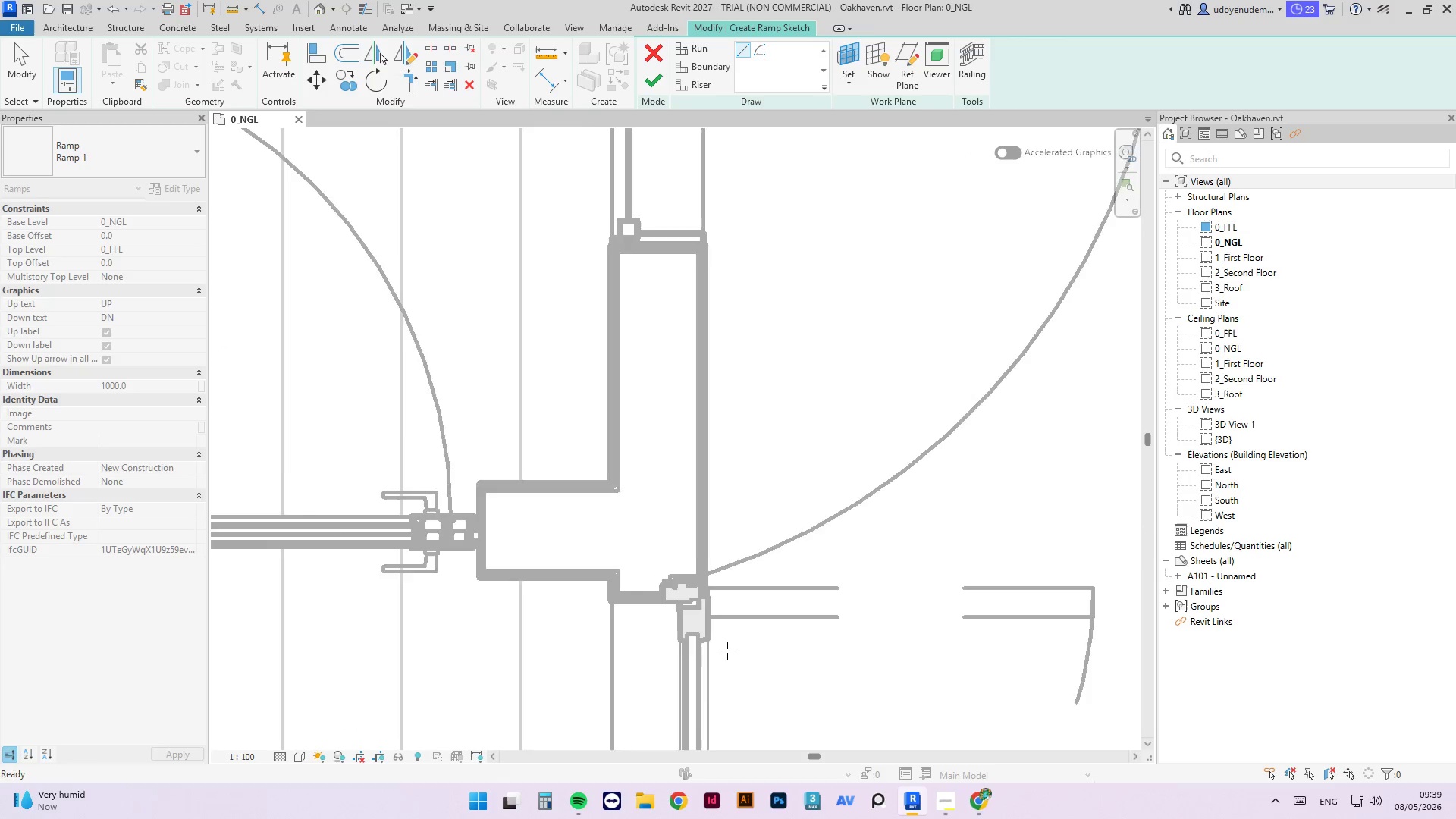 
scroll: coordinate [727, 650], scroll_direction: up, amount: 2.0
 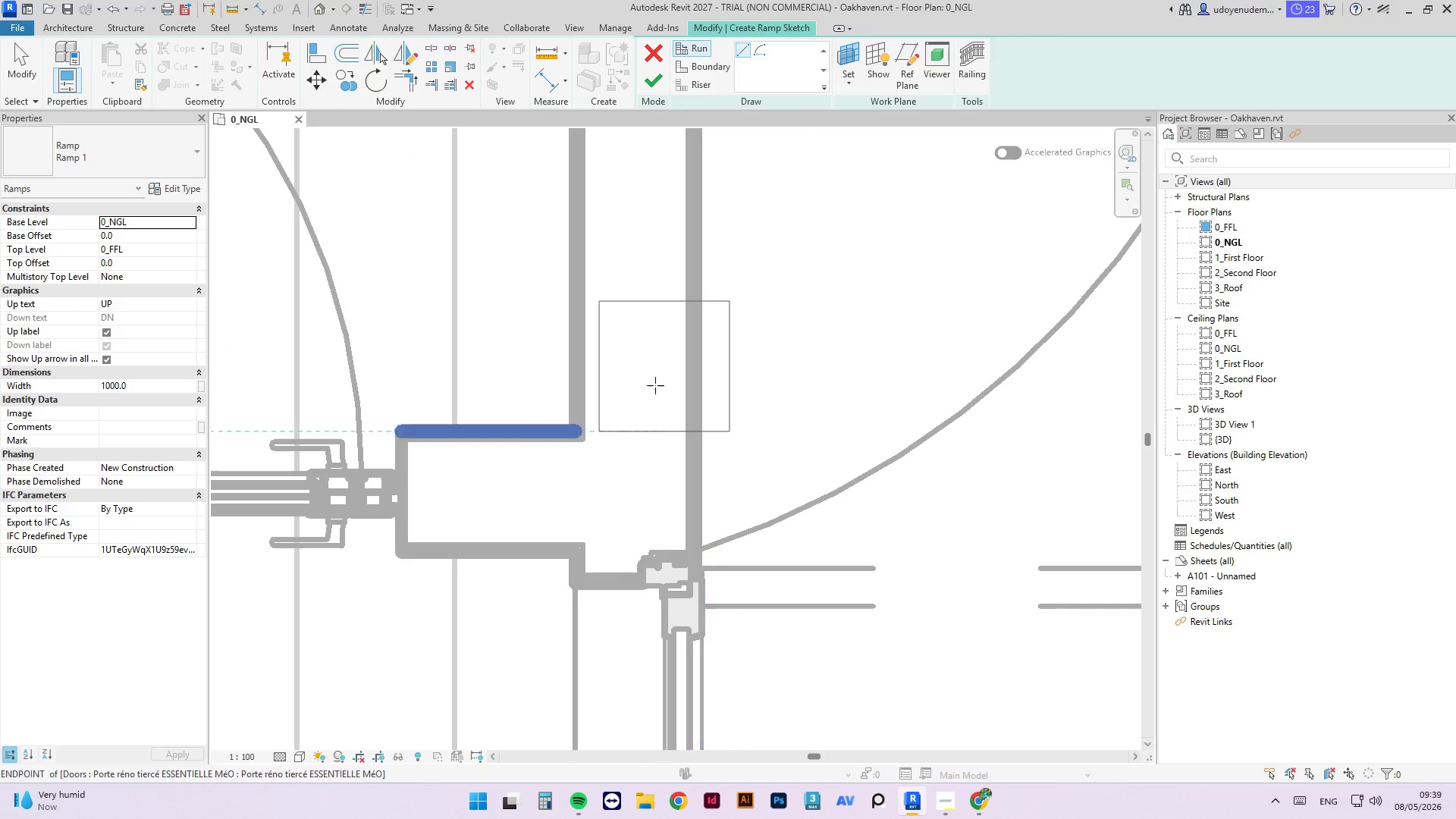 
scroll: coordinate [780, 479], scroll_direction: down, amount: 15.0
 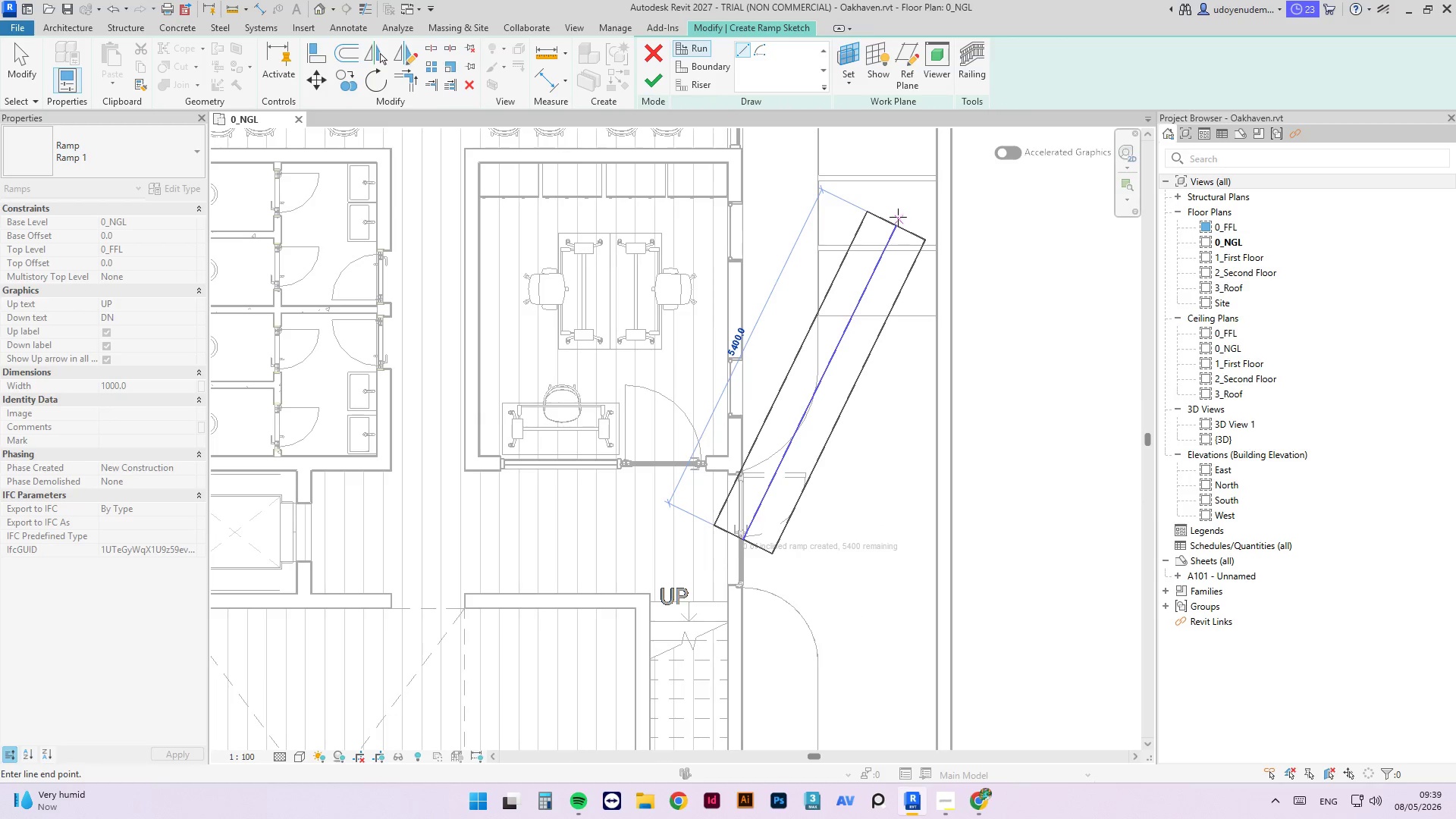 
key(Escape)
 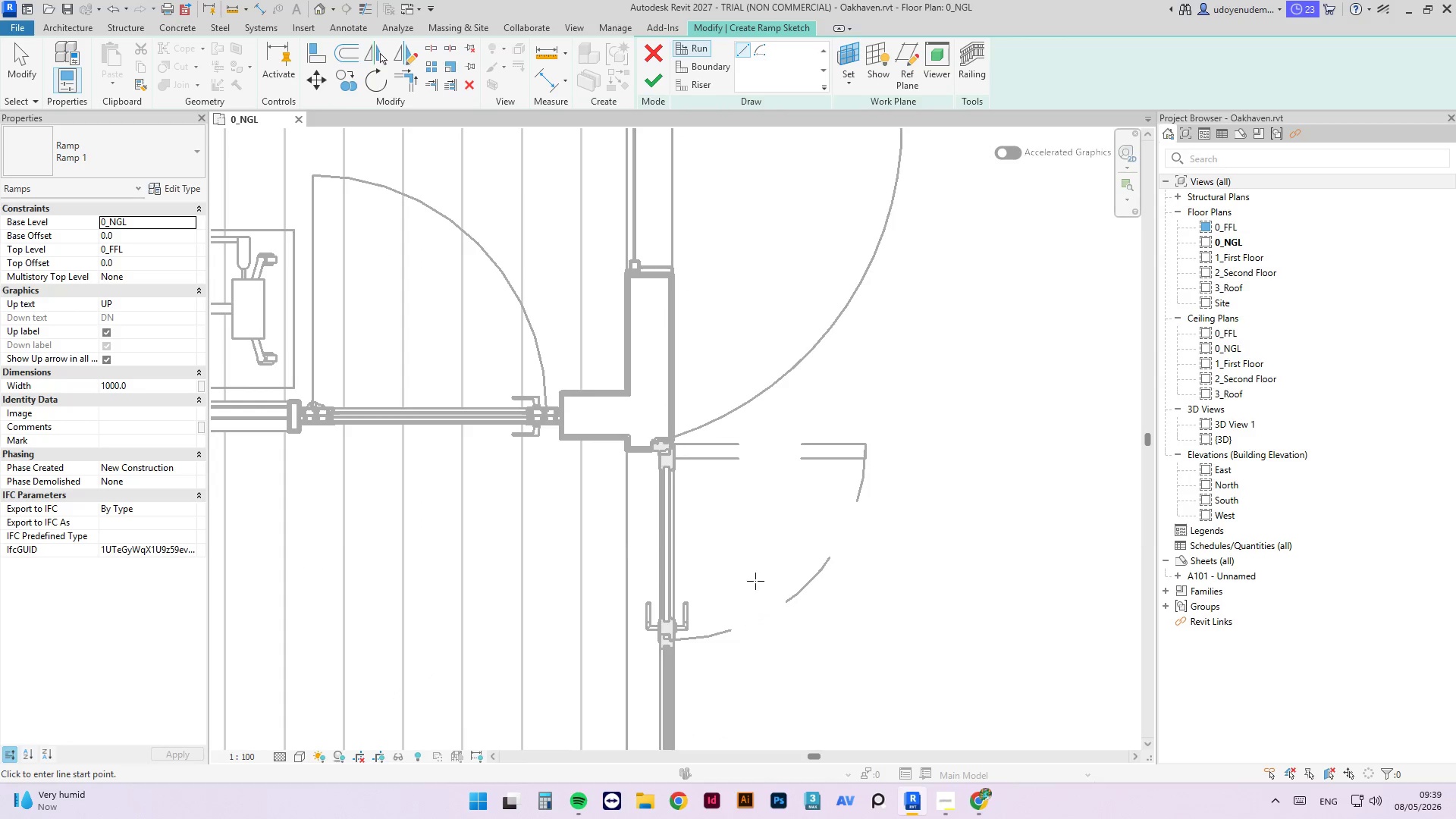 
scroll: coordinate [643, 579], scroll_direction: down, amount: 6.0
 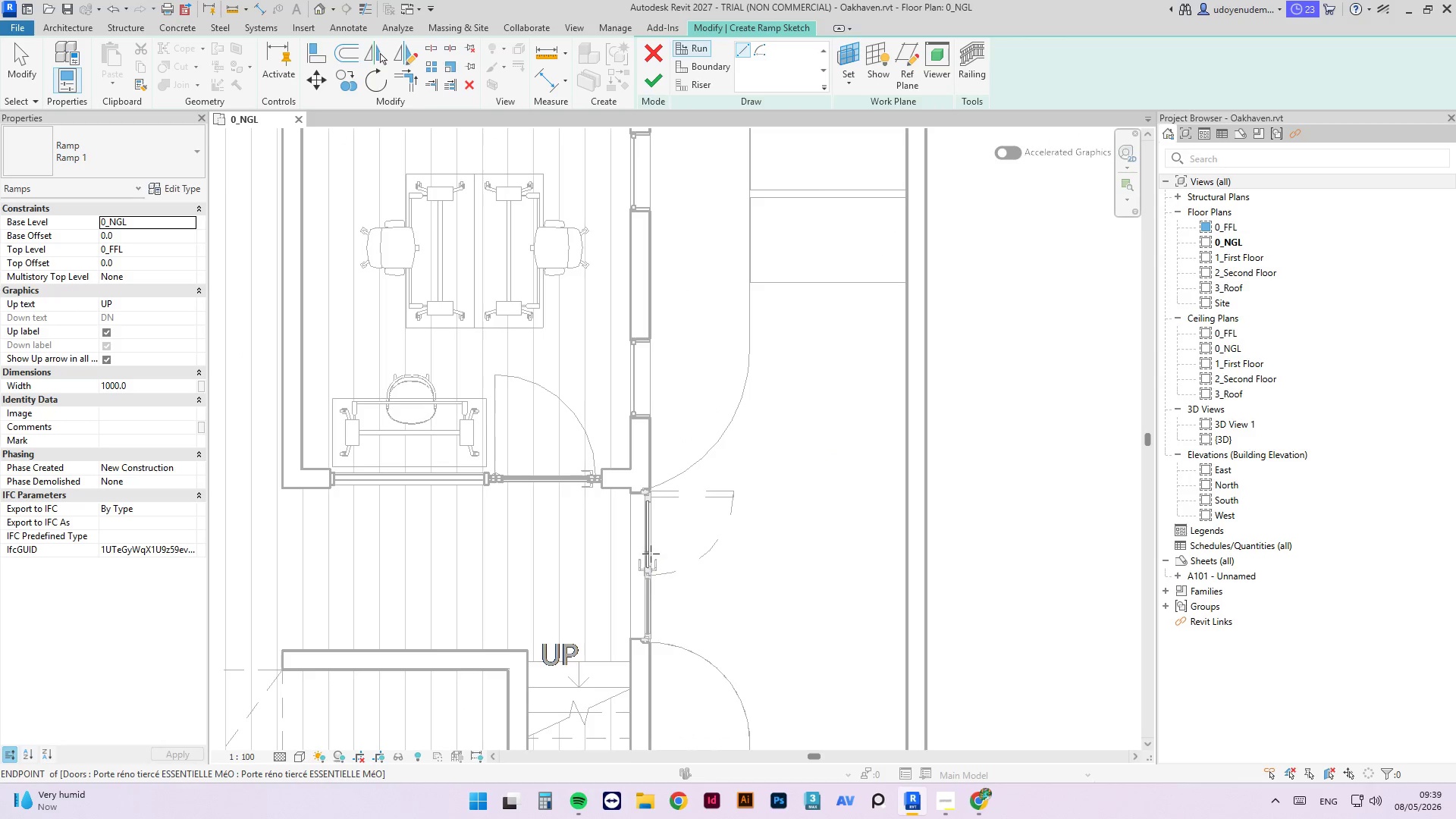 
scroll: coordinate [648, 560], scroll_direction: up, amount: 2.0
 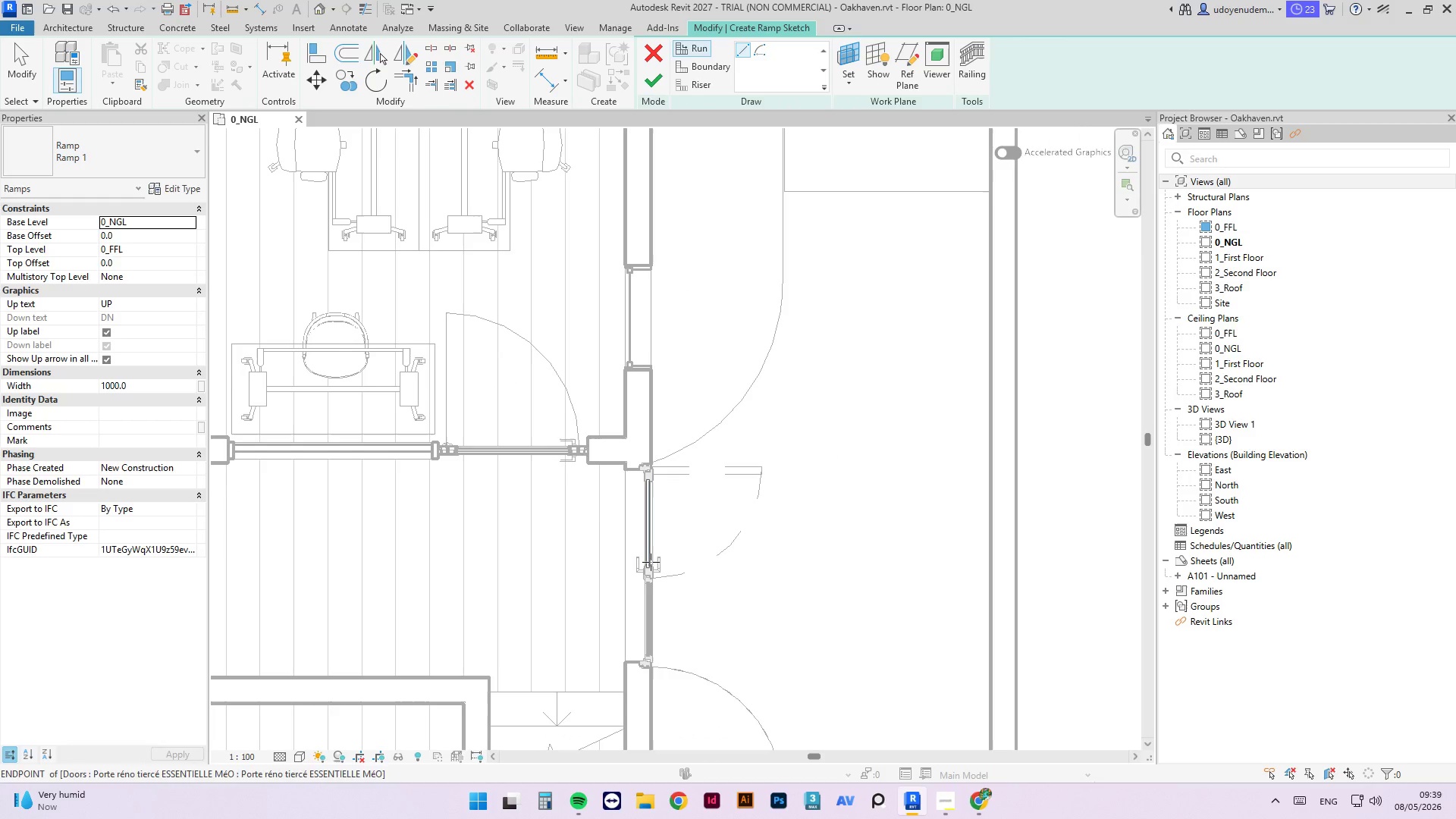 
left_click([651, 562])
 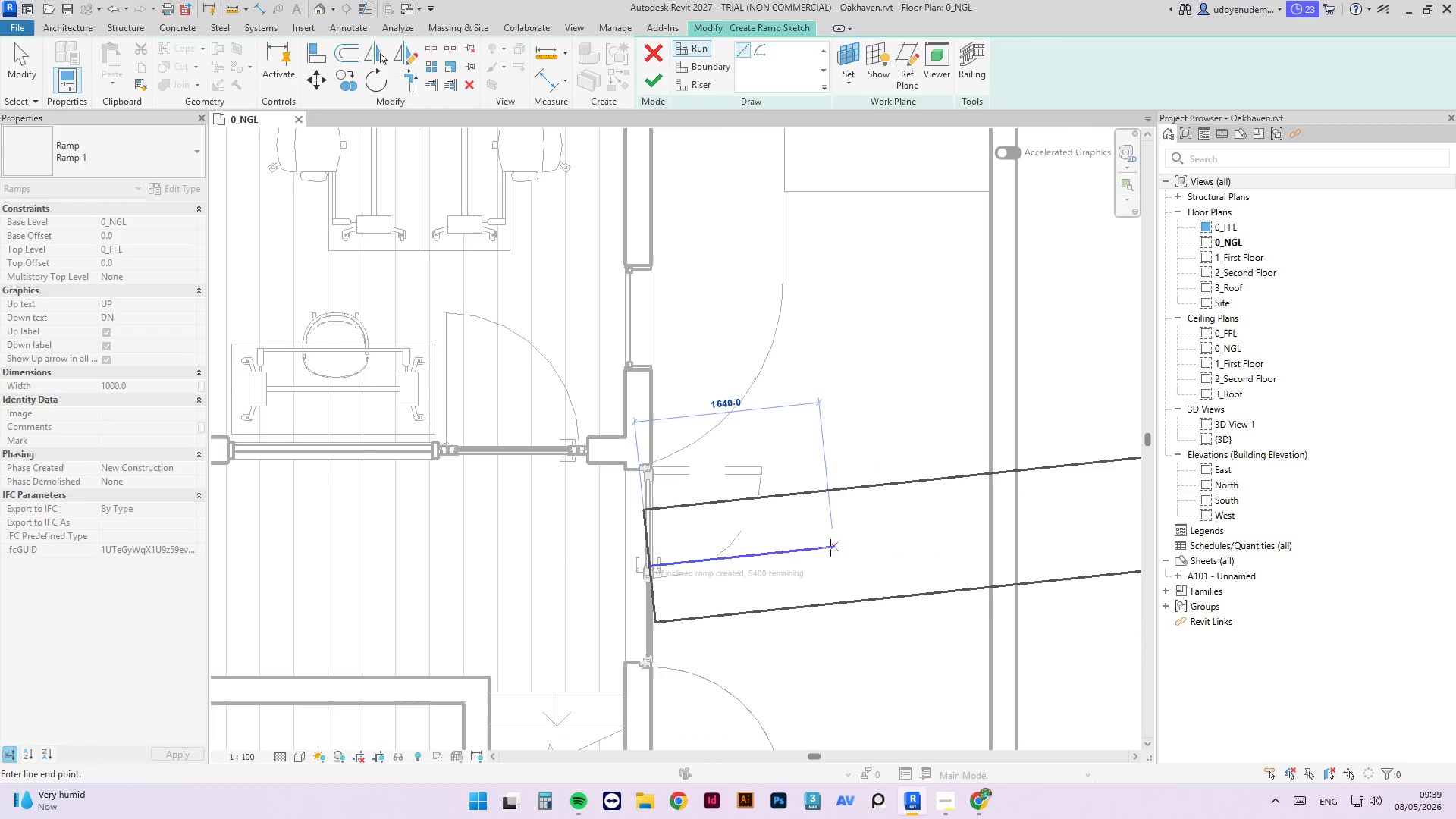 
scroll: coordinate [830, 547], scroll_direction: down, amount: 5.0
 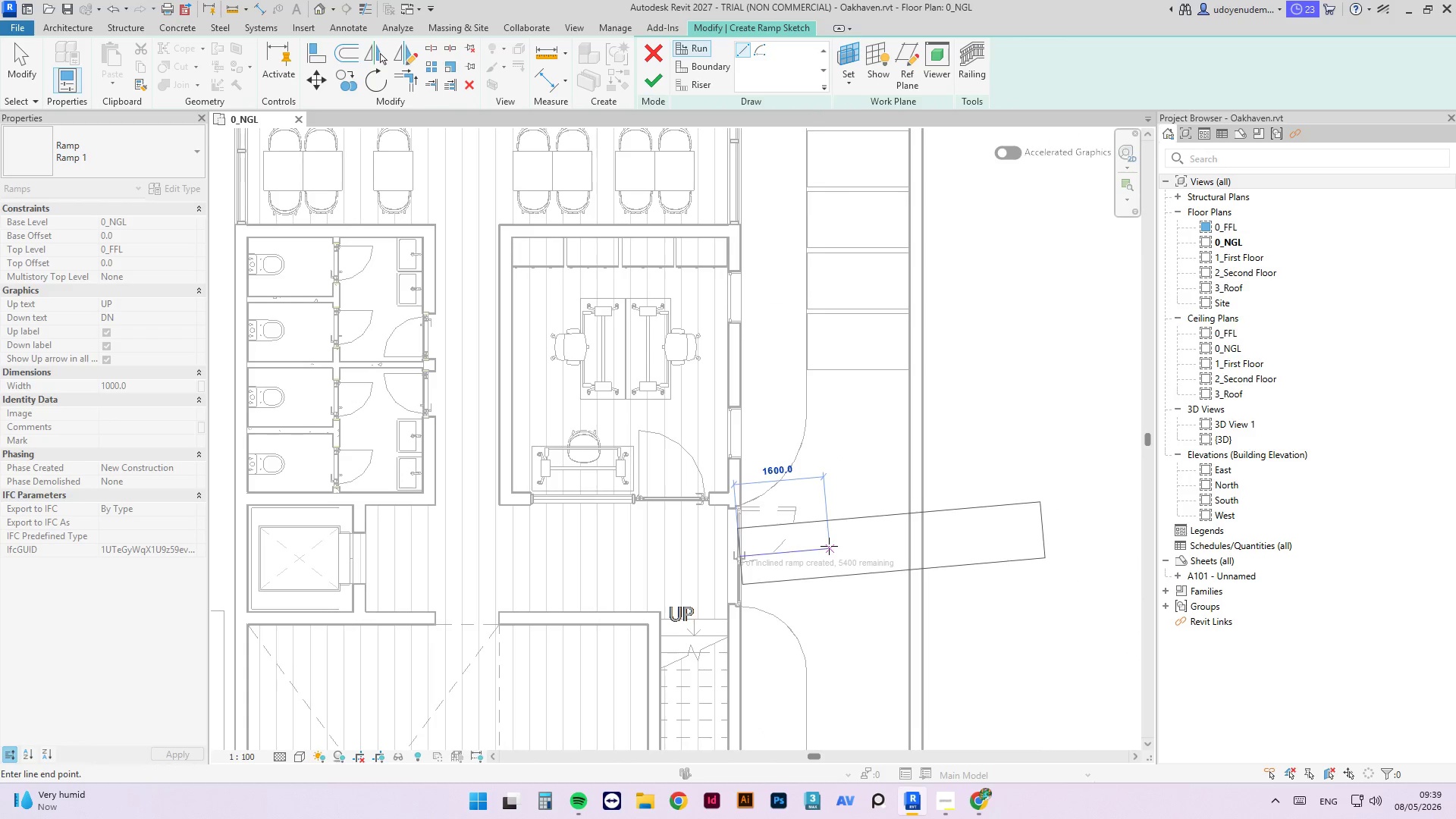 
key(Escape)
 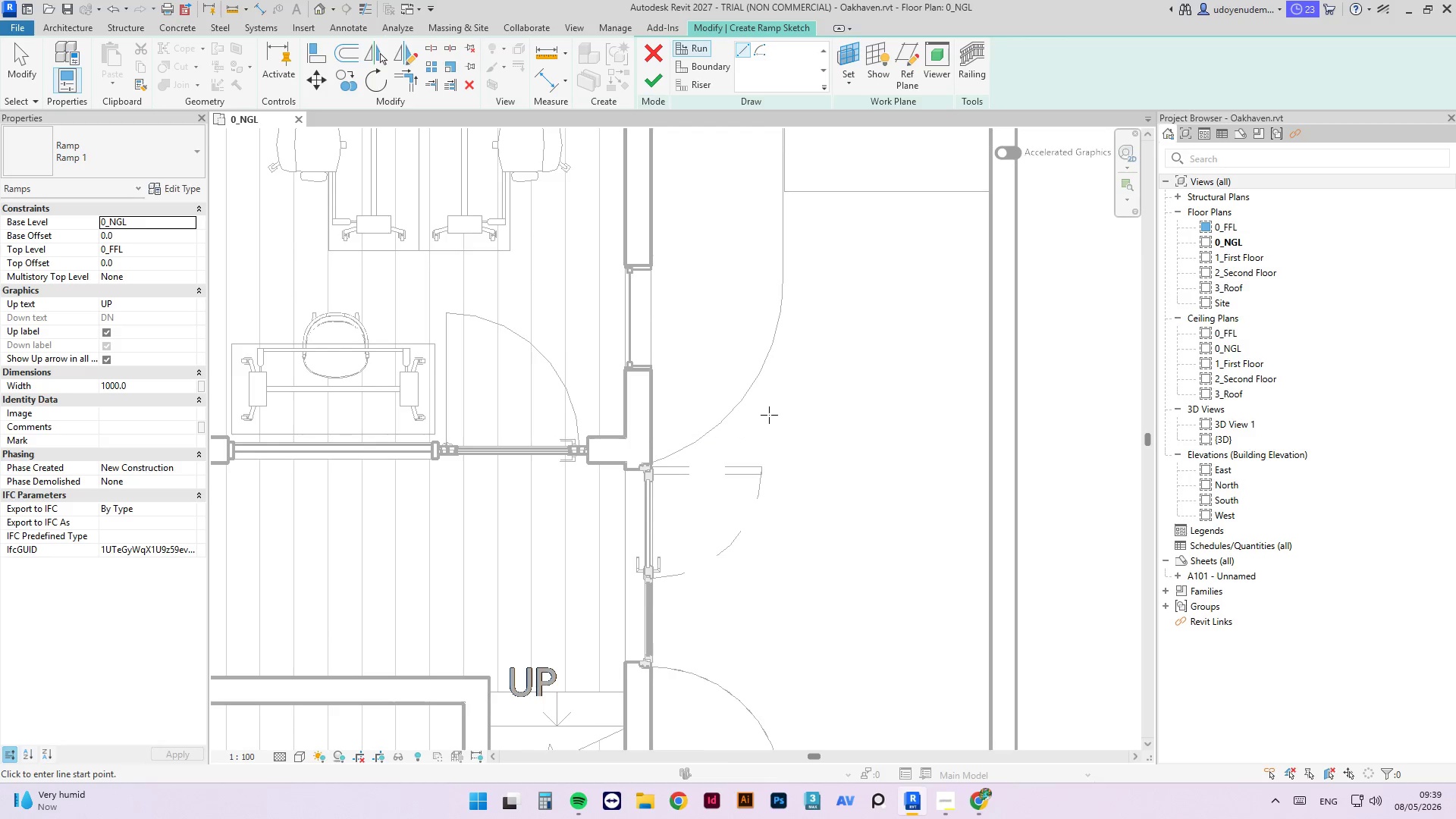 
scroll: coordinate [739, 263], scroll_direction: none, amount: 0.0
 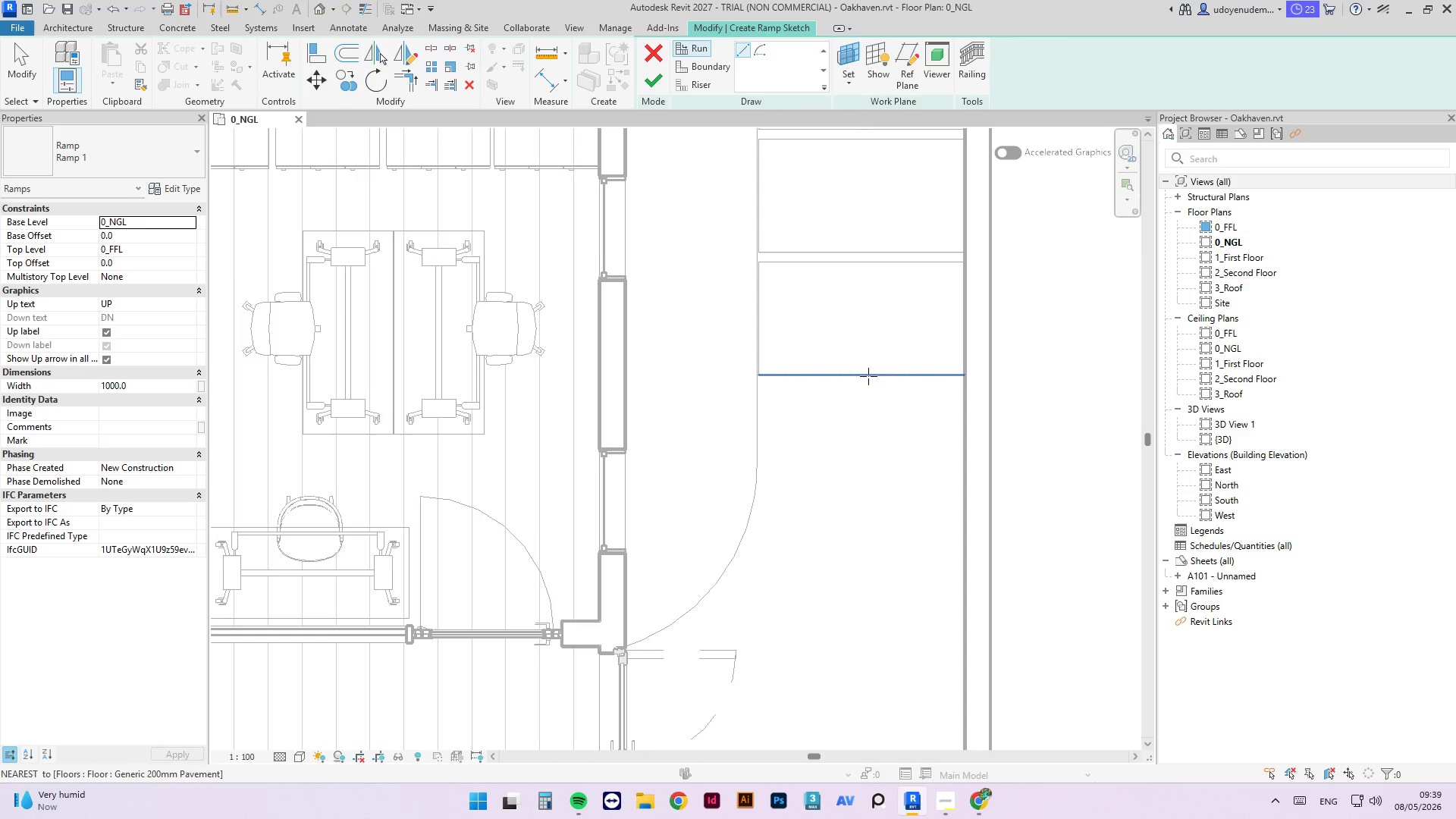 
left_click([866, 375])
 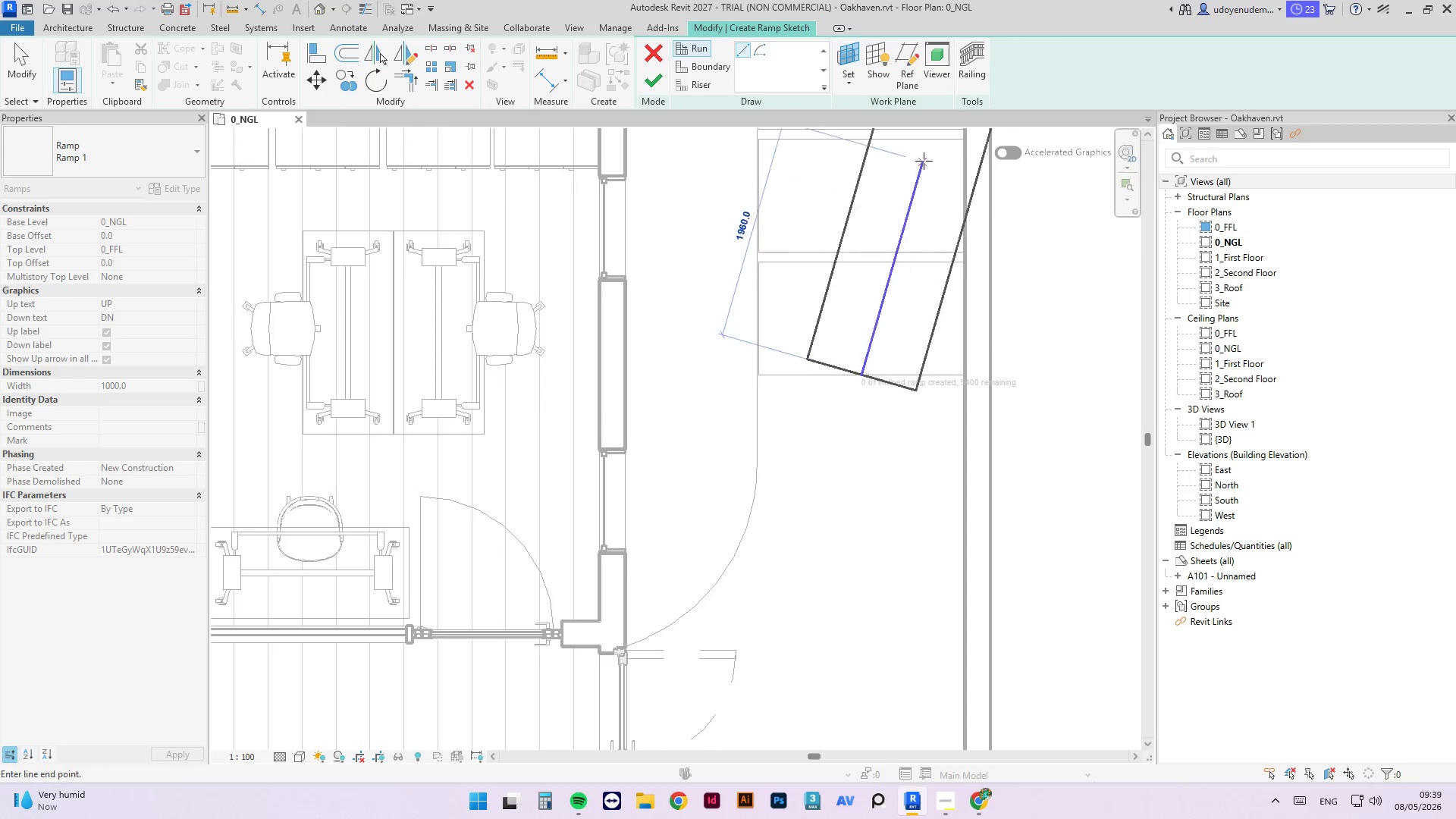 
scroll: coordinate [915, 184], scroll_direction: down, amount: 5.0
 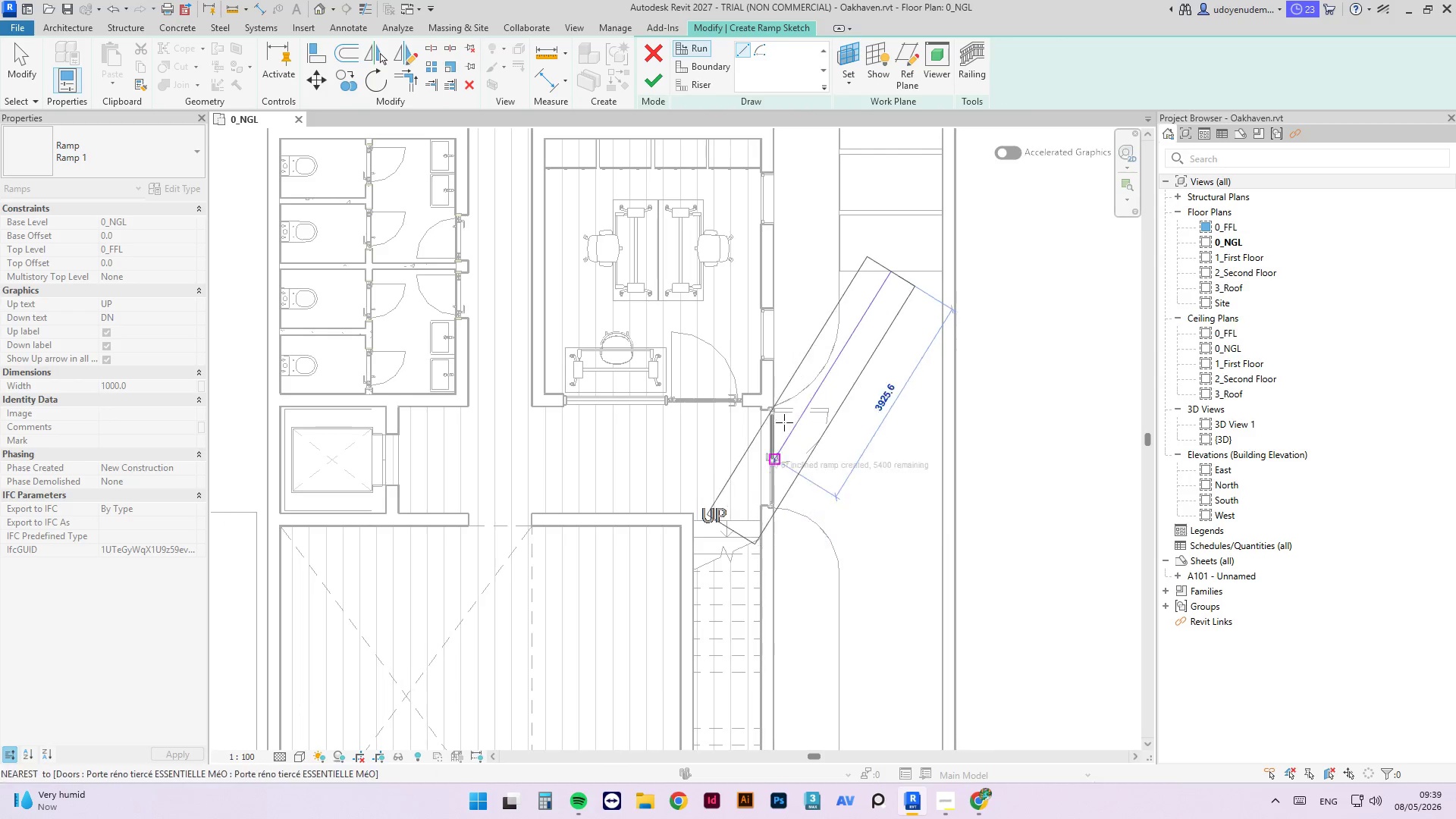 
hold_key(key=Escape, duration=3.5)
 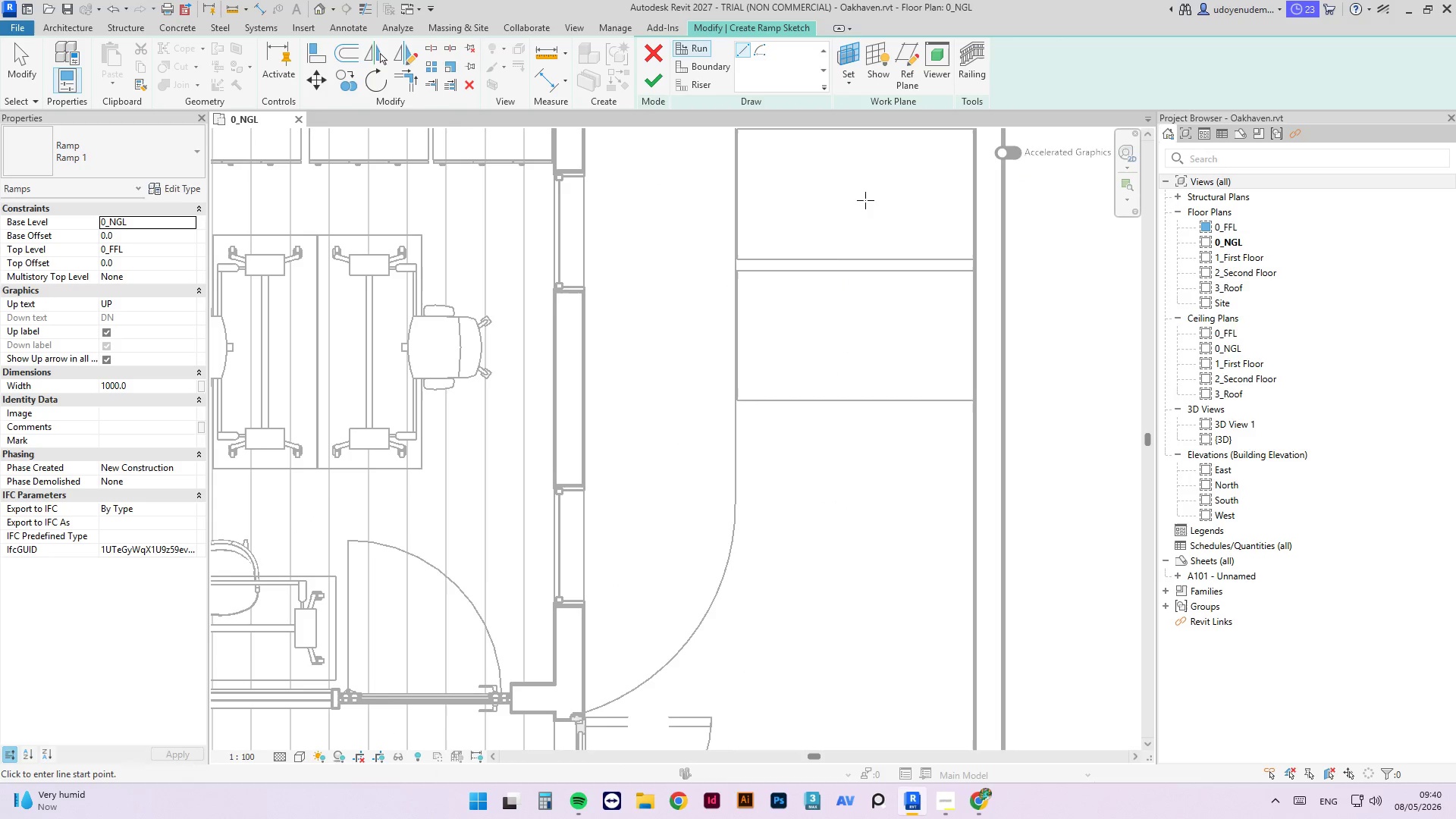 
scroll: coordinate [902, 204], scroll_direction: up, amount: 1.0
 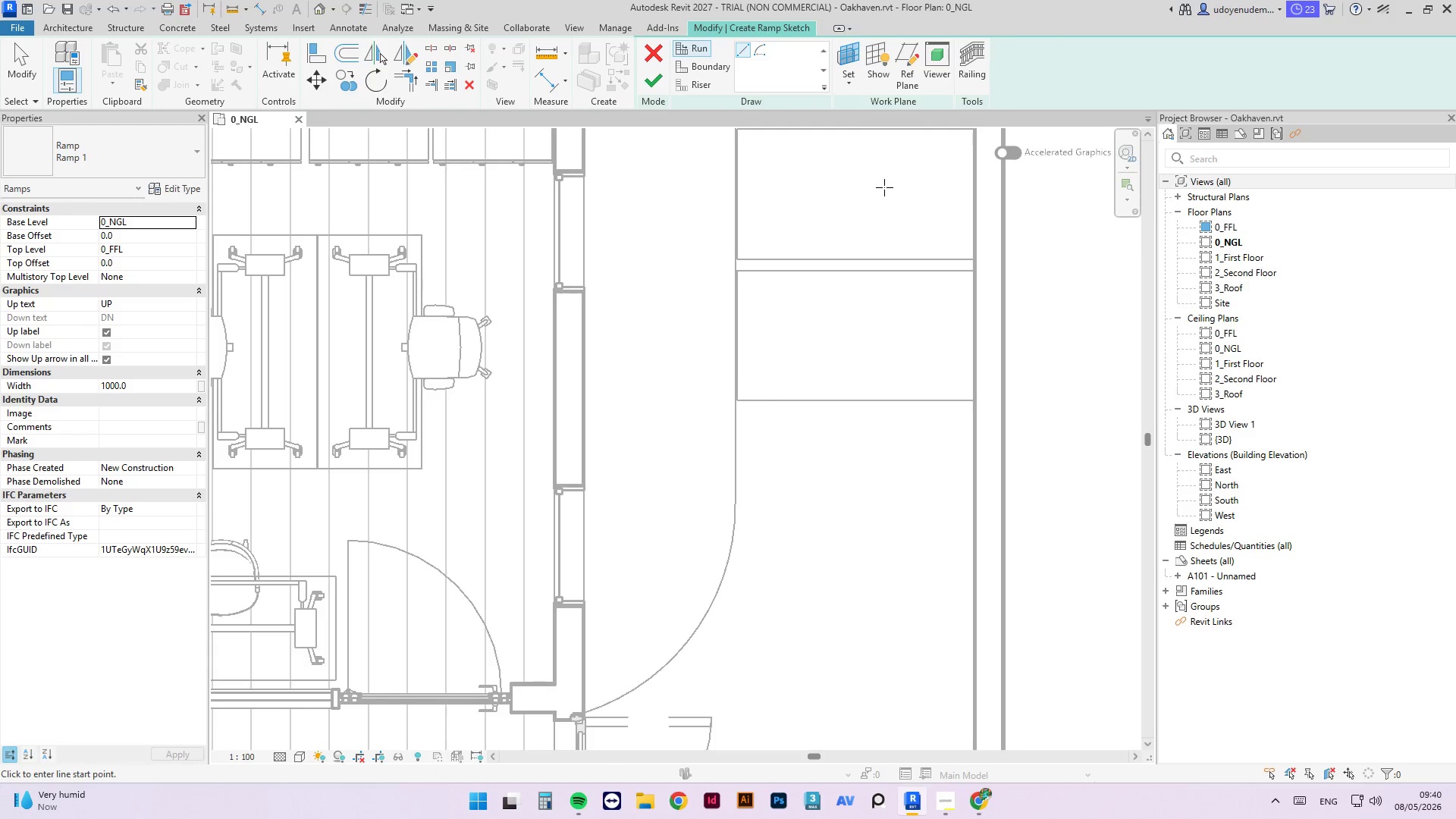 
left_click([871, 166])
 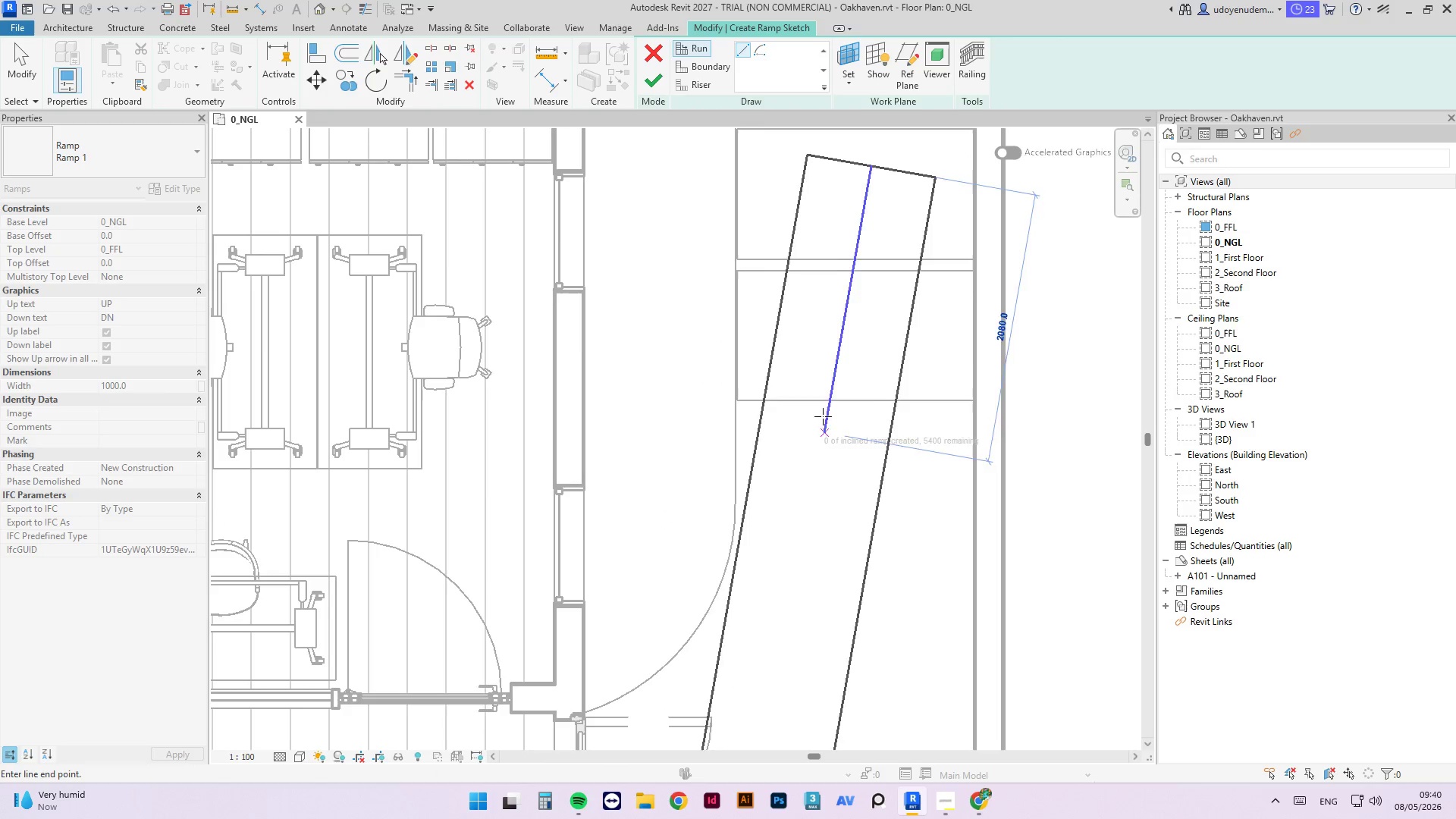 
scroll: coordinate [855, 290], scroll_direction: down, amount: 6.0
 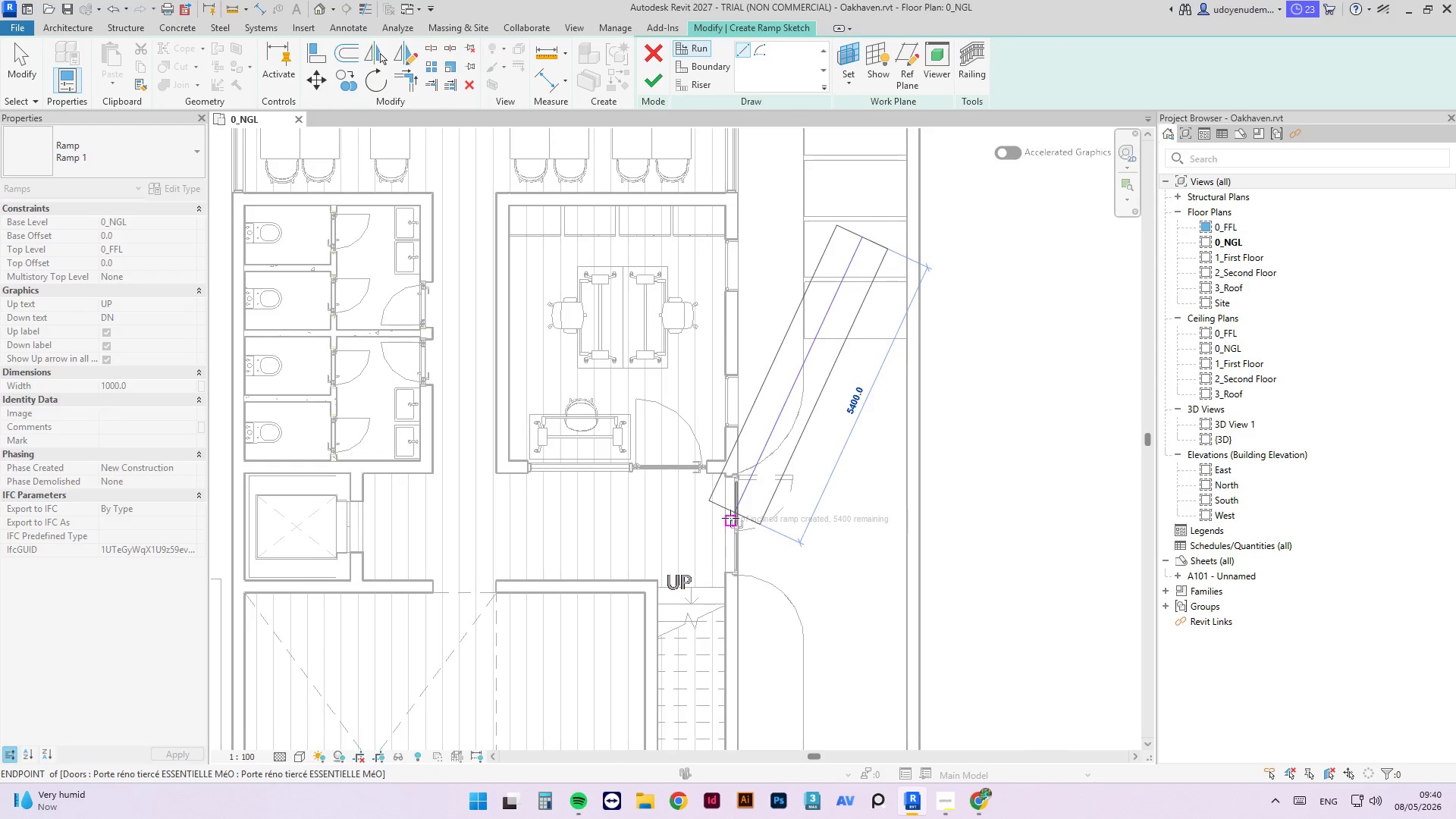 
hold_key(key=Escape, duration=4.92)
 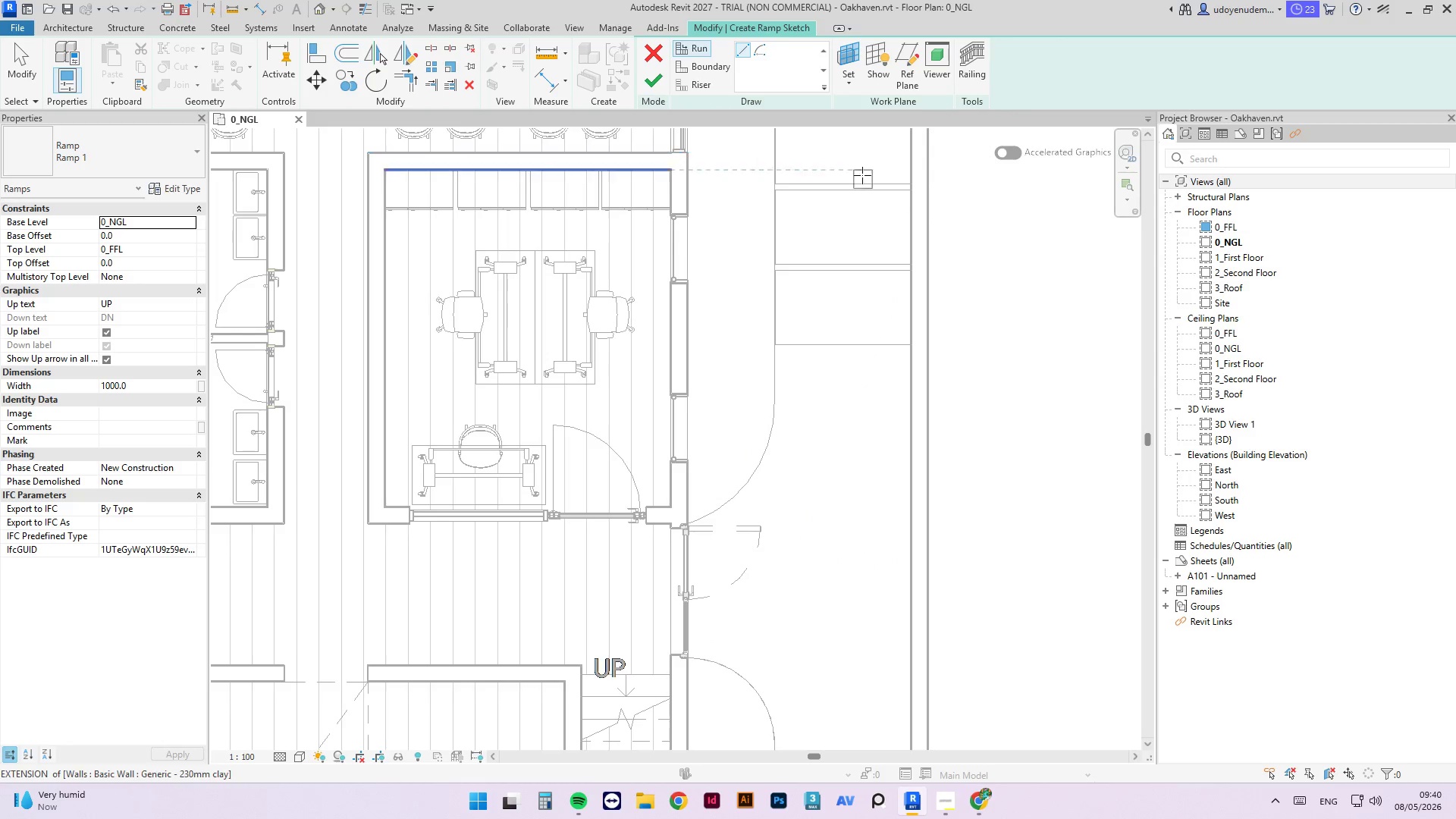 
scroll: coordinate [825, 281], scroll_direction: down, amount: 4.0
 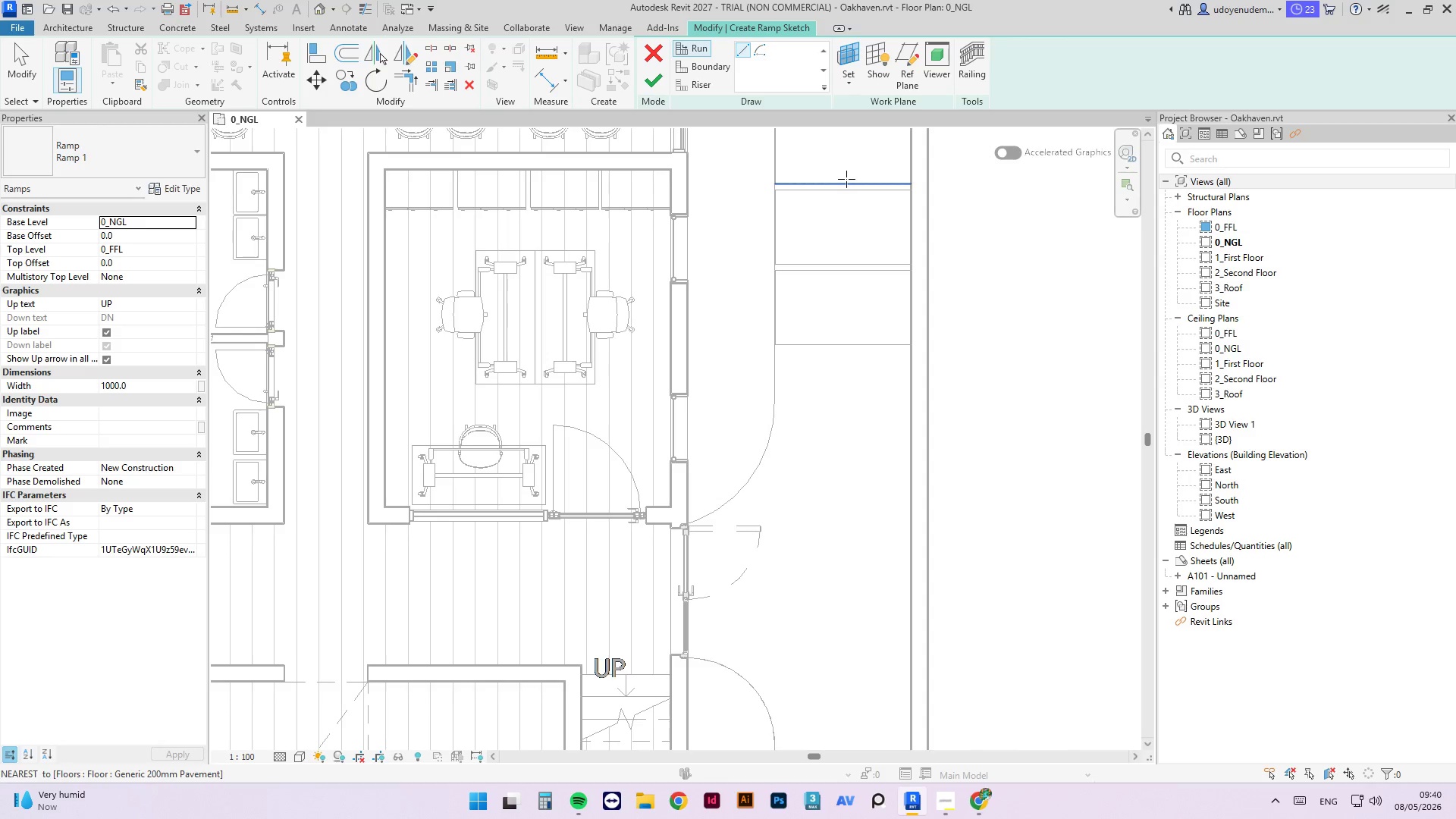 
left_click([840, 180])
 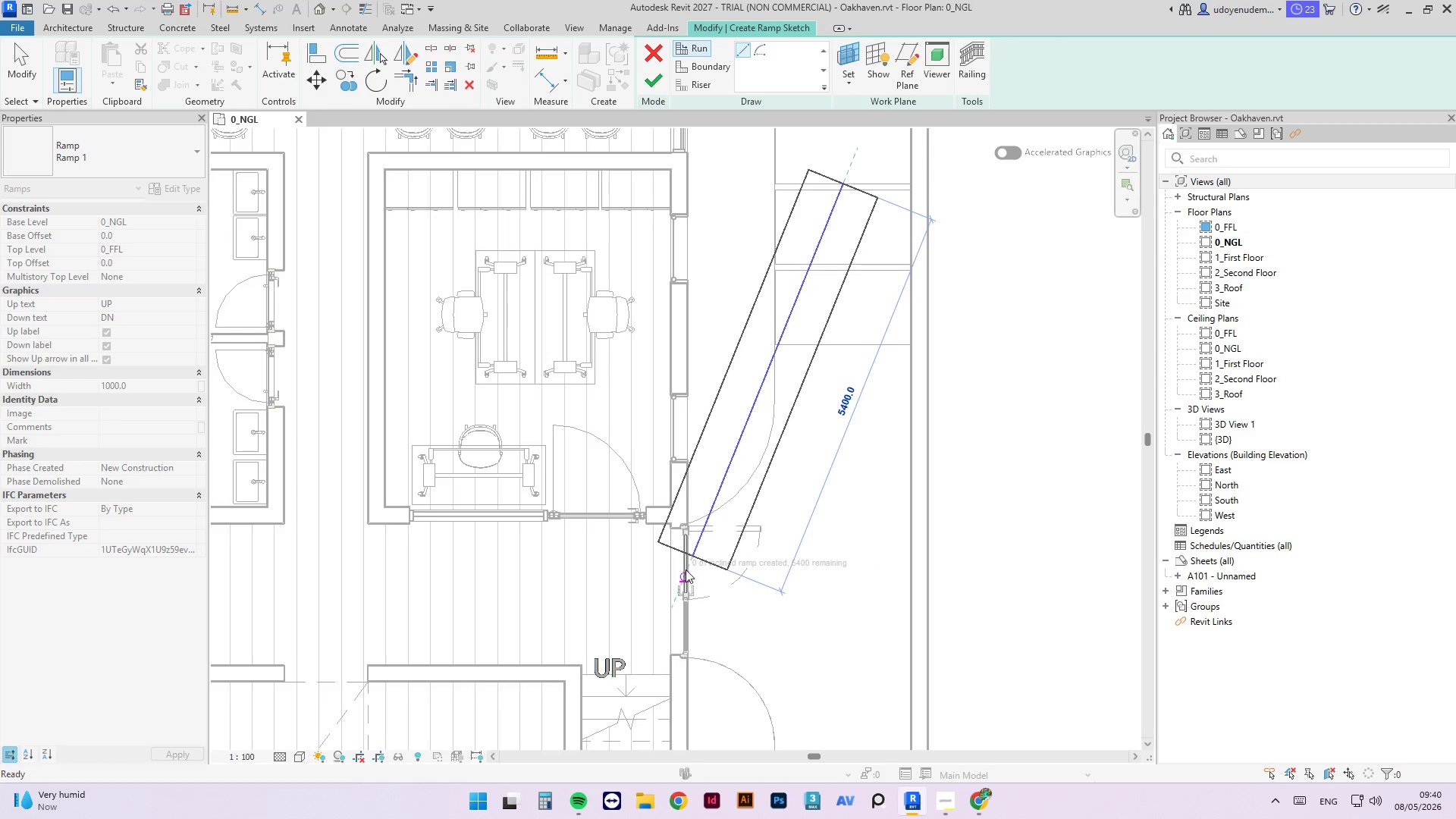 
scroll: coordinate [824, 386], scroll_direction: down, amount: 2.0
 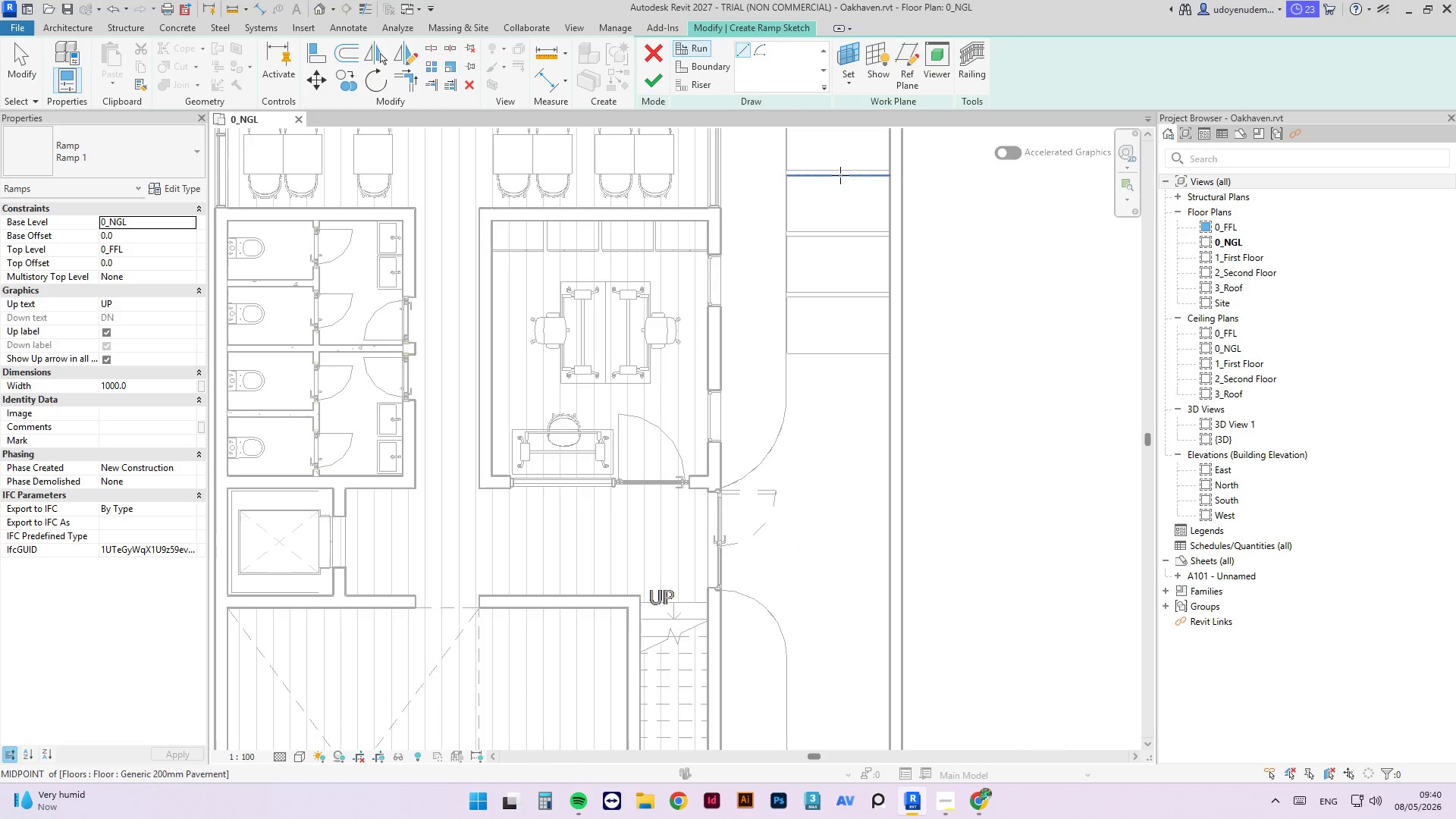 
left_click([840, 175])
 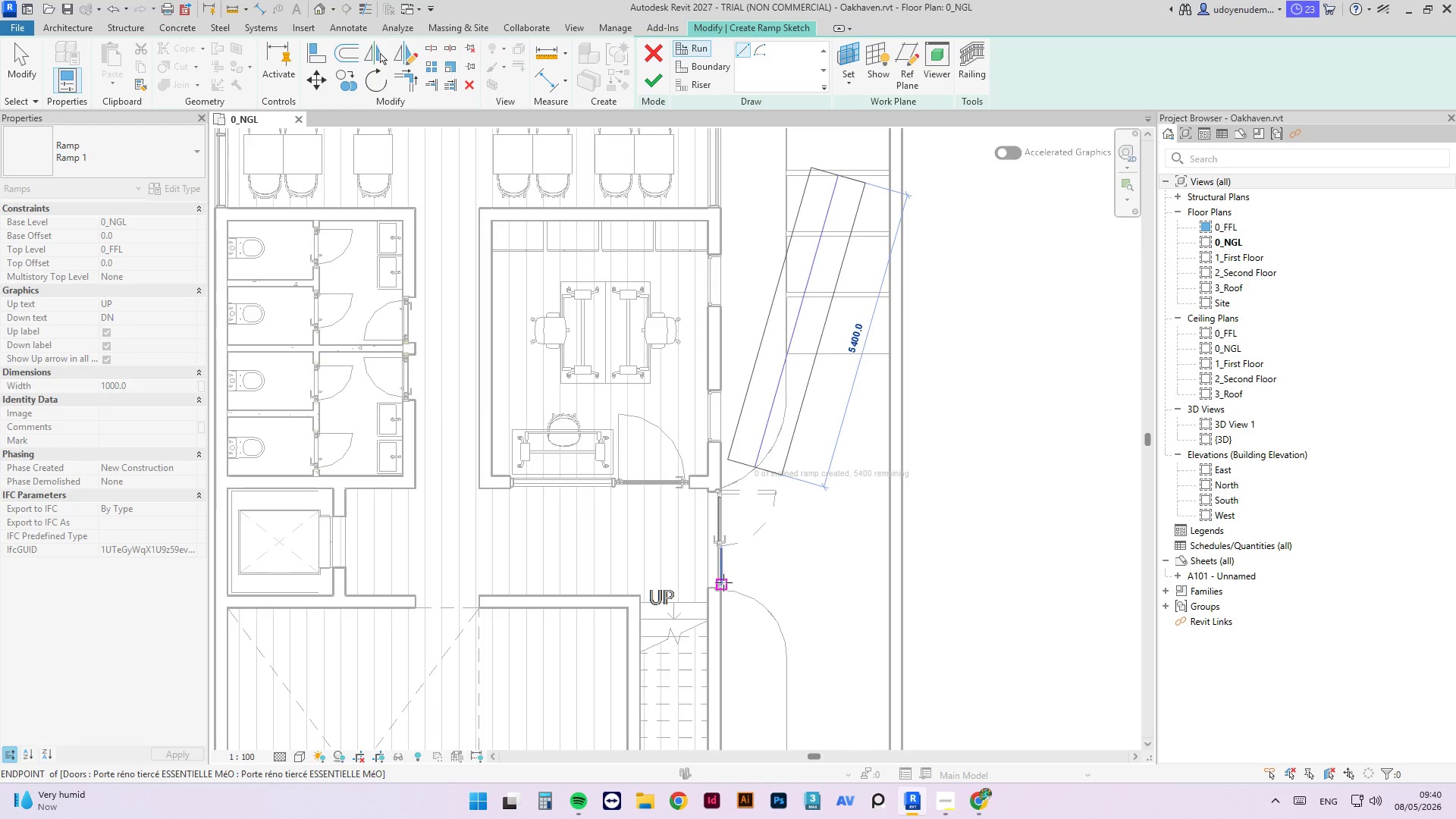 
key(Escape)
 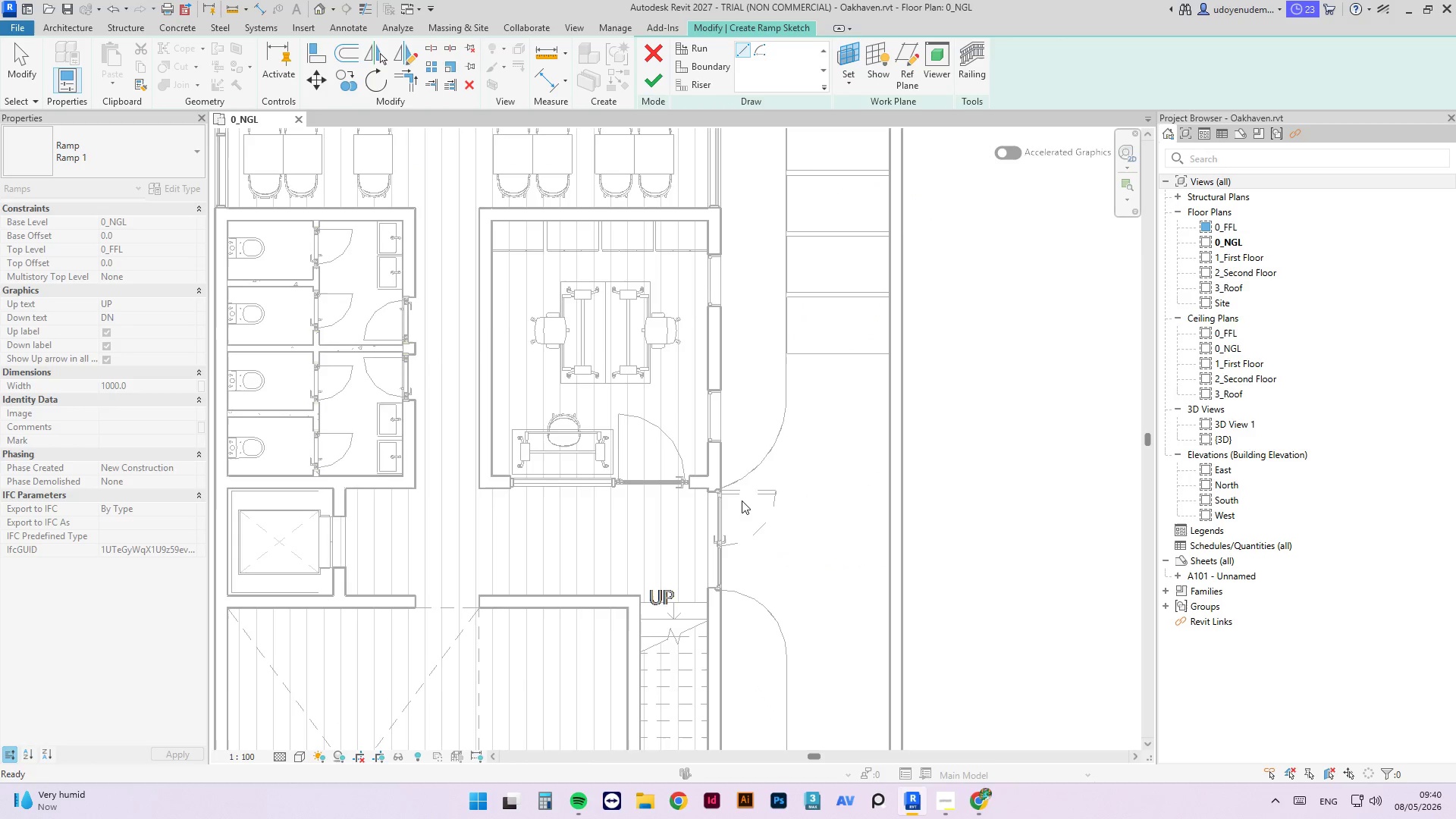 
scroll: coordinate [677, 617], scroll_direction: up, amount: 11.0
 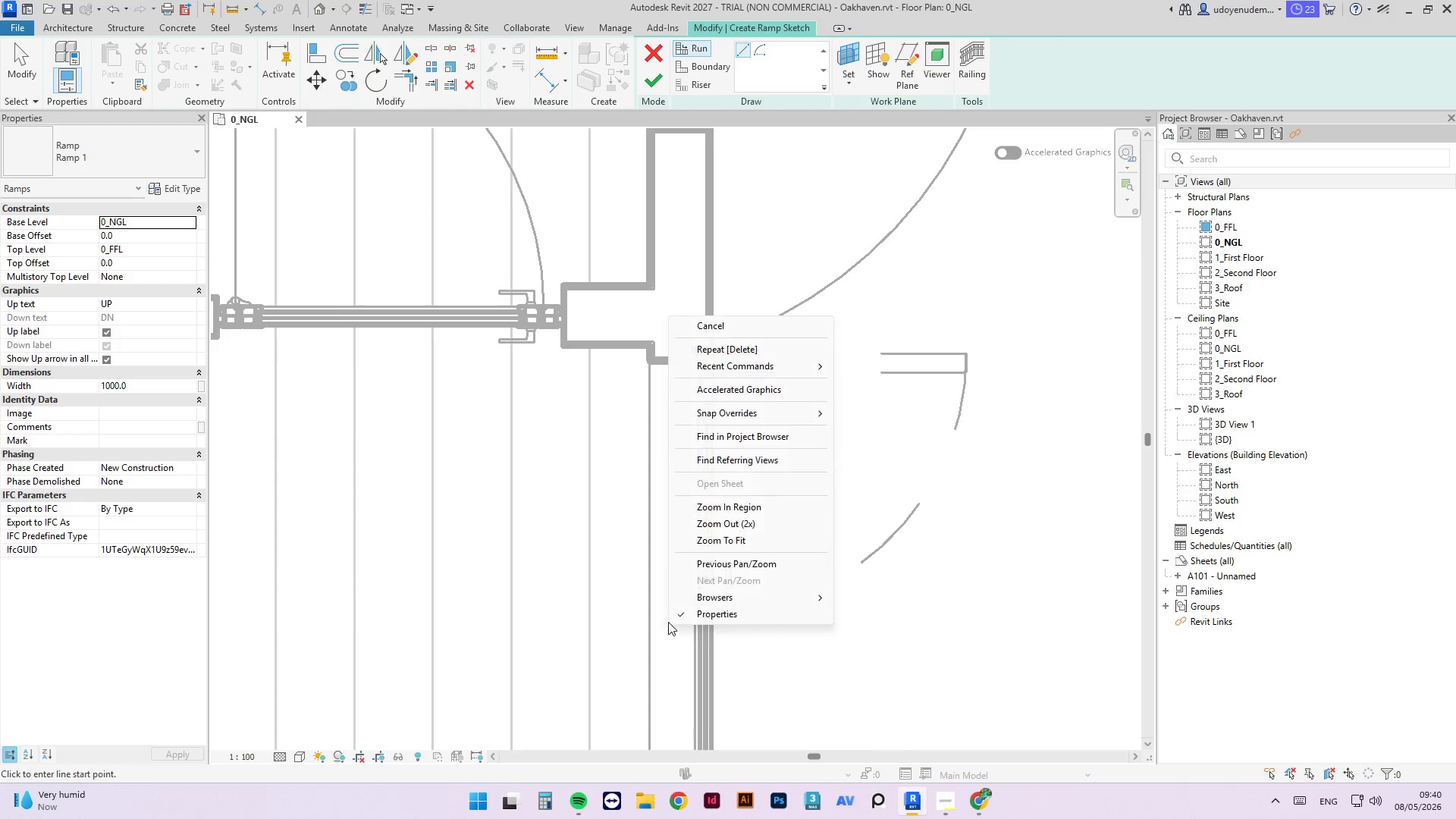 
key(Escape)
 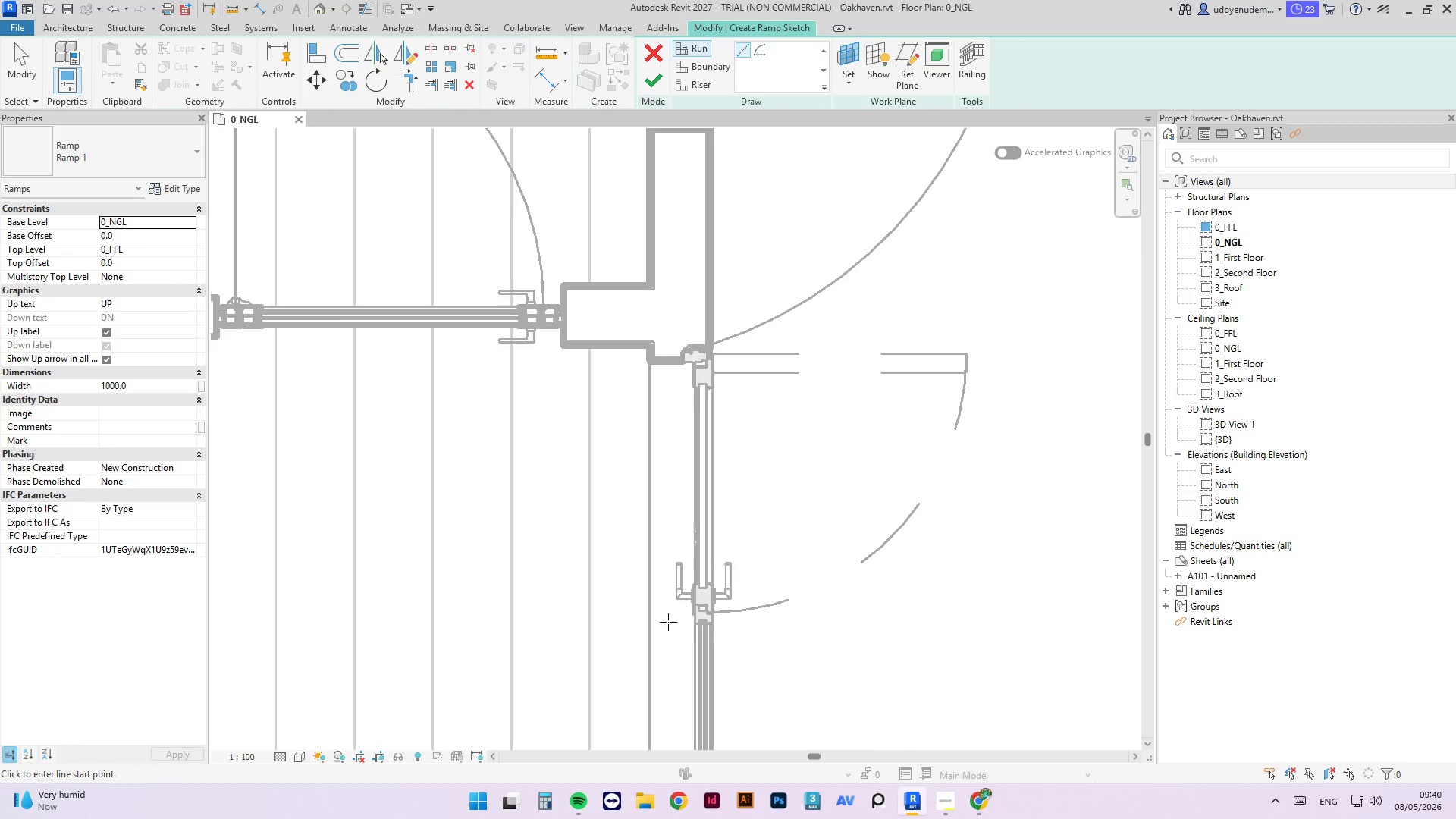 
key(Escape)
 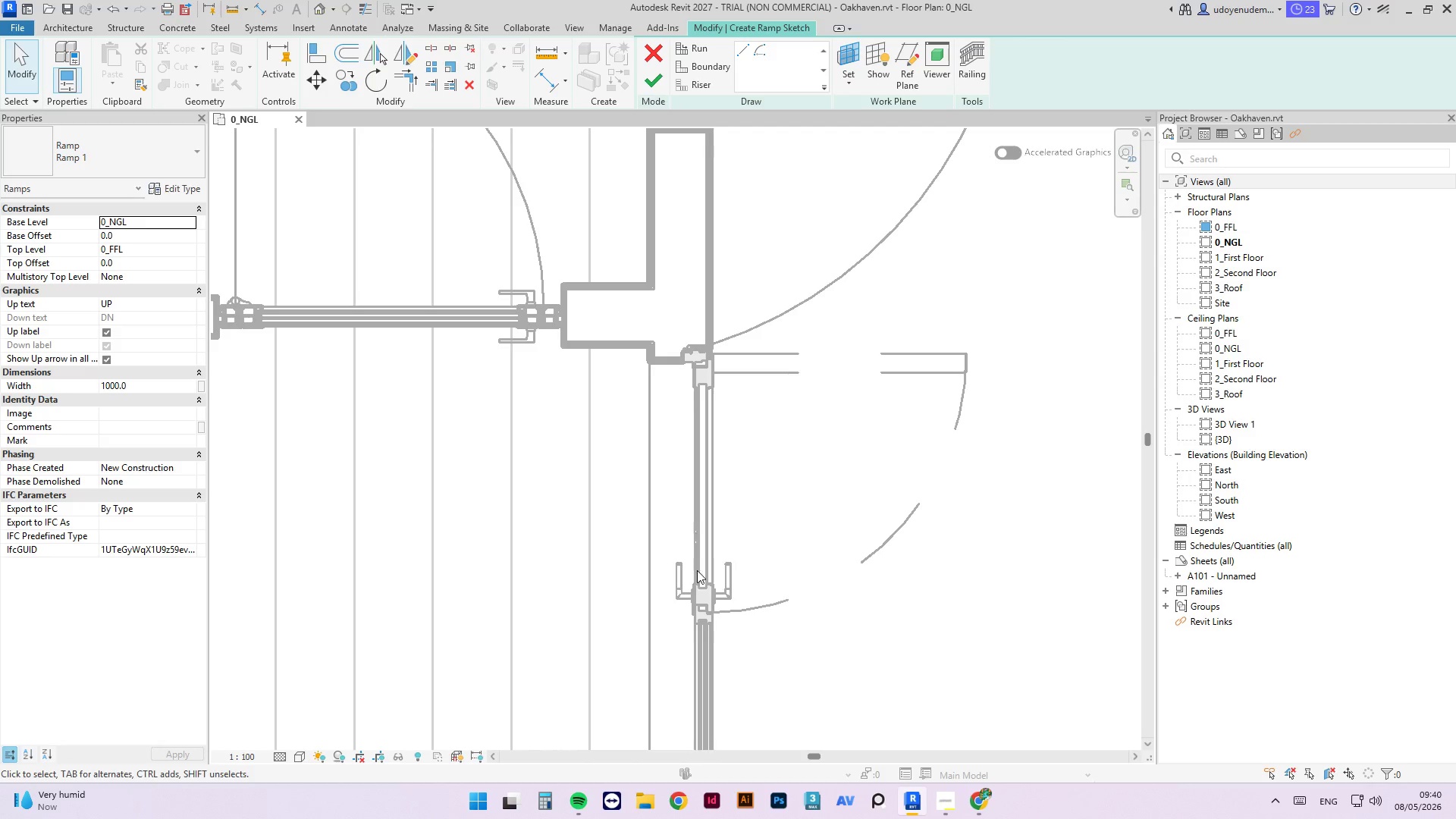 
key(Escape)
 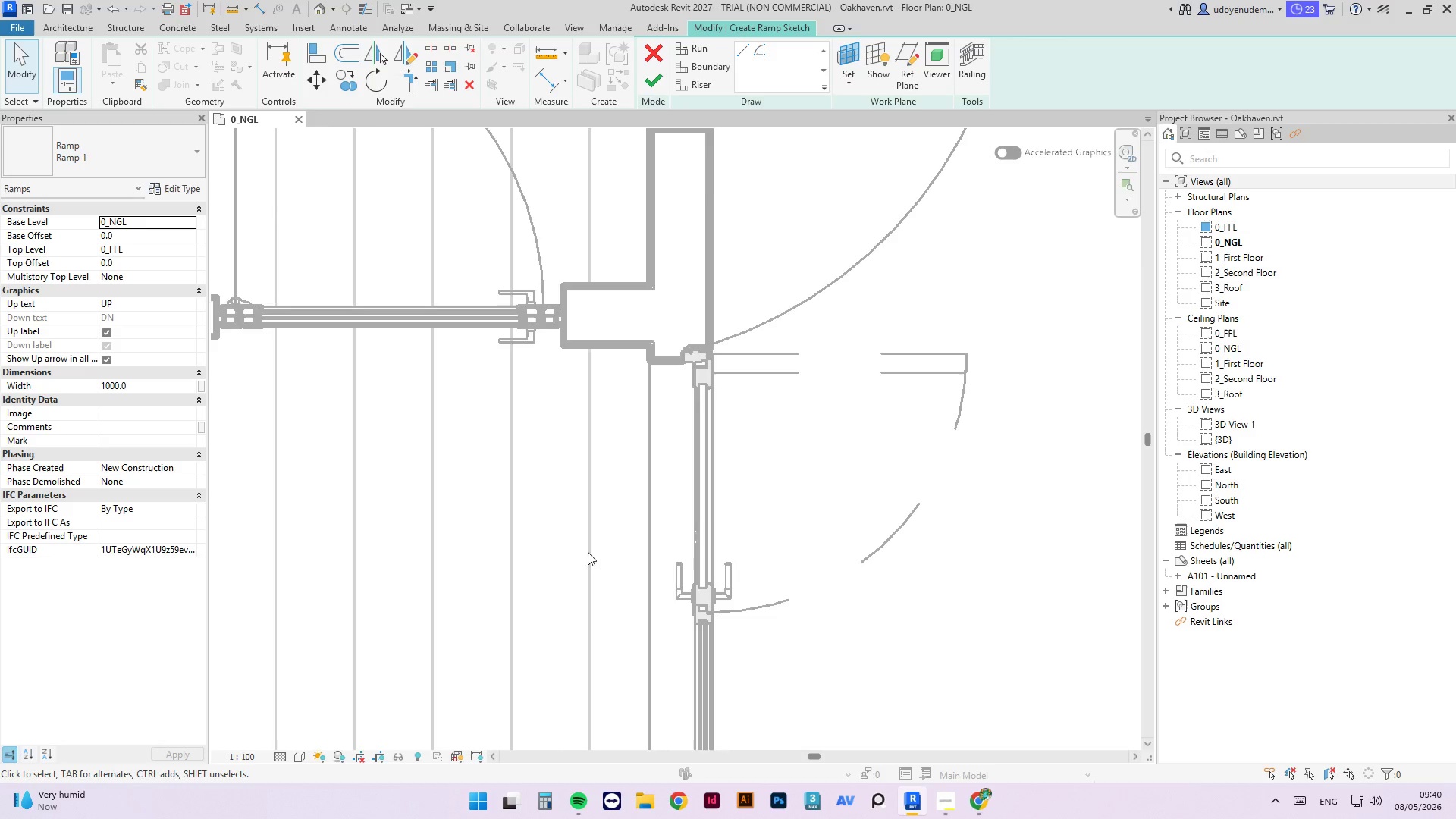 
scroll: coordinate [781, 346], scroll_direction: down, amount: 11.0
 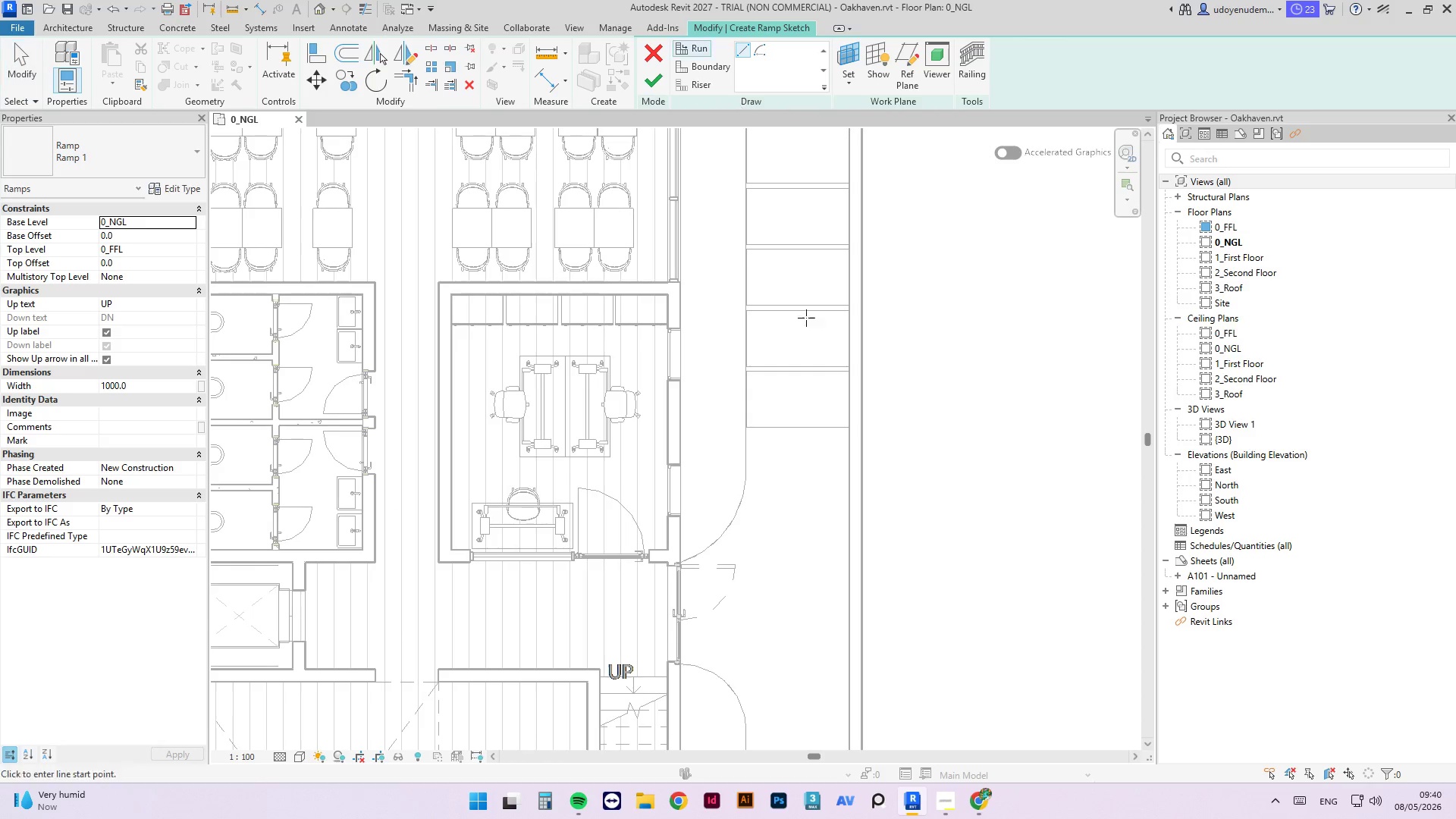 
scroll: coordinate [836, 266], scroll_direction: up, amount: 2.0
 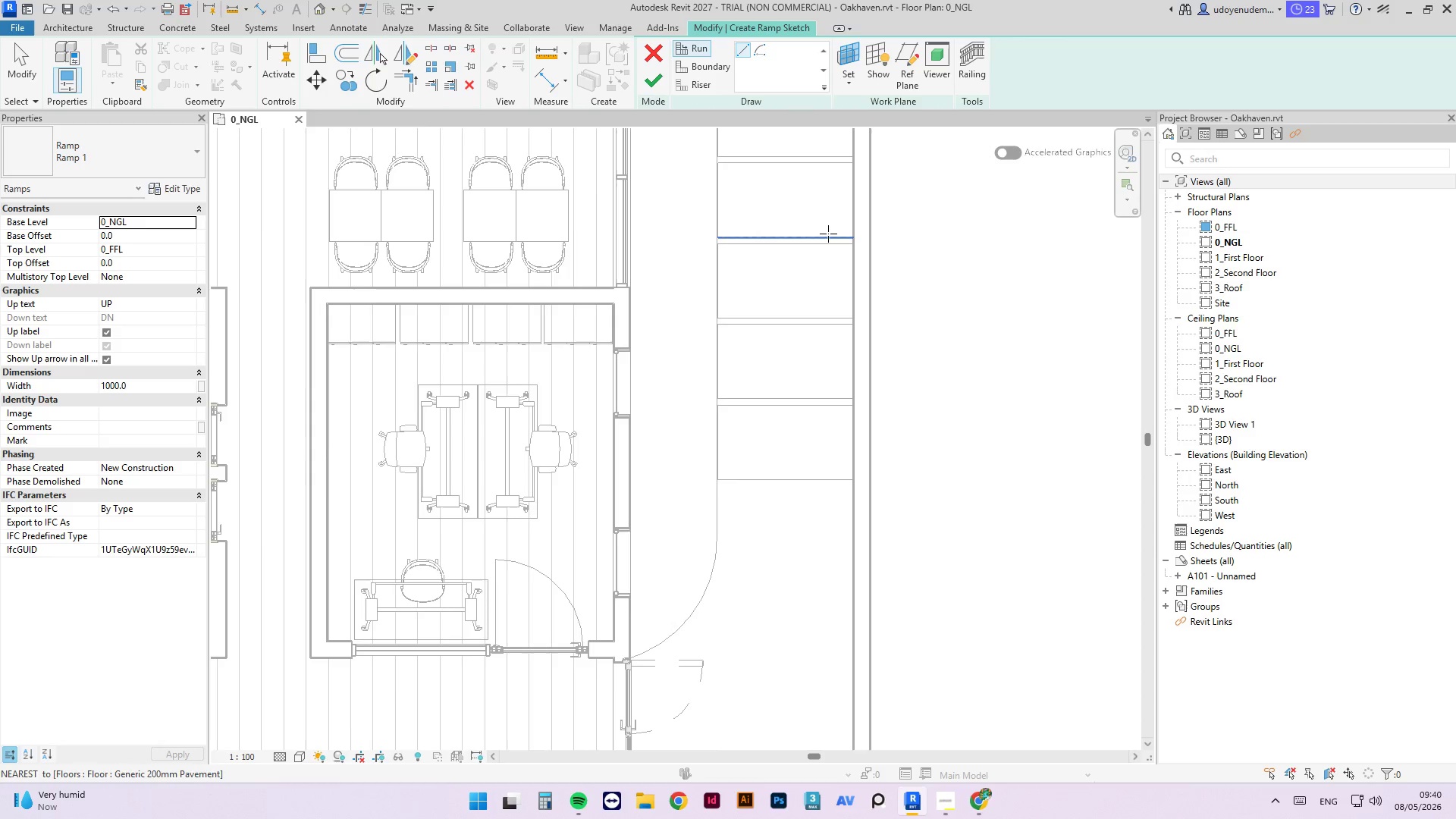 
scroll: coordinate [827, 233], scroll_direction: down, amount: 3.0
 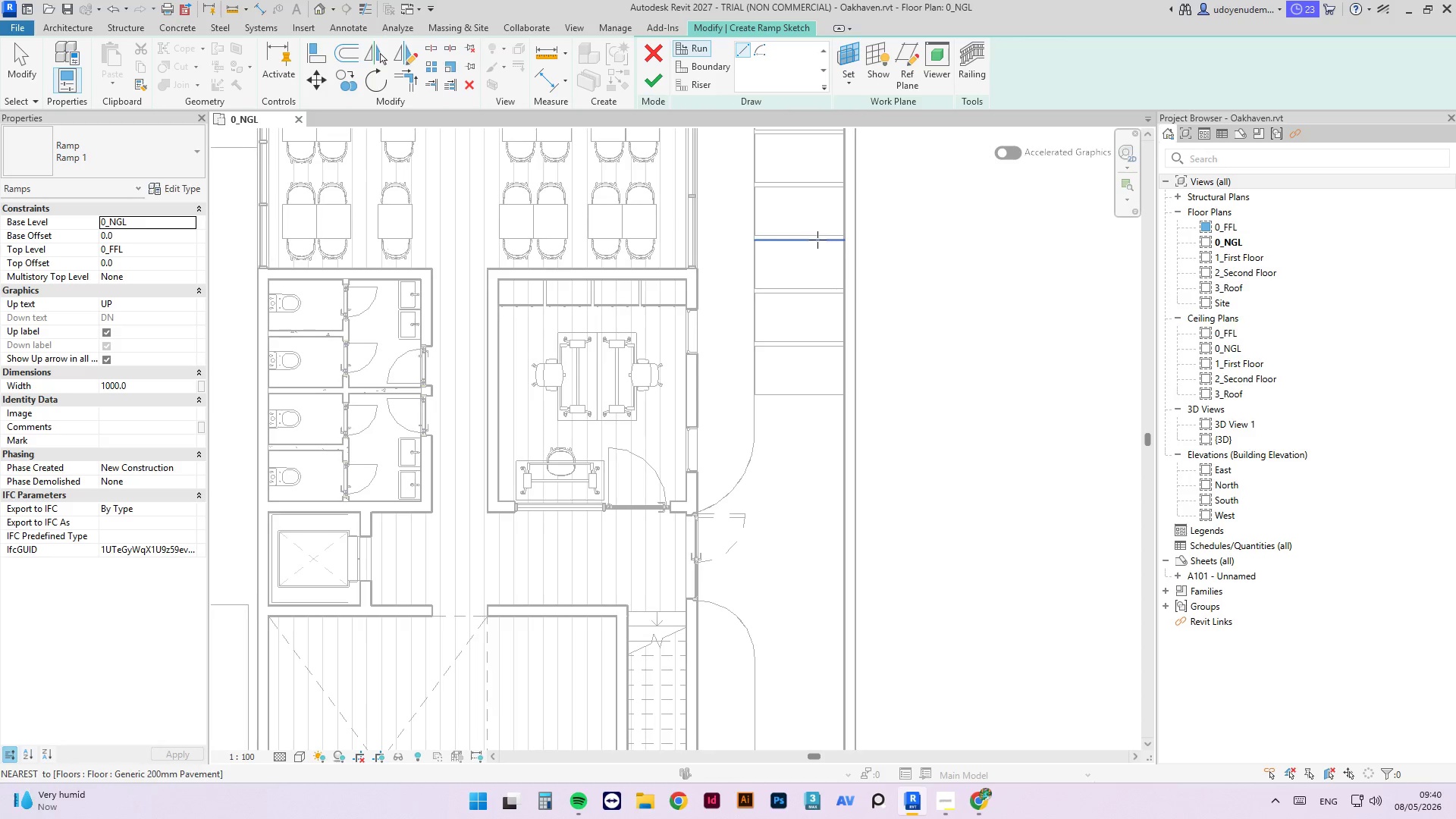 
left_click([817, 240])
 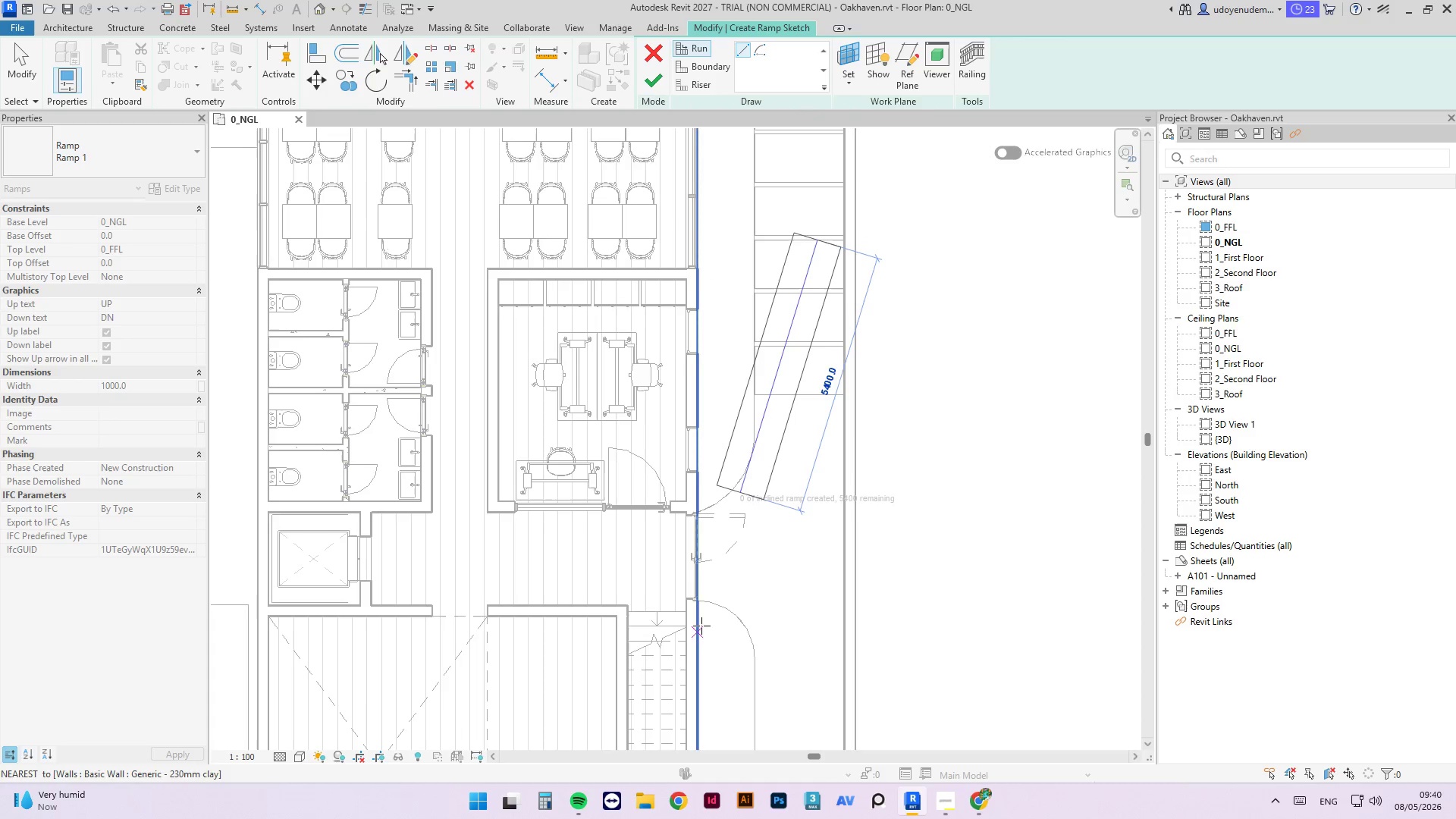 
key(Escape)
 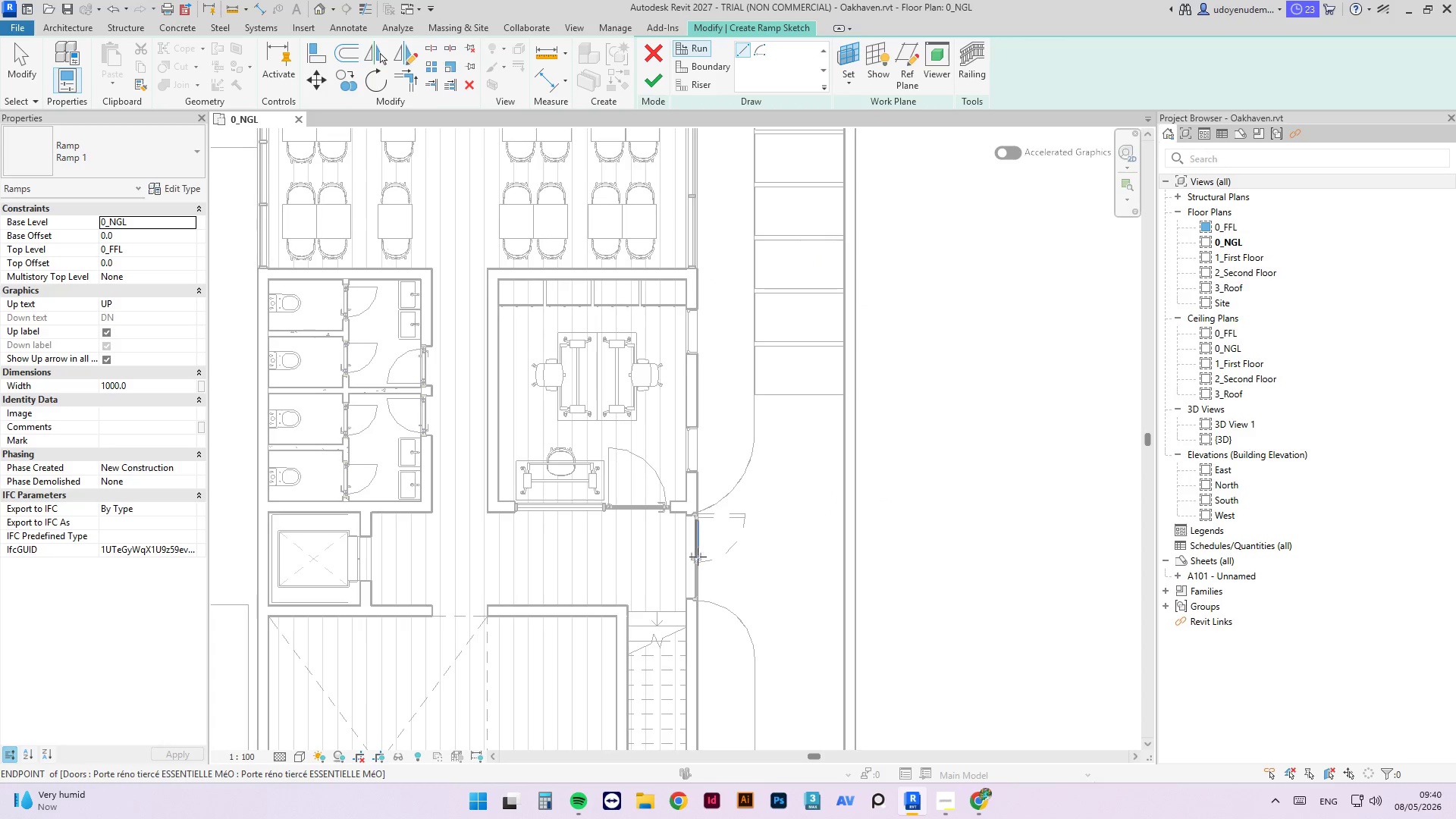 
left_click([698, 557])
 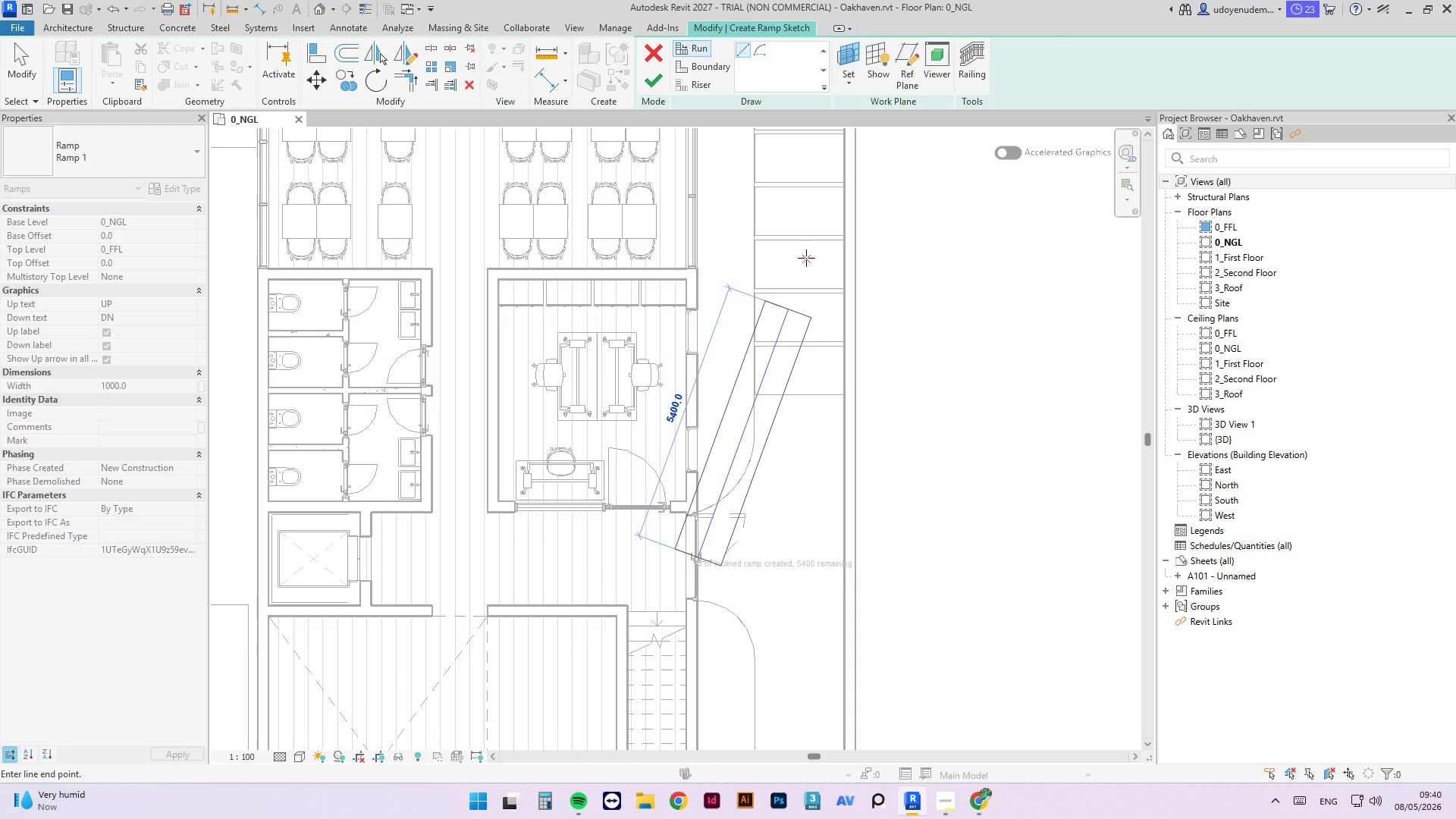 
key(Escape)
 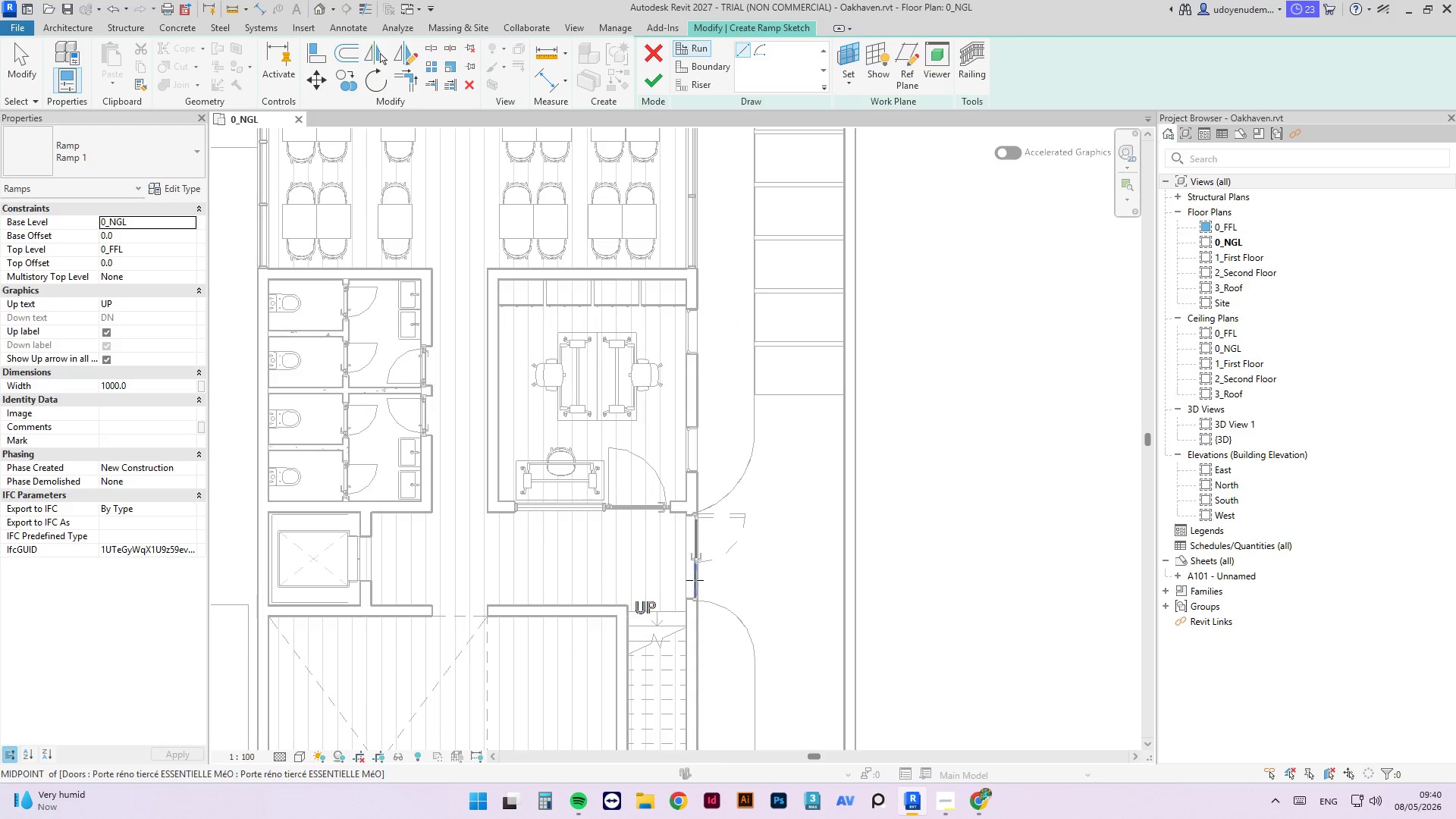 
left_click([695, 580])
 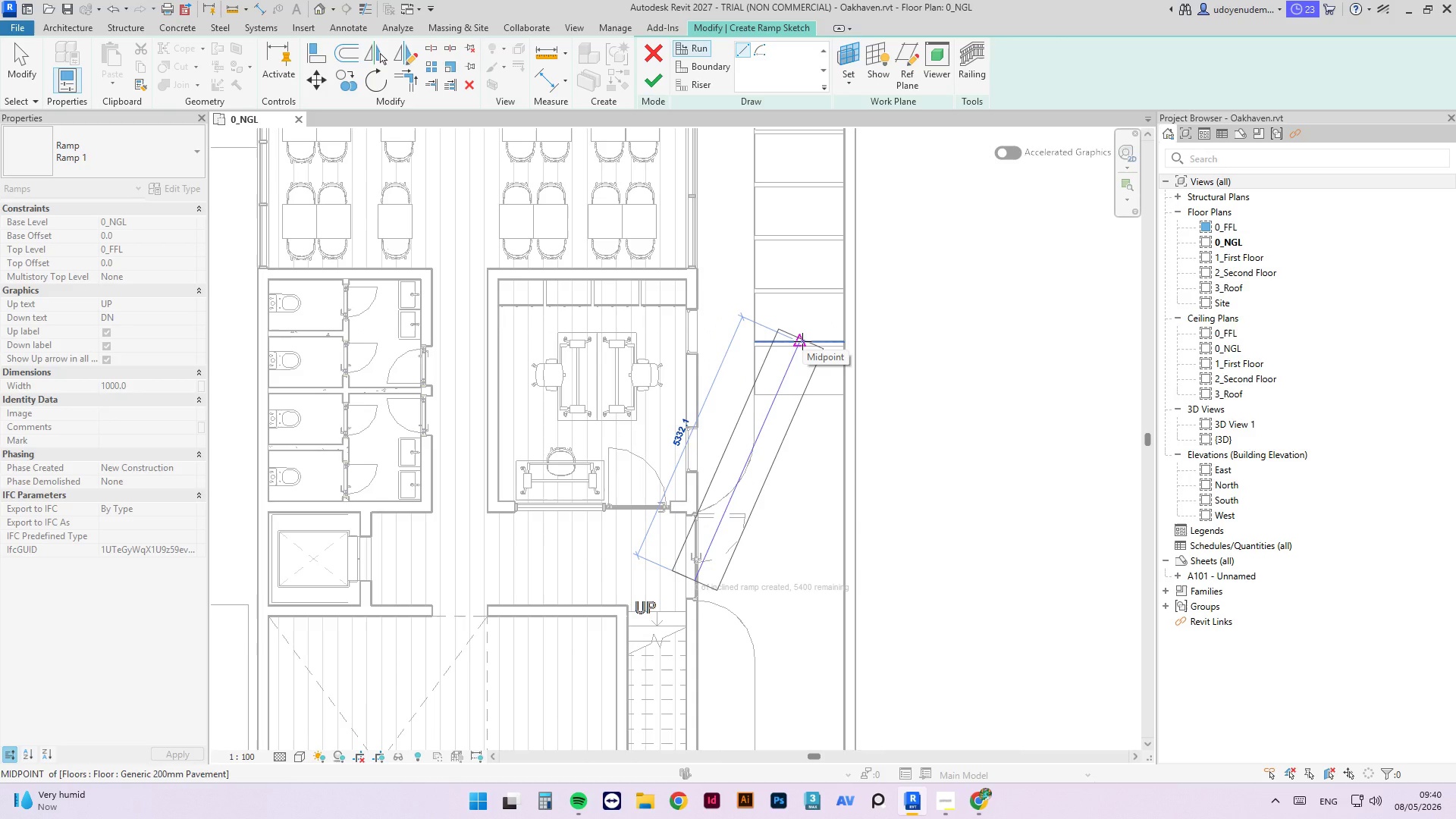 
wait(5.08)
 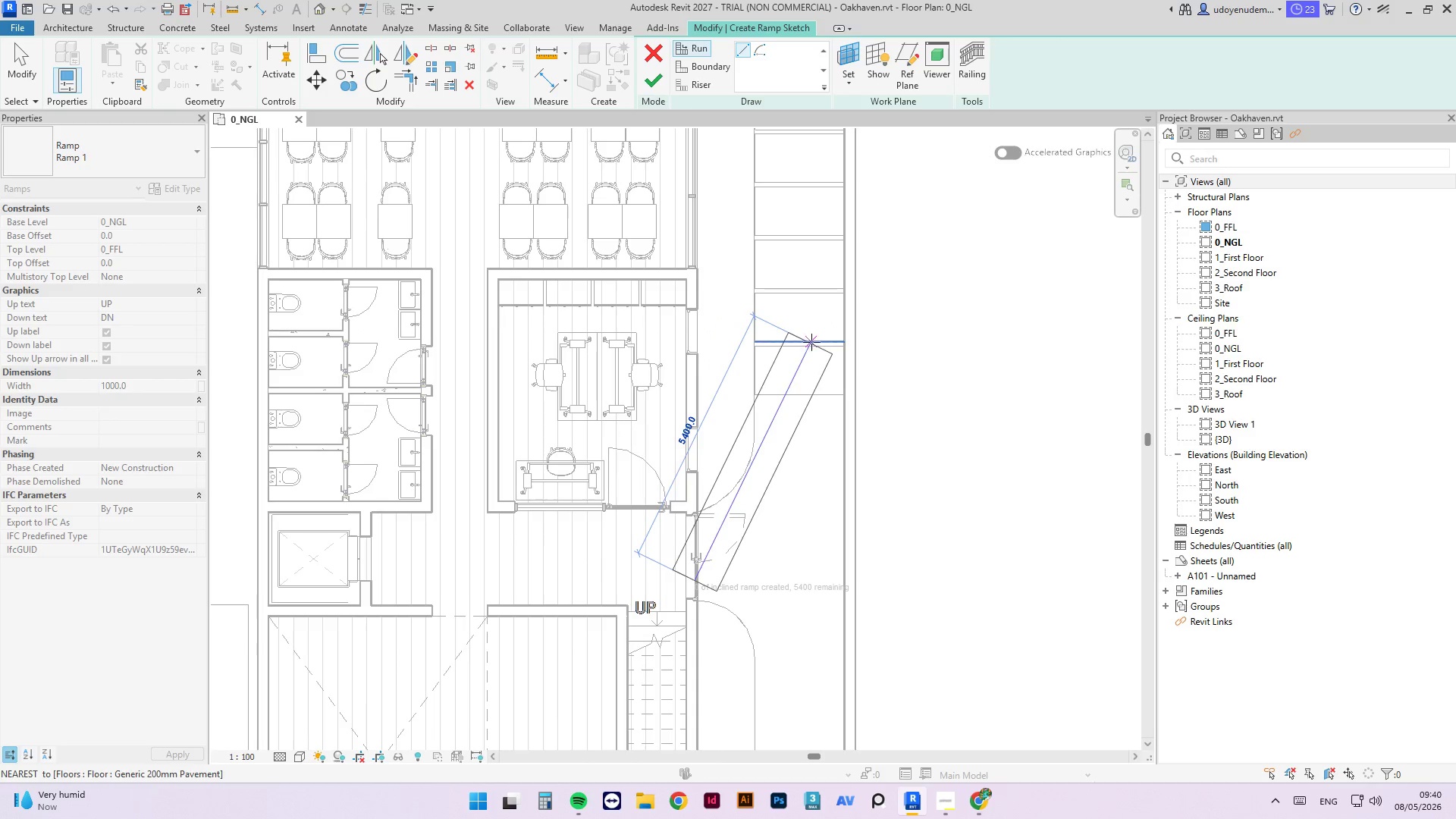 
key(Escape)
 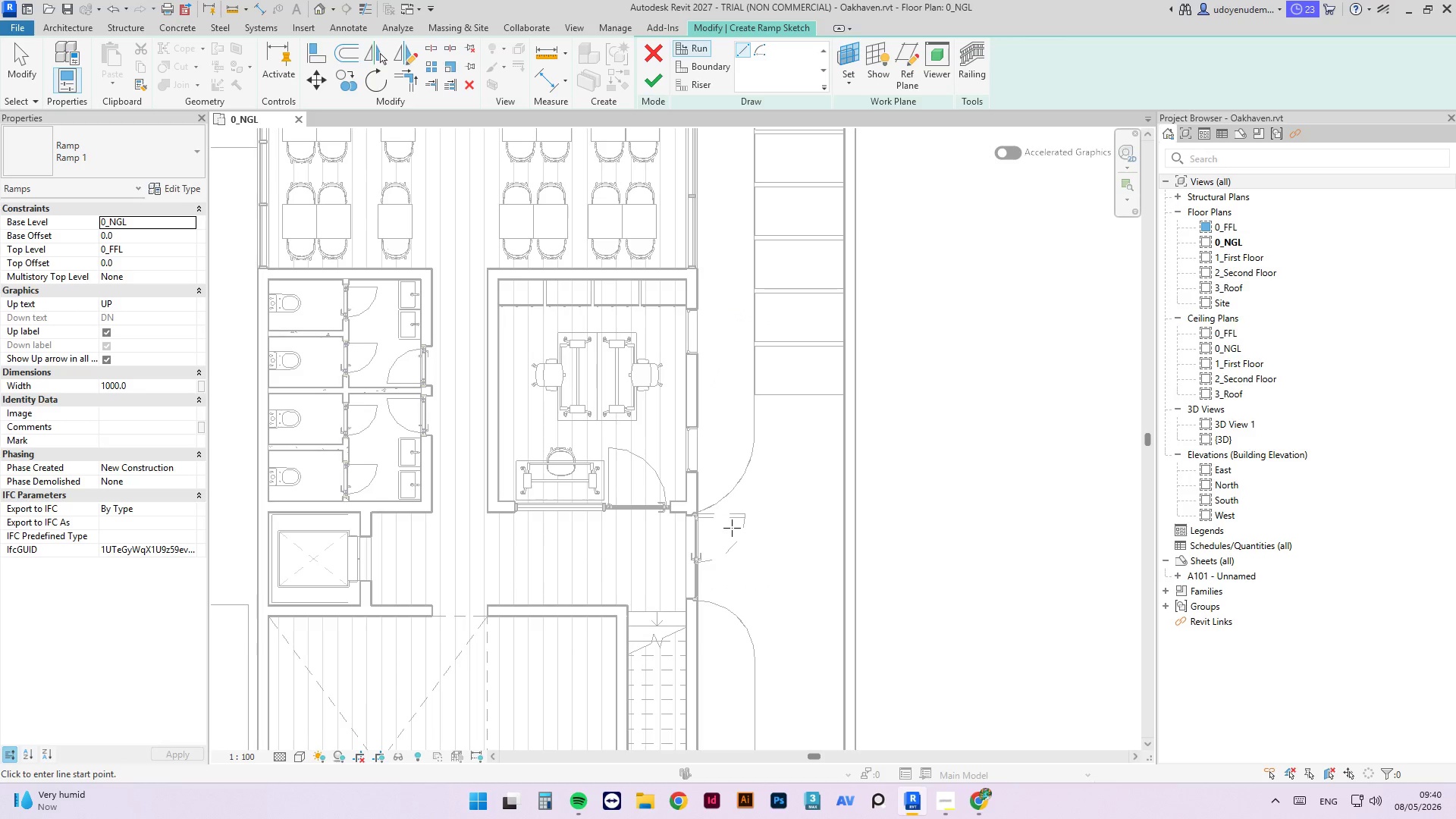 
left_click([732, 526])
 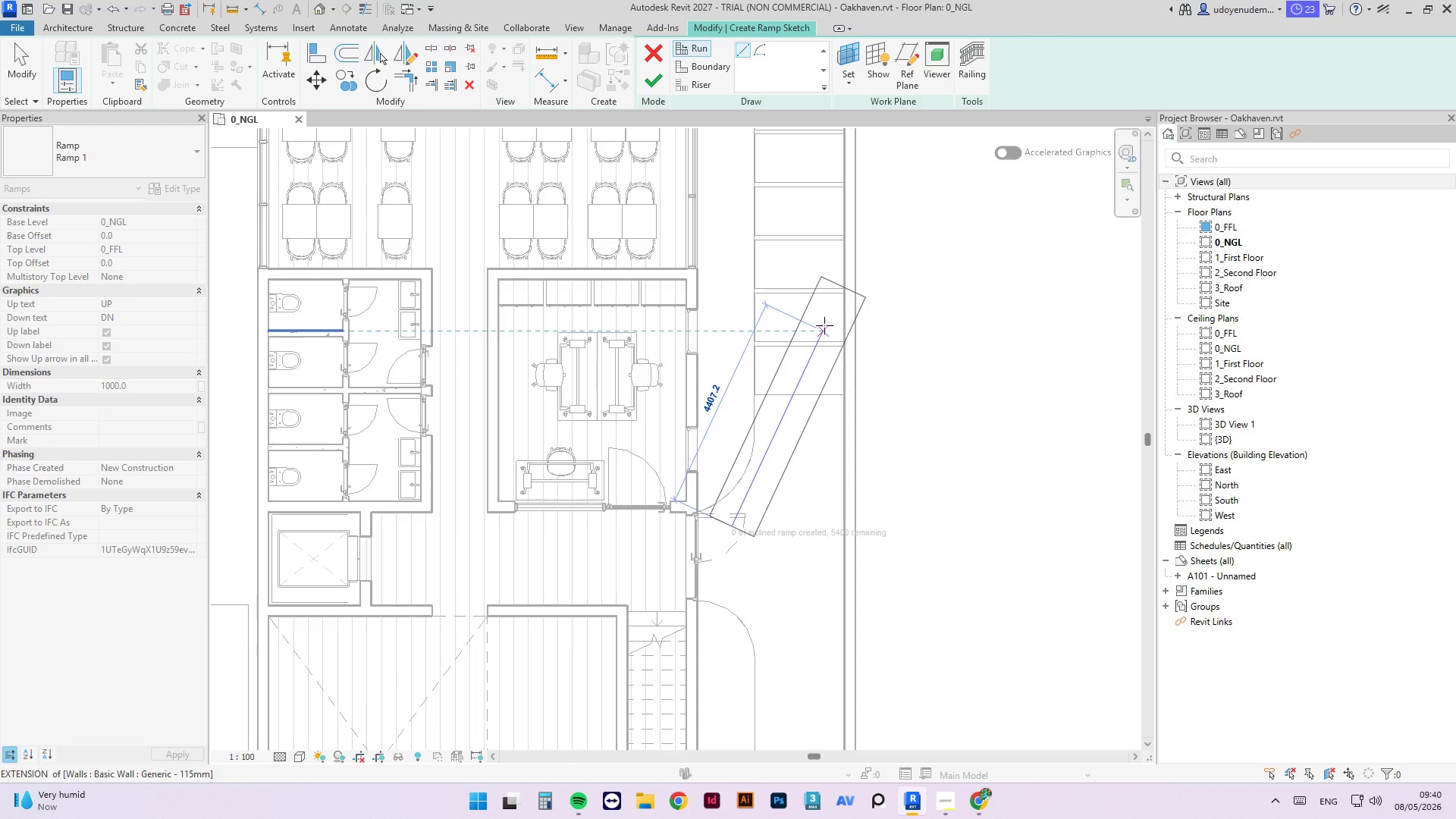 
hold_key(key=Escape, duration=14.72)
 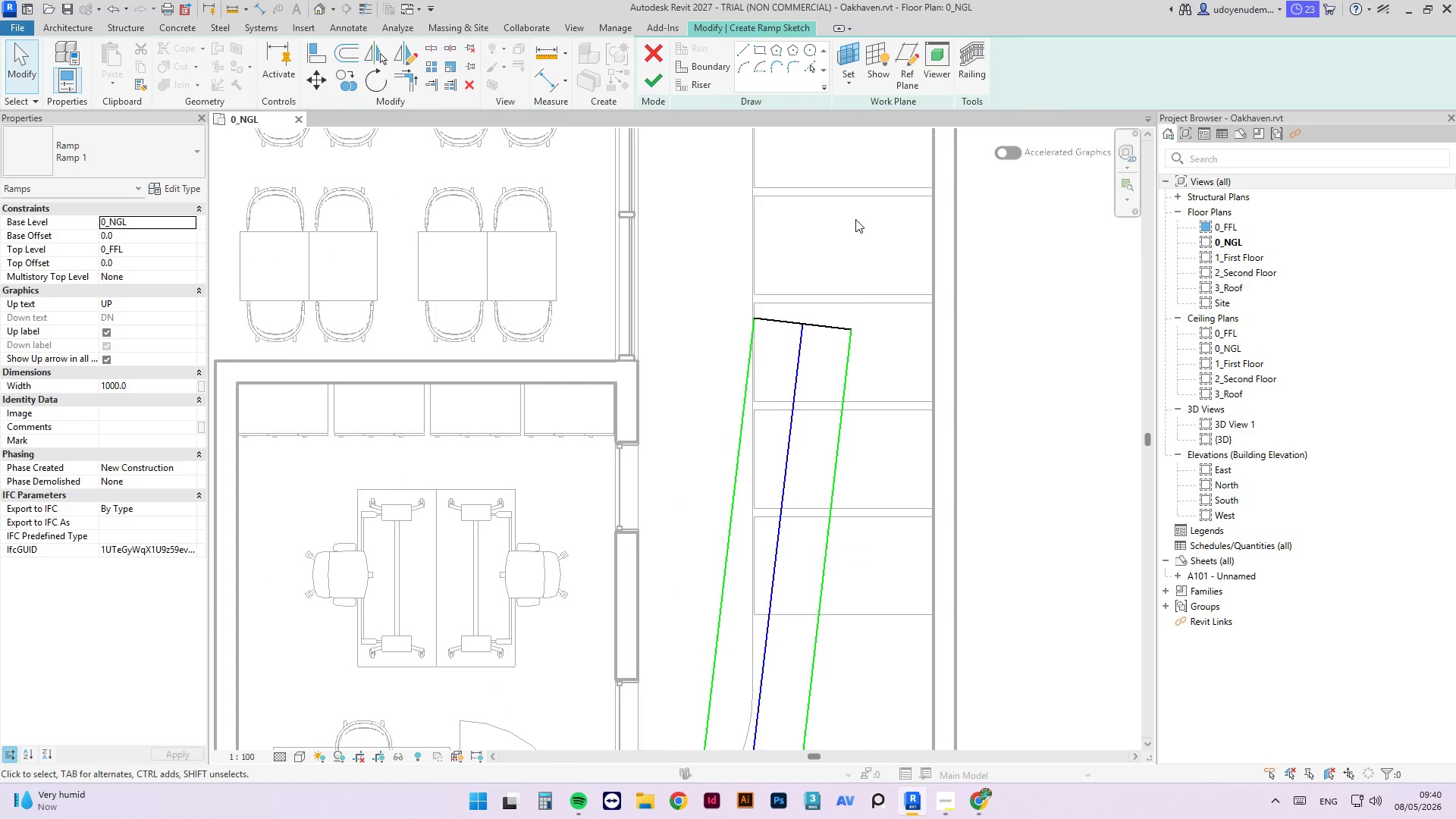 
left_click([749, 507])
 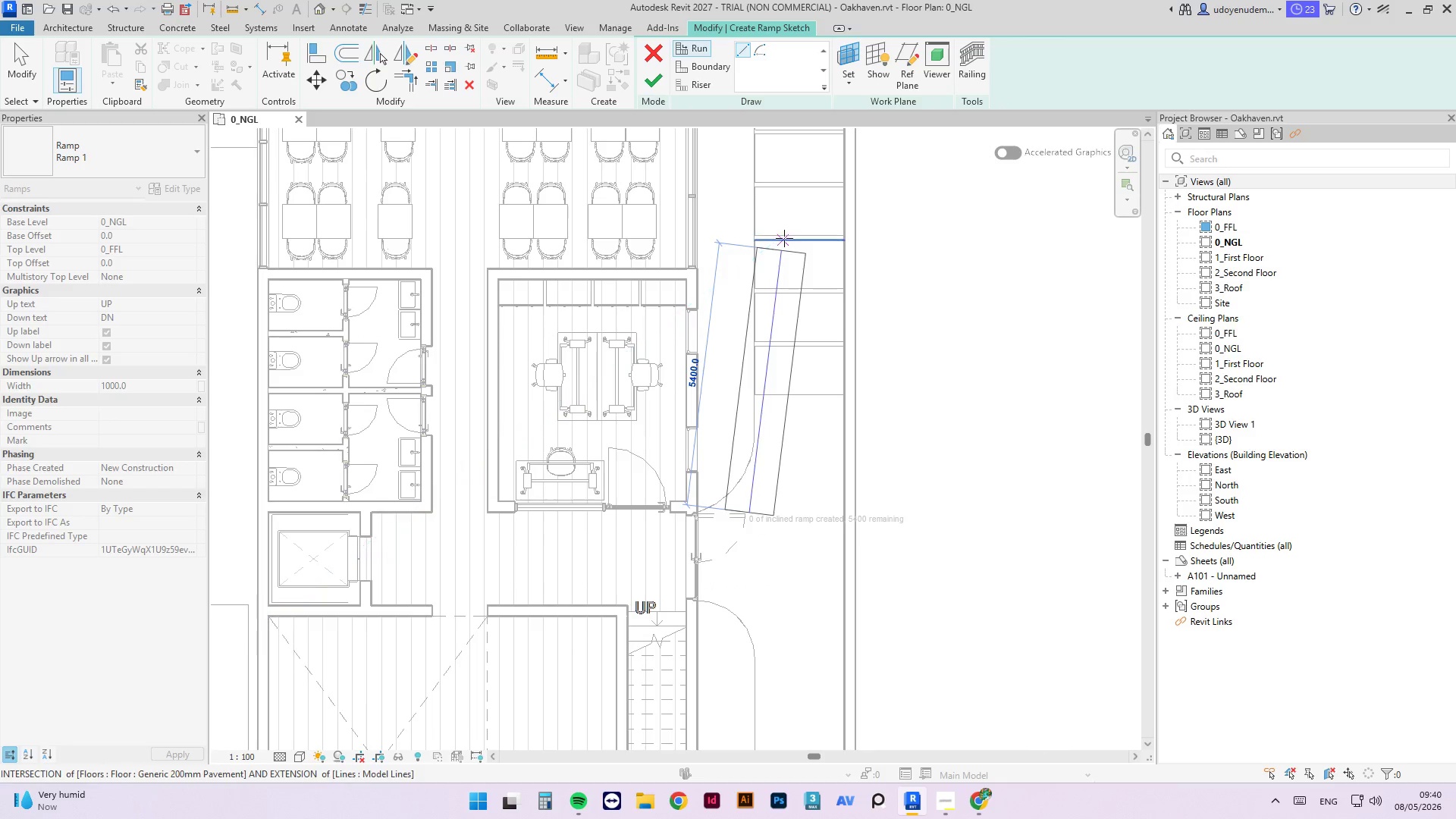 
scroll: coordinate [788, 184], scroll_direction: up, amount: 9.0
 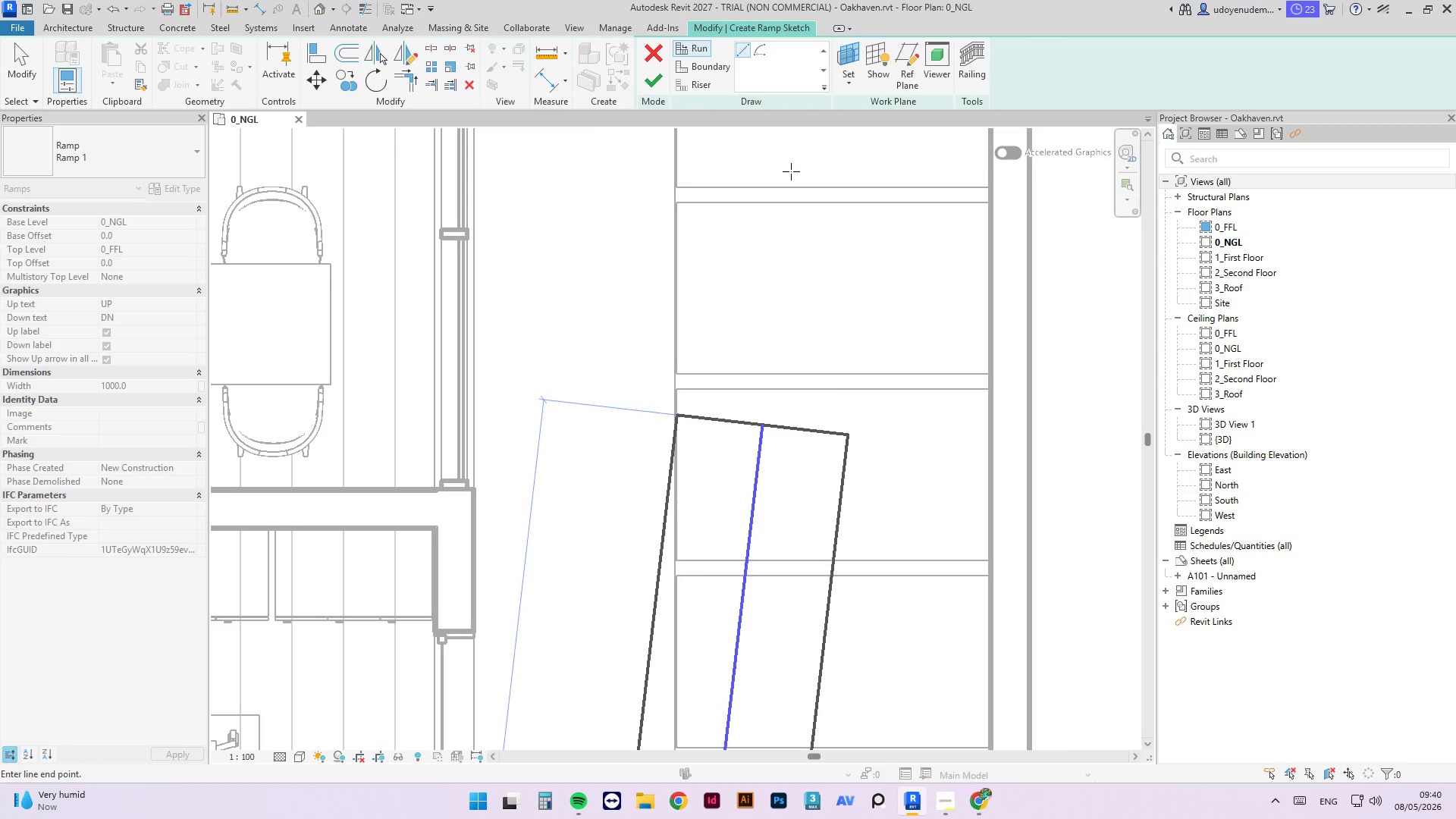 
left_click([791, 171])
 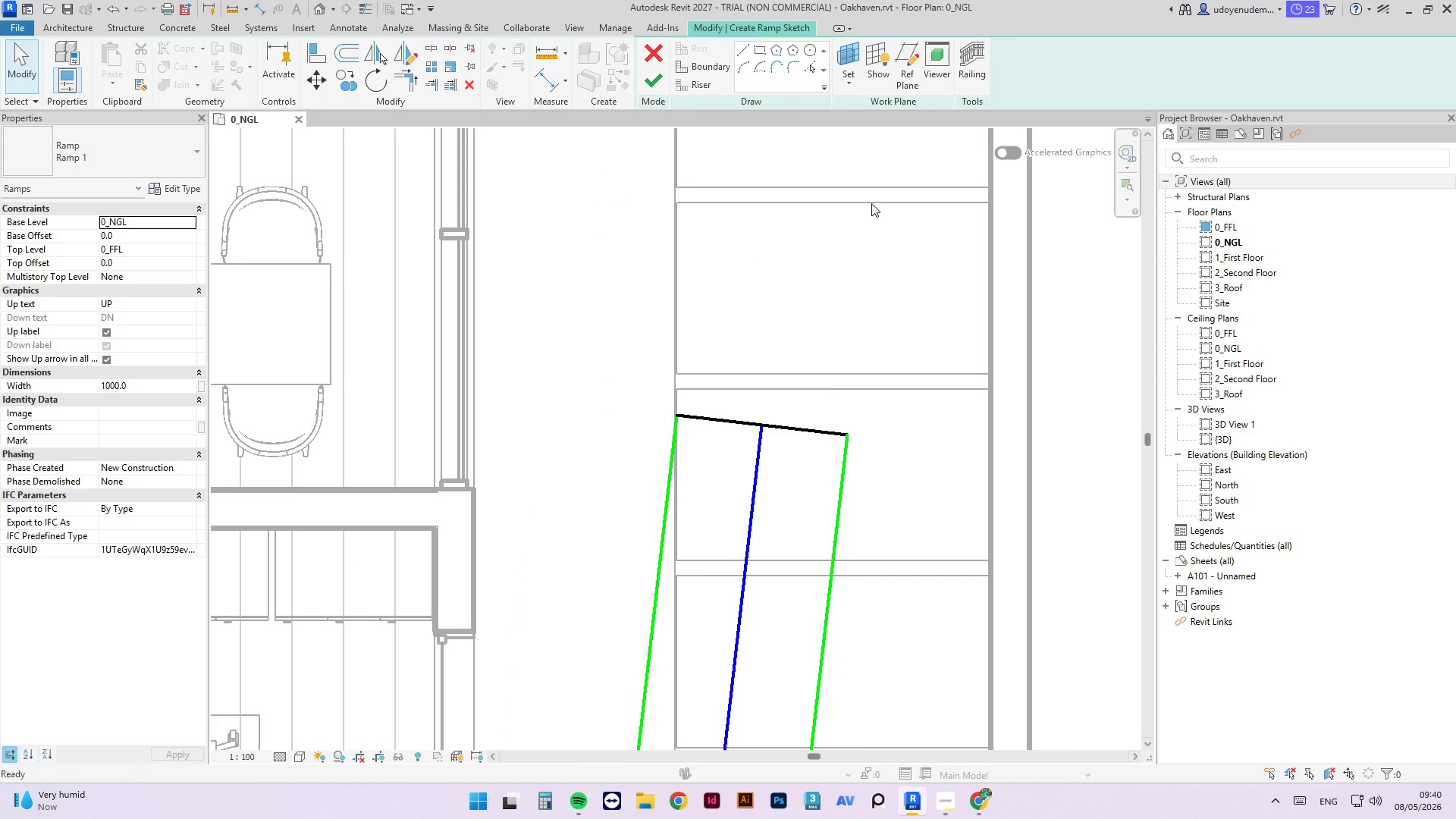 
key(Escape)
 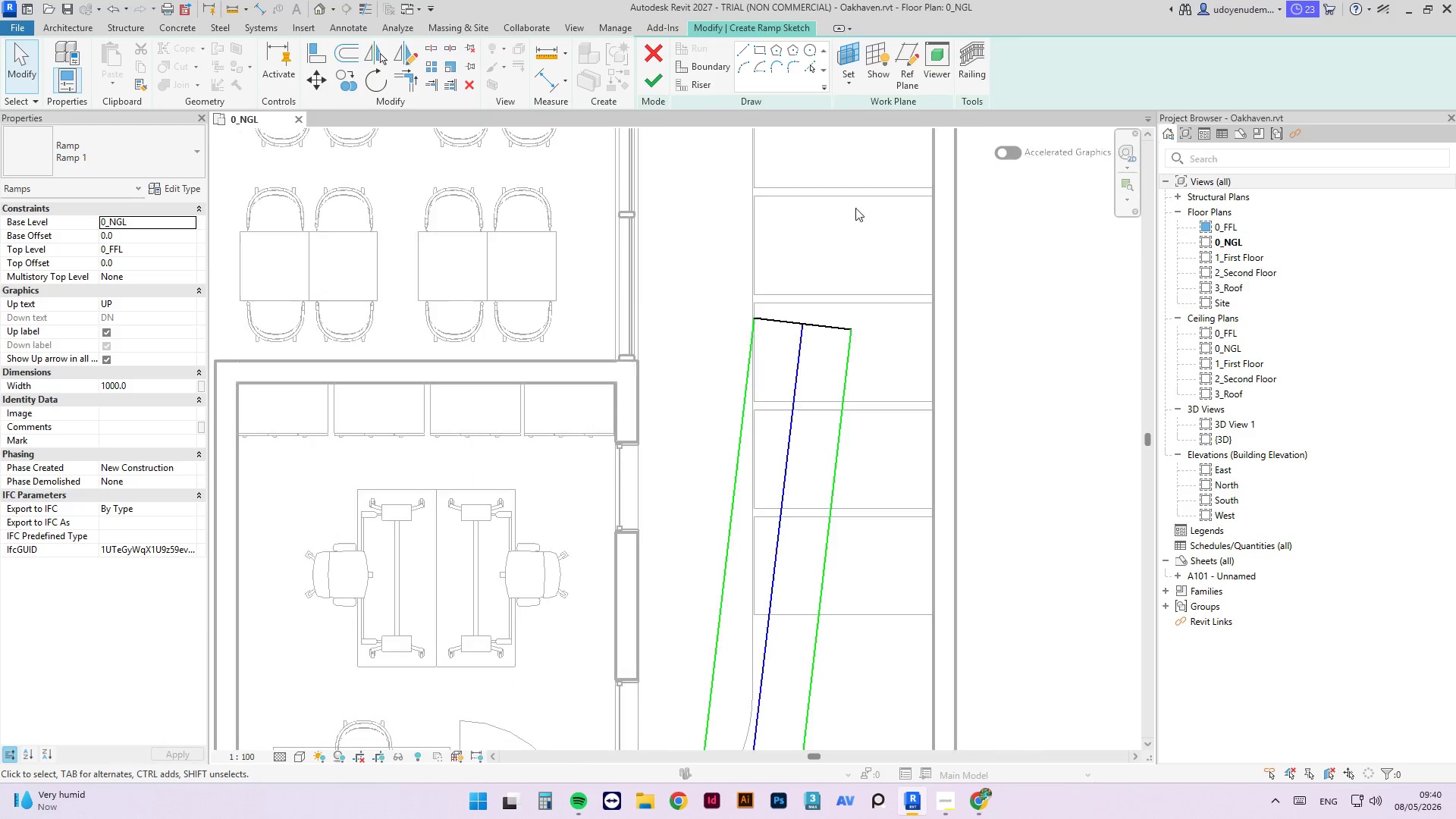 
key(Escape)
 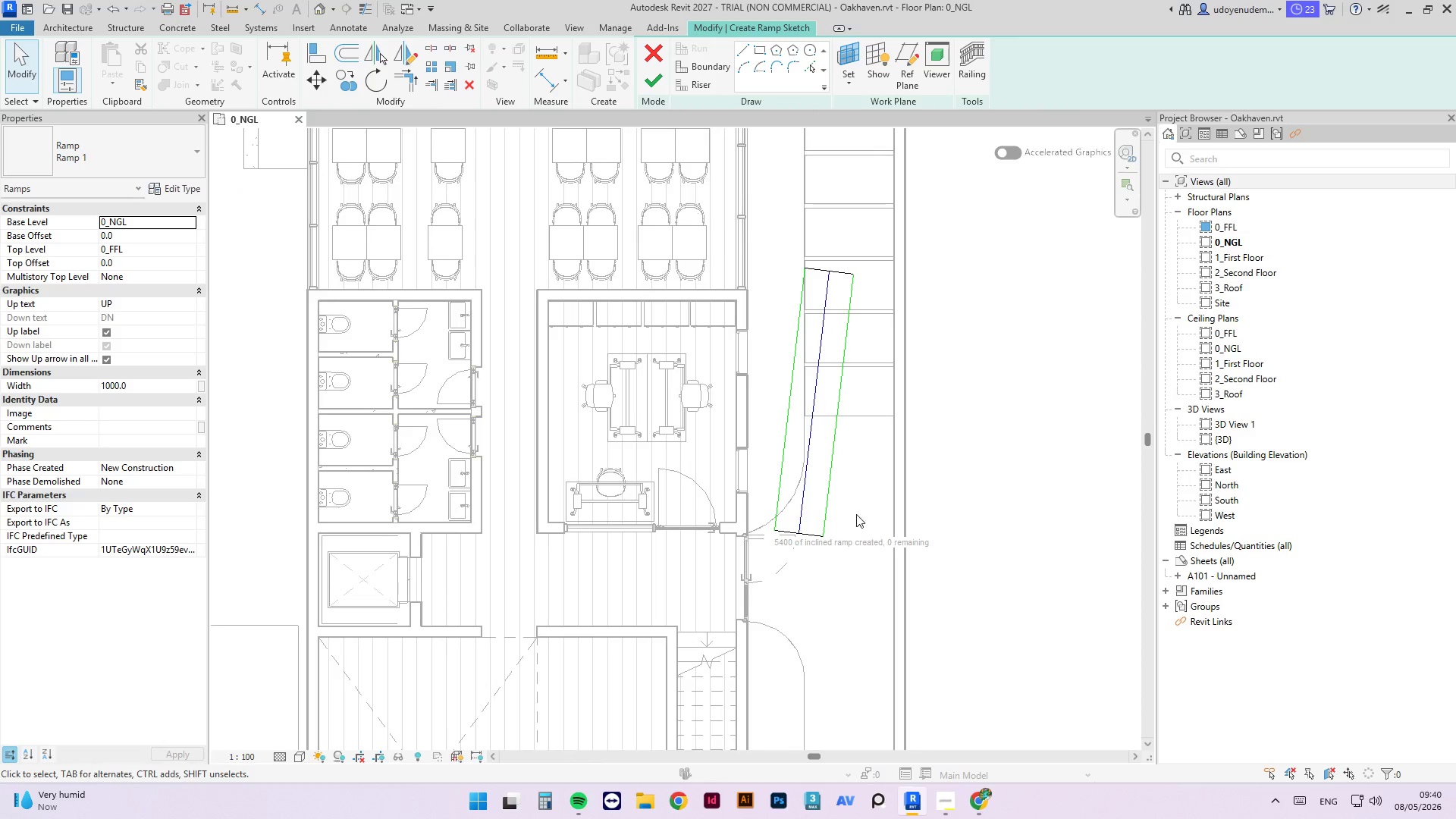 
scroll: coordinate [855, 219], scroll_direction: down, amount: 9.0
 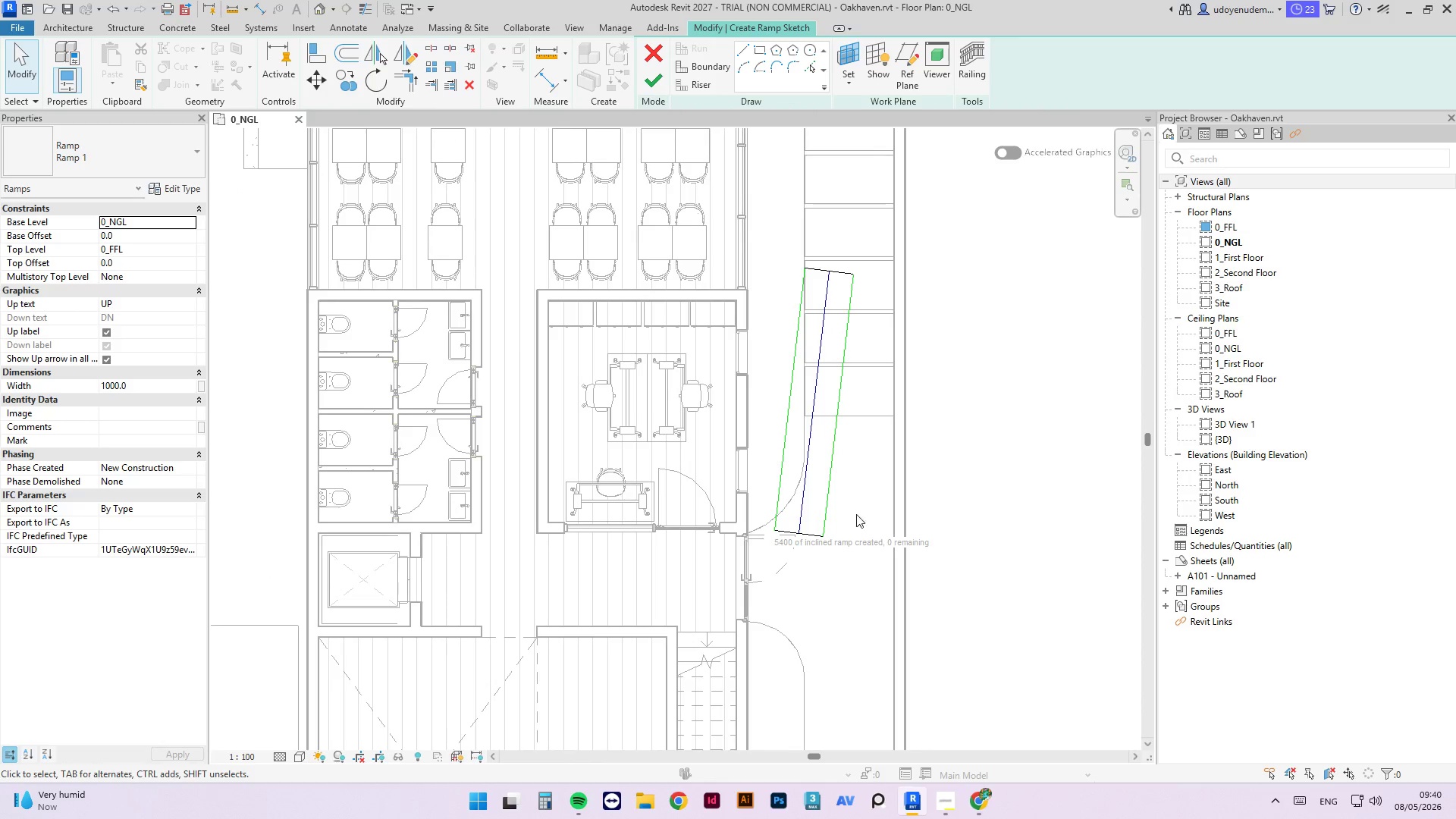 
left_click([833, 463])
 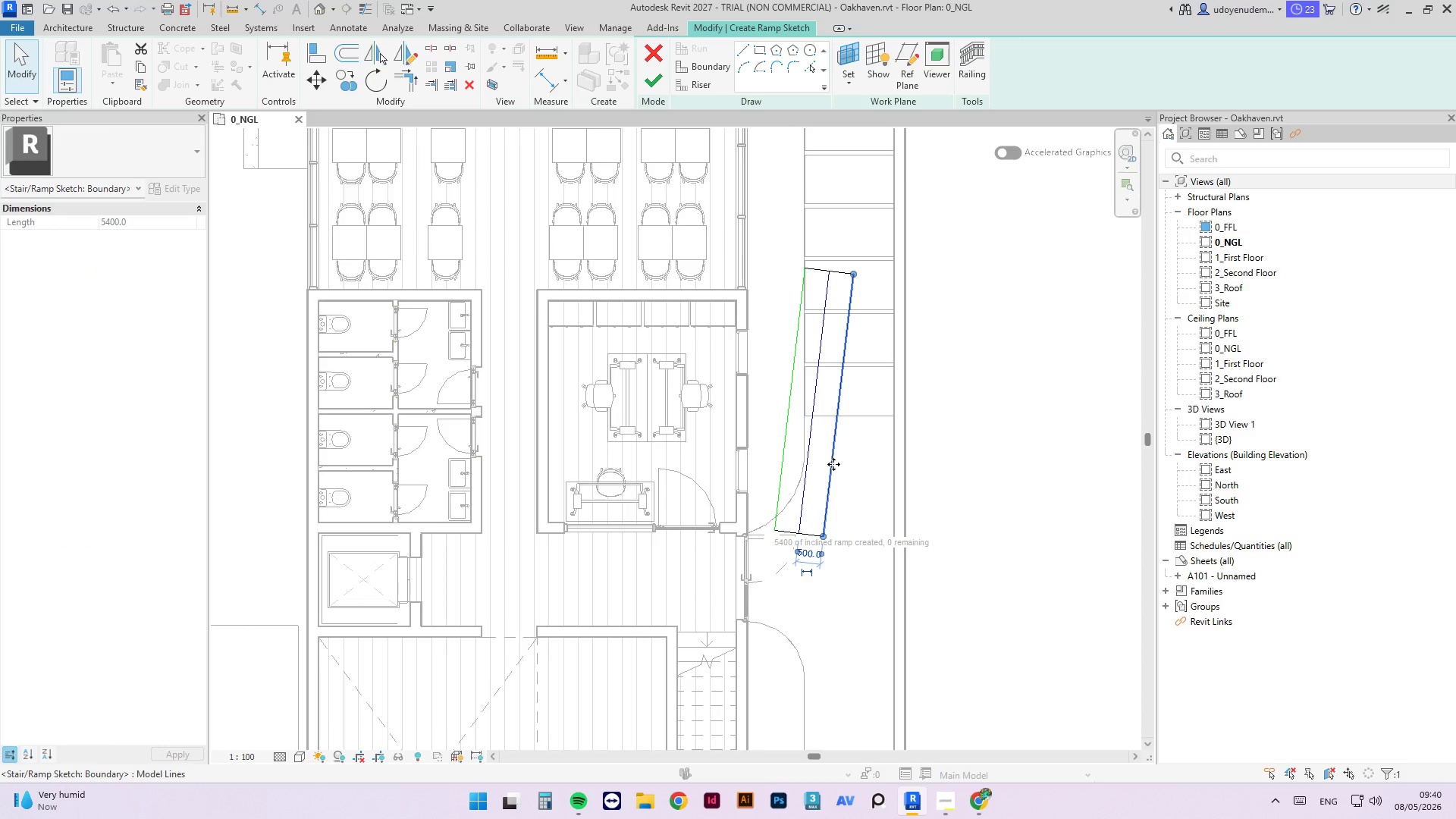 
scroll: coordinate [833, 461], scroll_direction: up, amount: 1.0
 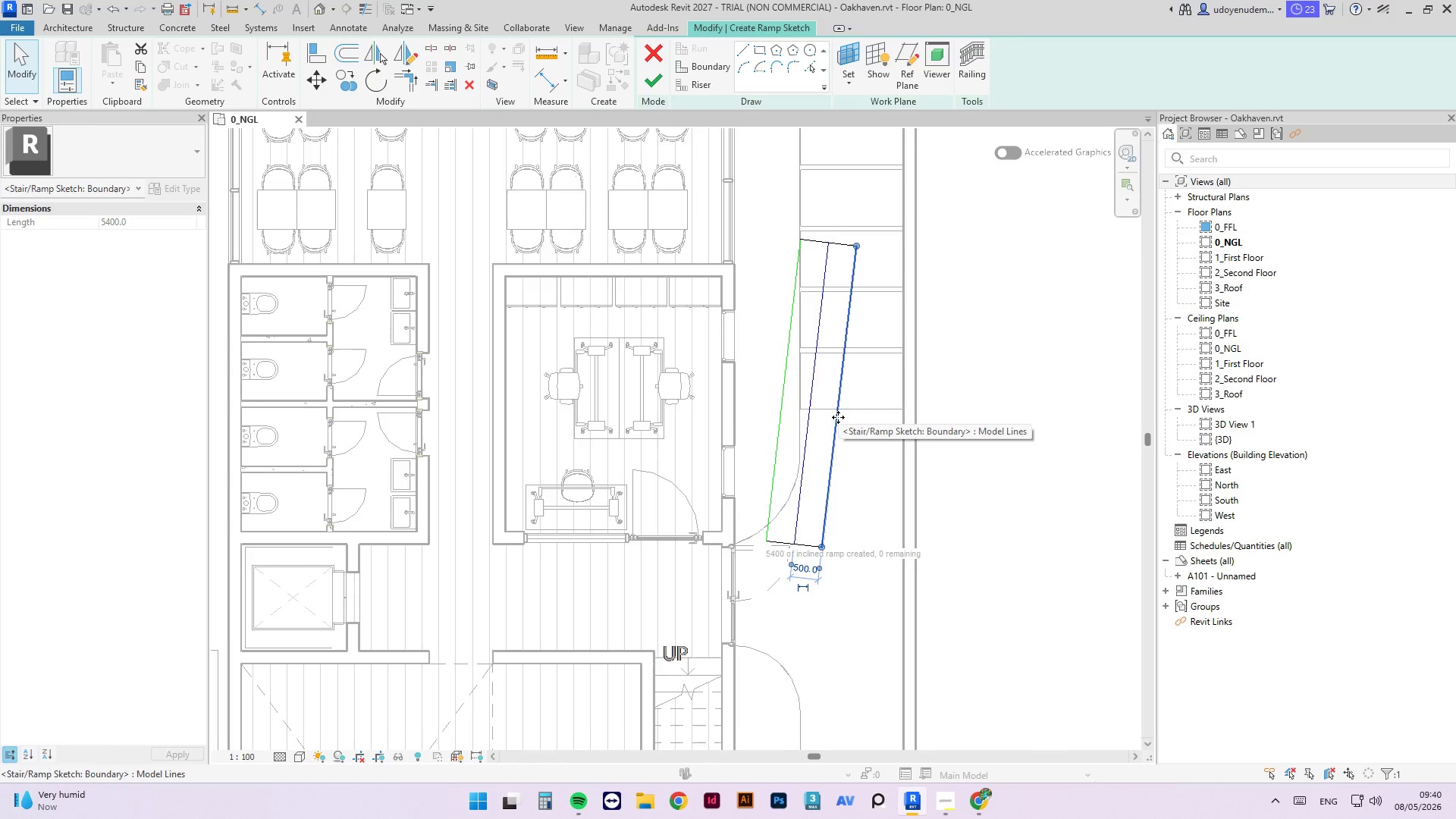 
left_click_drag(start_coordinate=[838, 417], to_coordinate=[882, 416])
 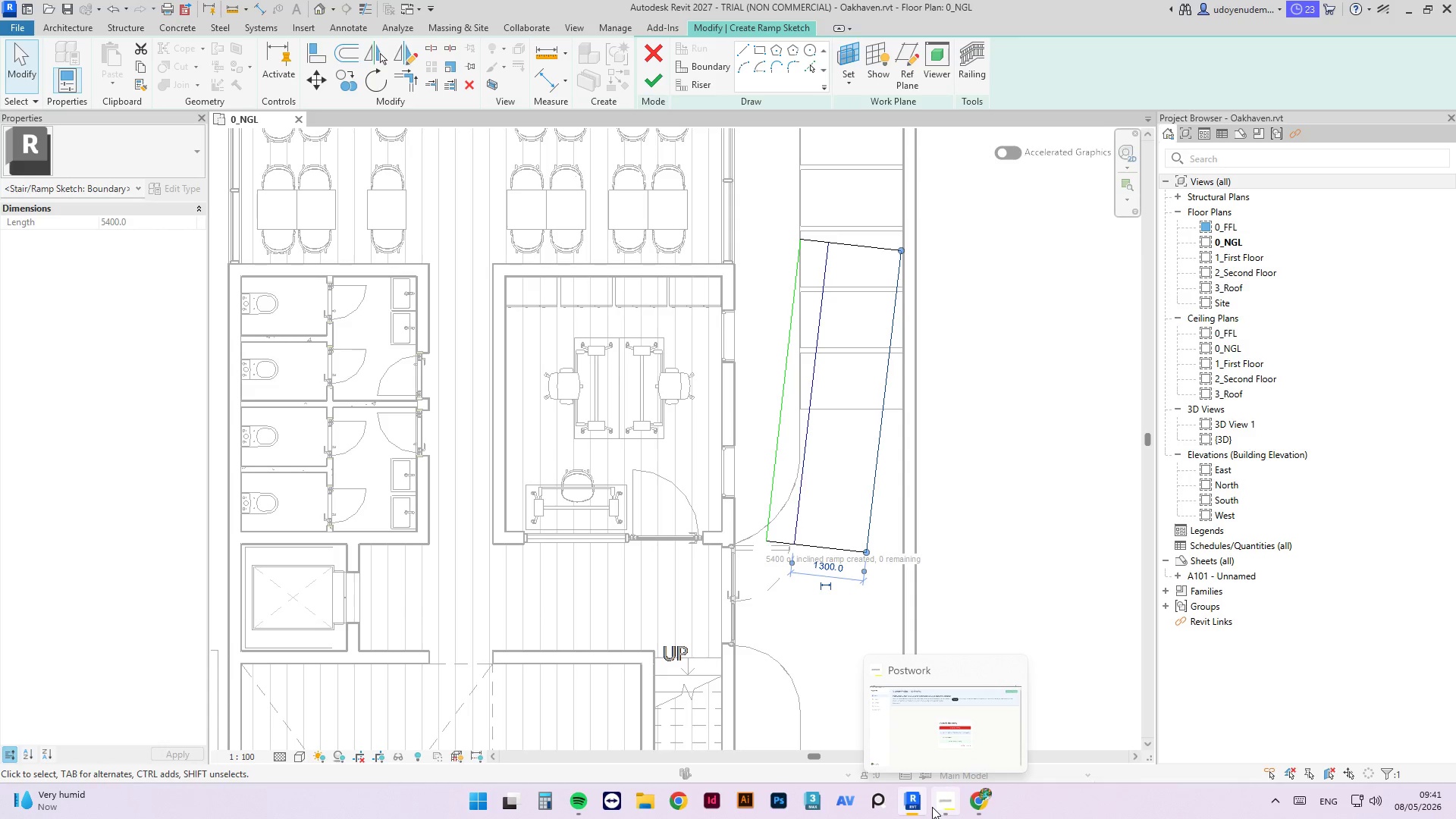 
wait(26.86)
 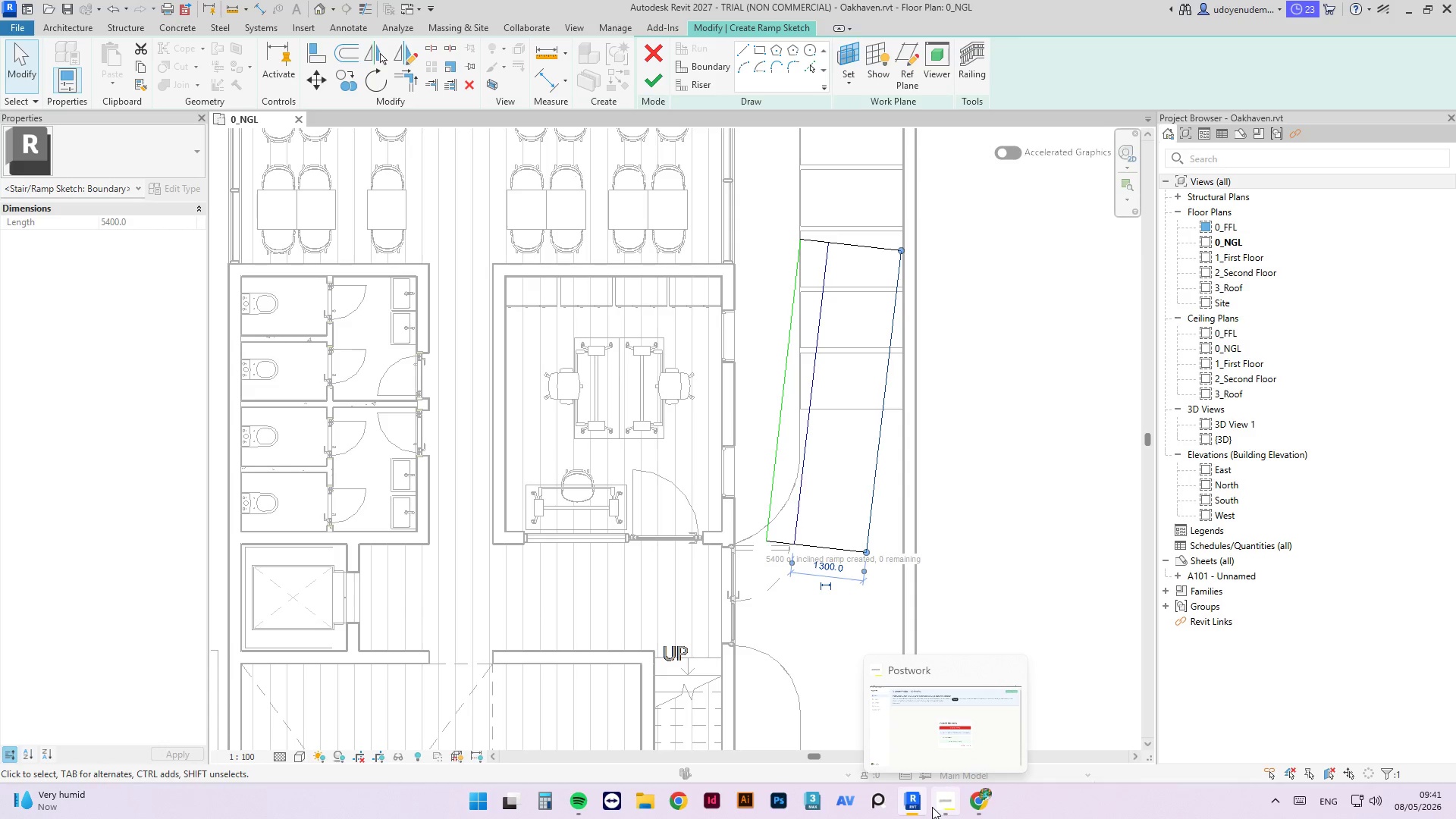 
left_click_drag(start_coordinate=[807, 422], to_coordinate=[811, 504])
 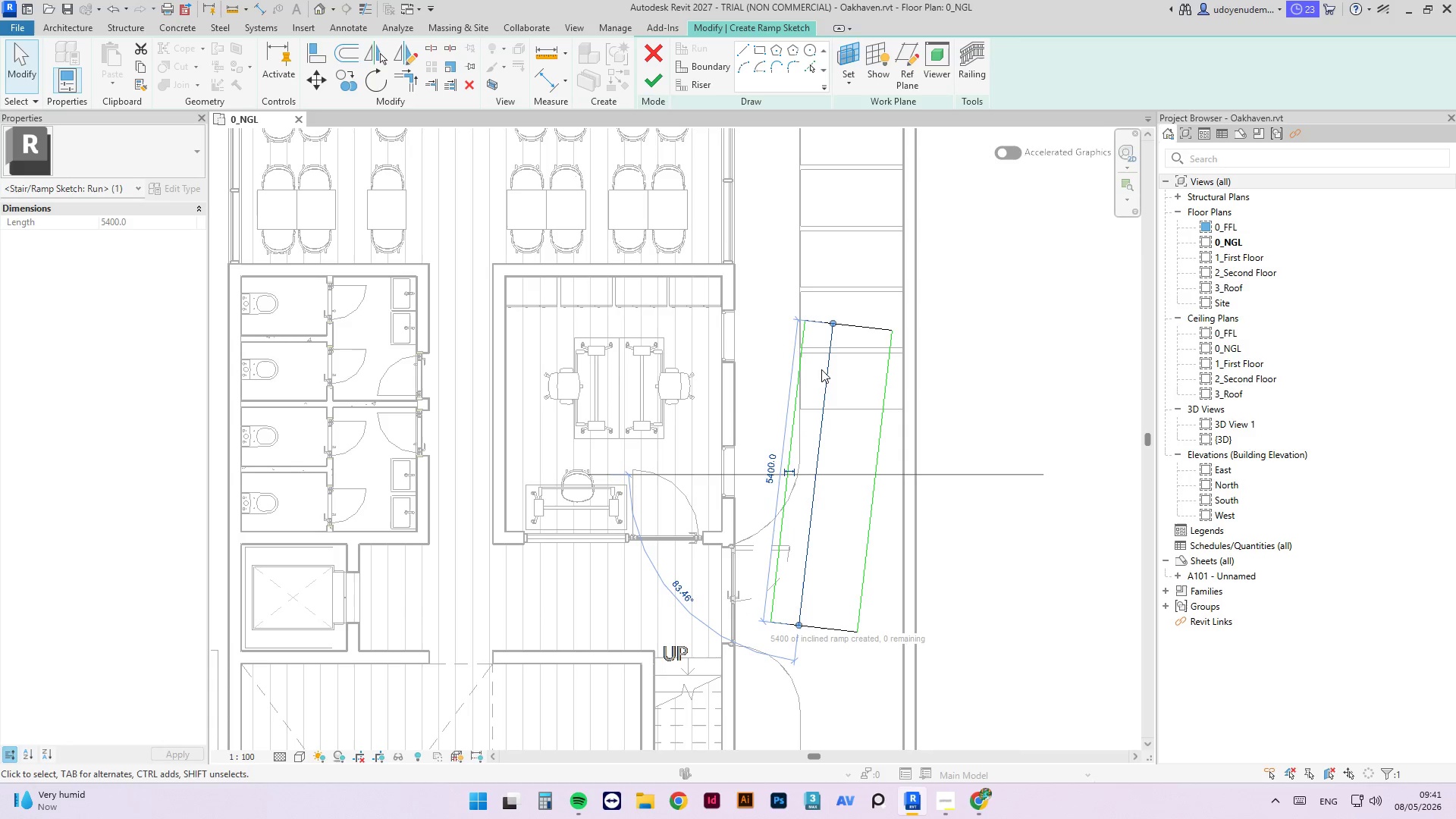 
key(Z)
 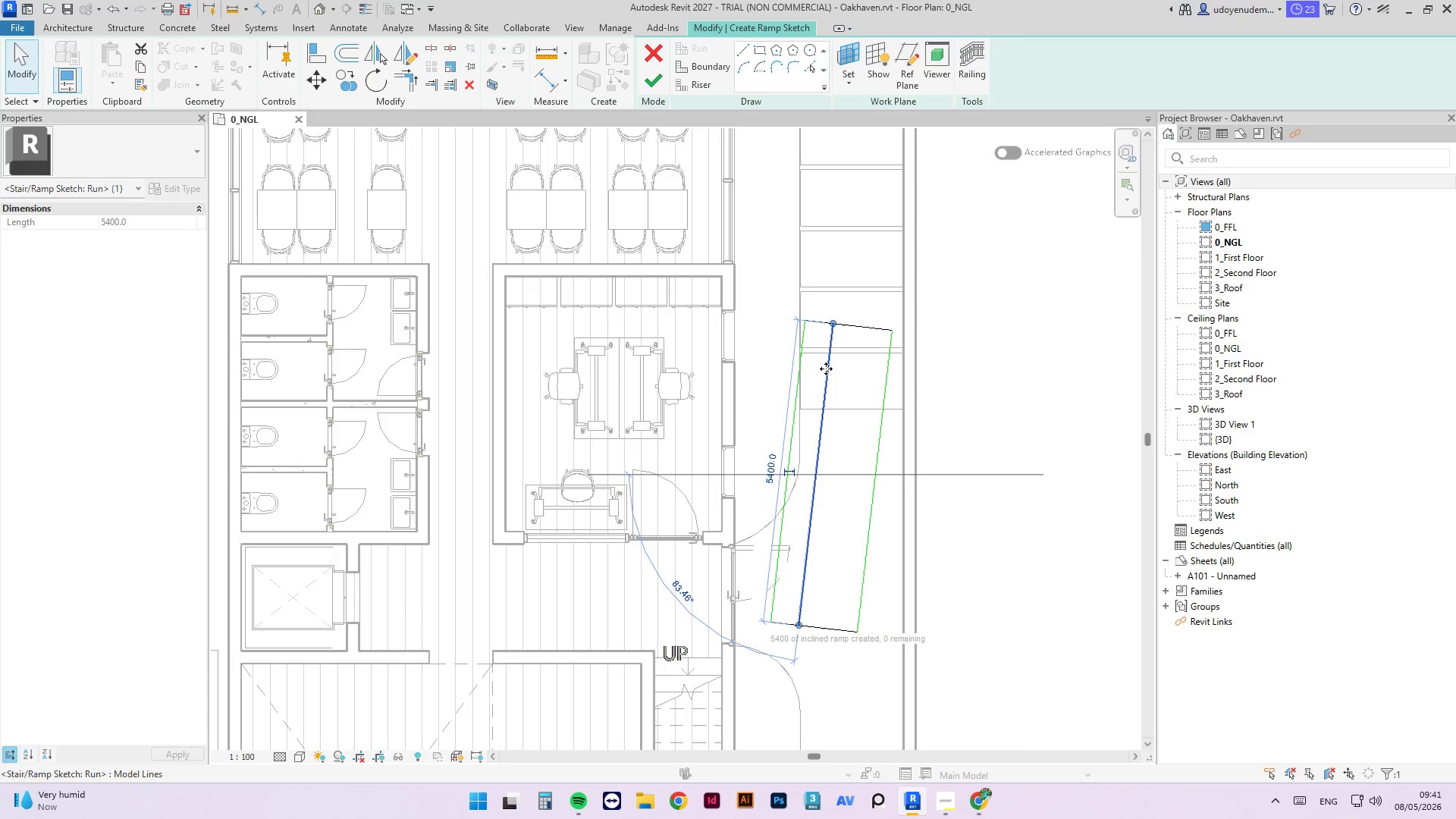 
key(Control+ControlLeft)
 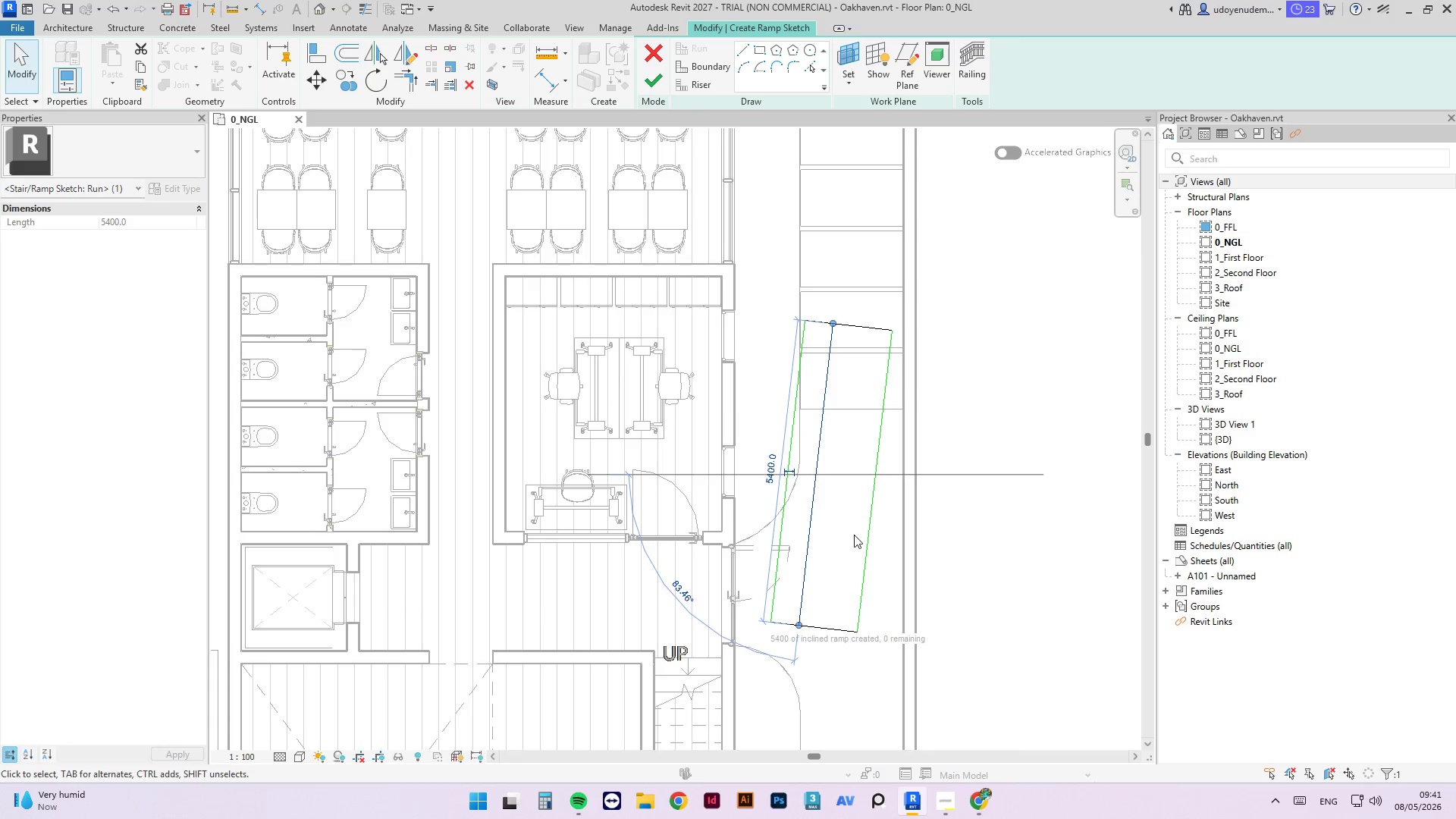 
hold_key(key=ControlLeft, duration=0.42)
 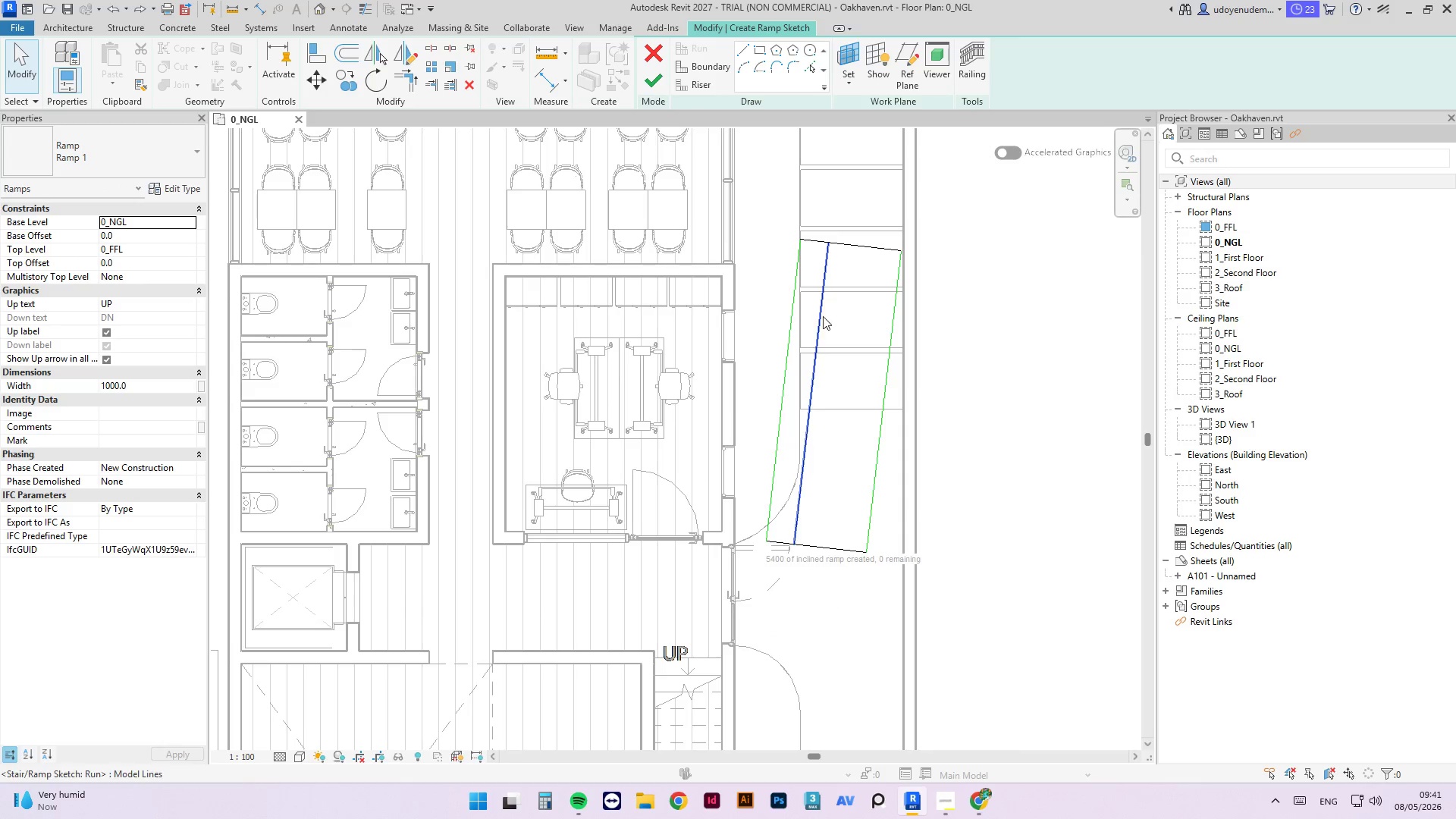 
left_click([826, 276])
 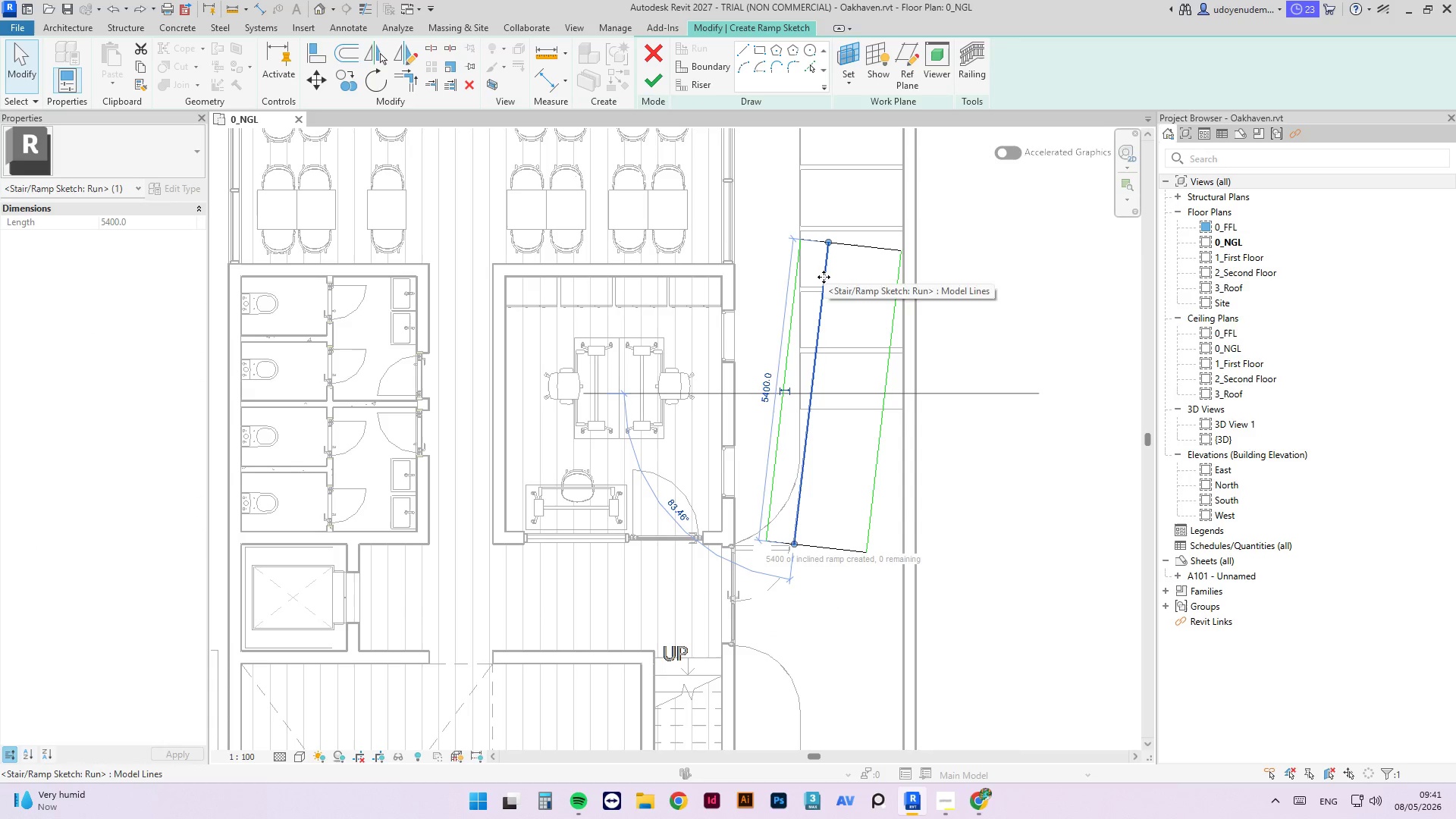 
left_click_drag(start_coordinate=[824, 276], to_coordinate=[846, 282])
 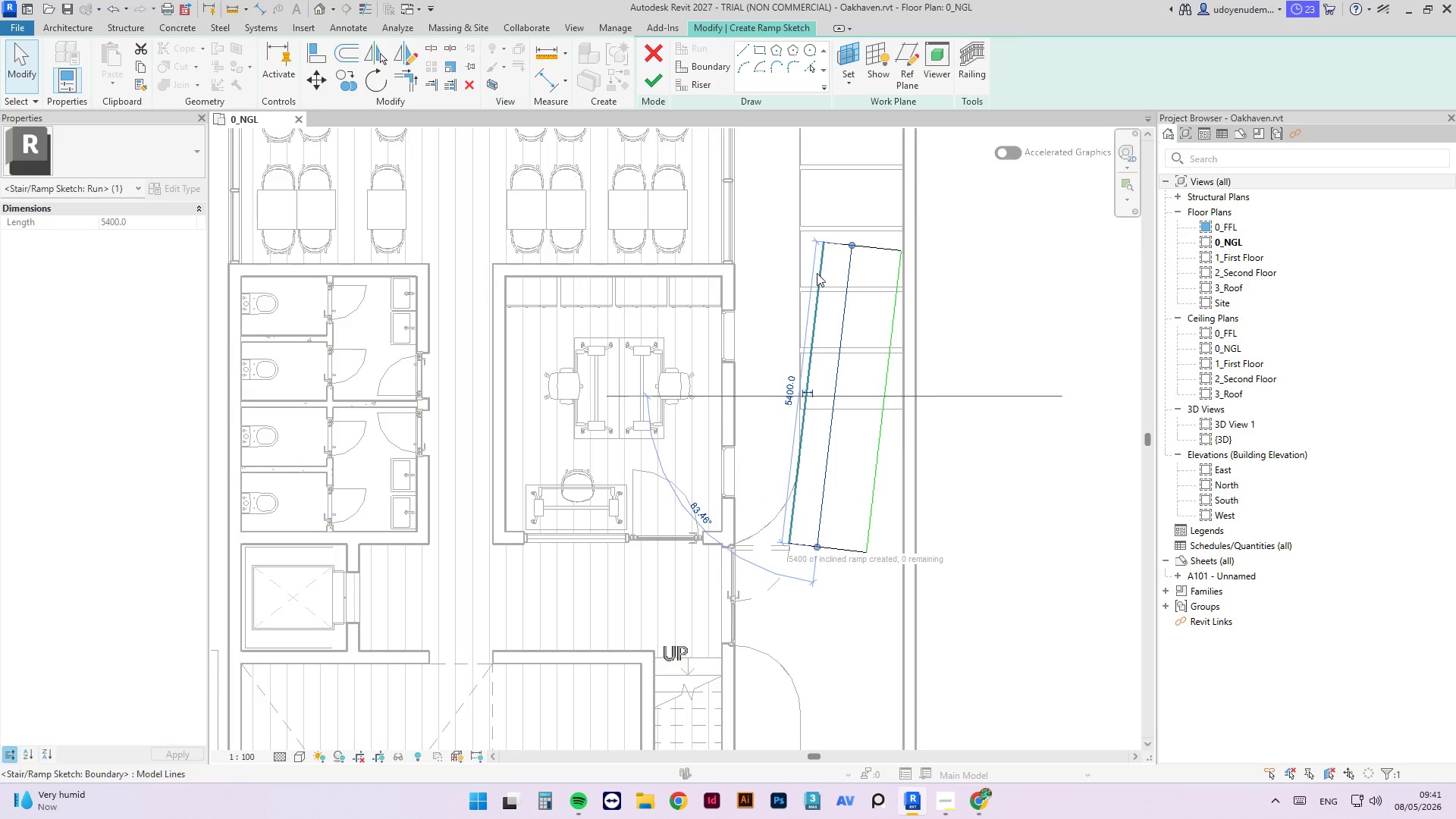 
left_click([985, 304])
 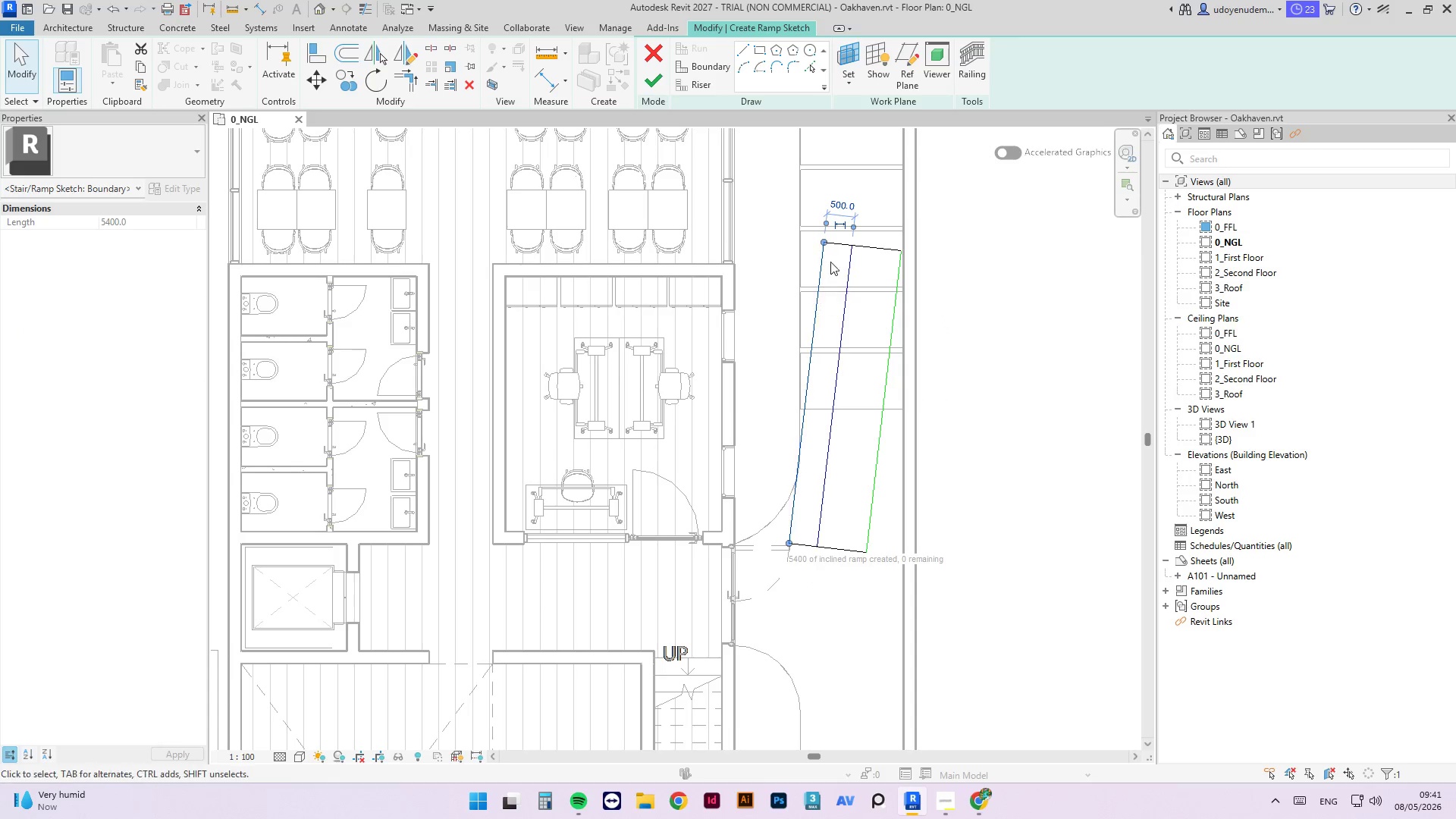 
left_click_drag(start_coordinate=[823, 243], to_coordinate=[799, 231])
 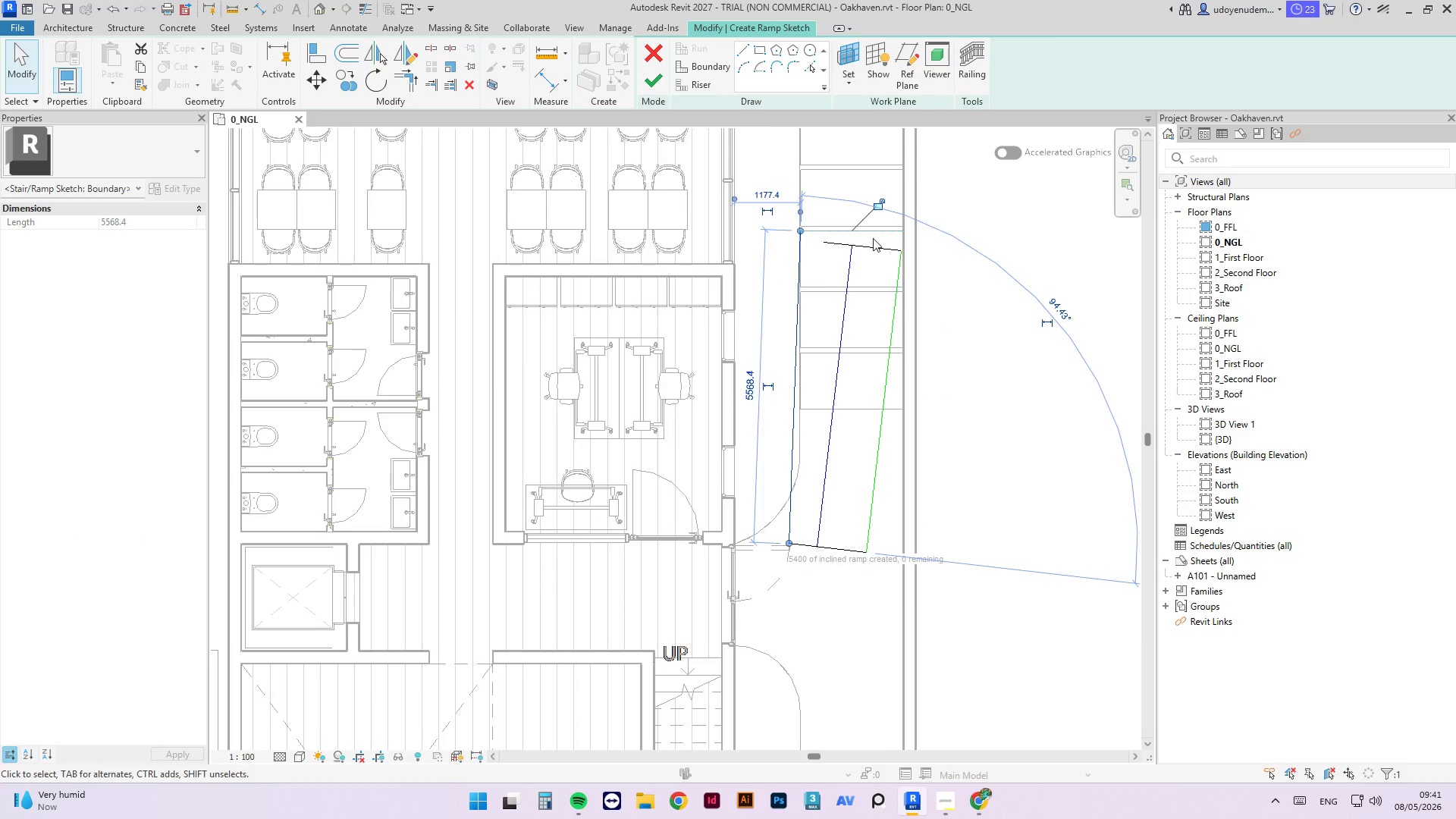 
left_click([902, 275])
 